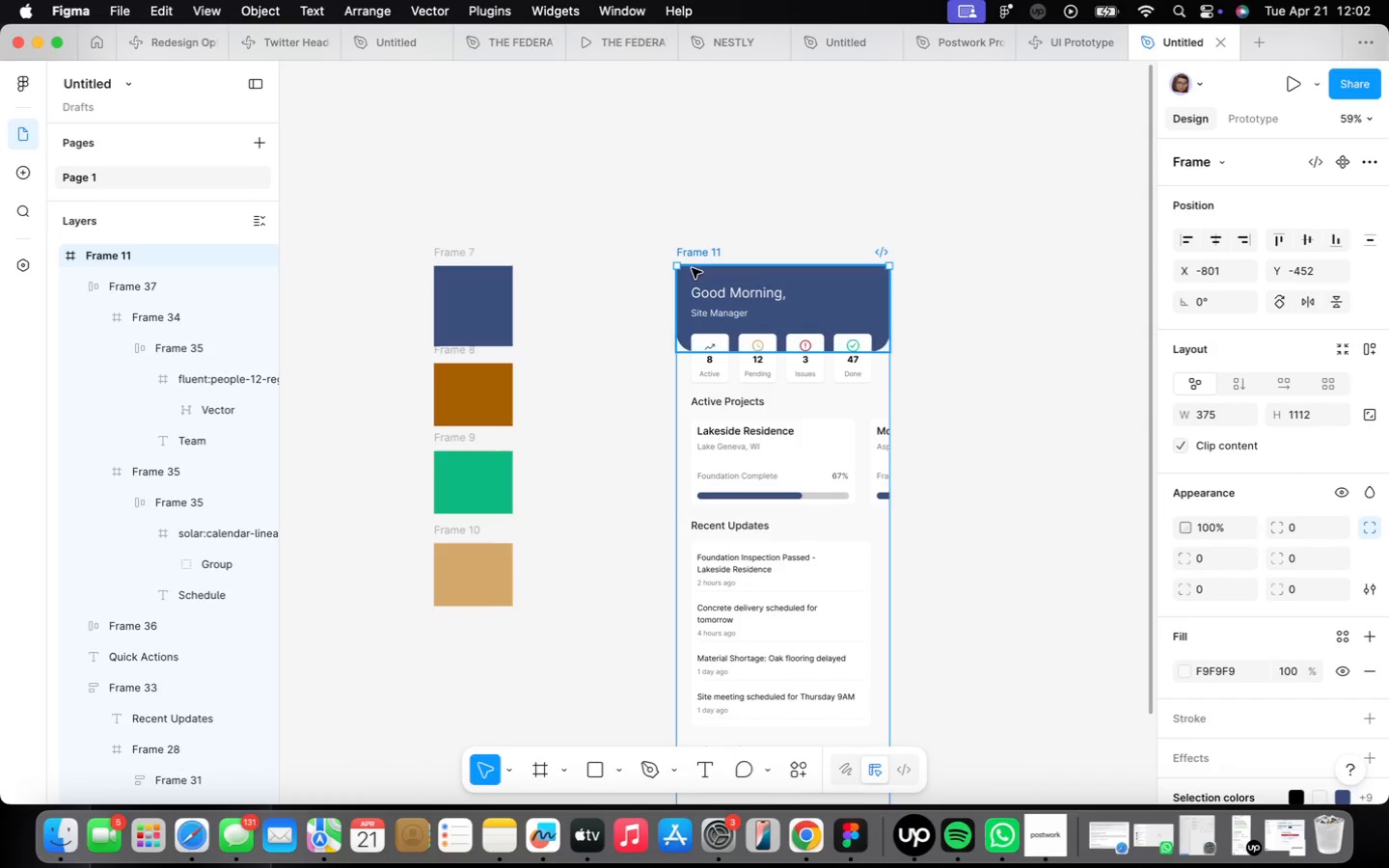 
left_click([690, 252])
 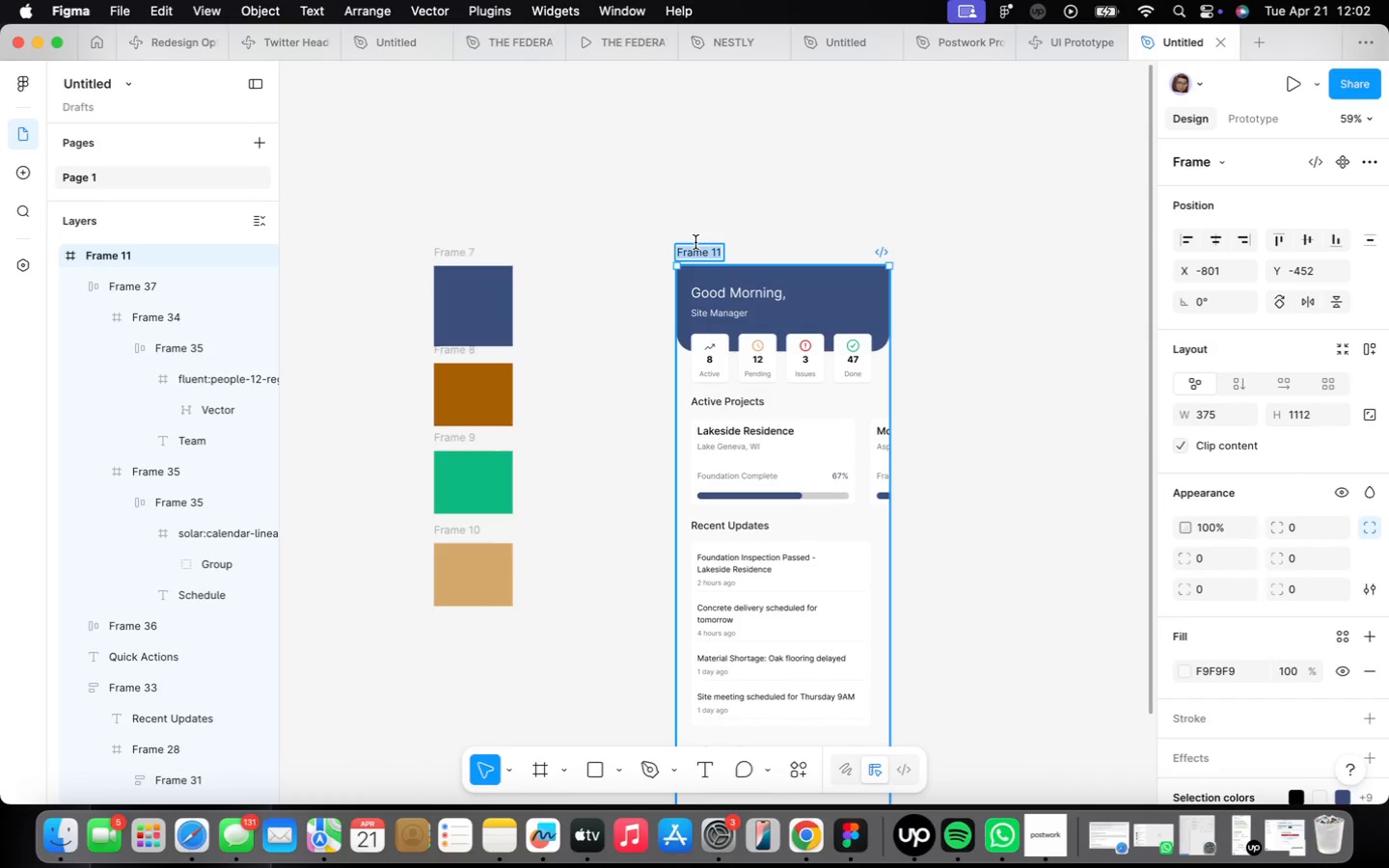 
type(Home)
 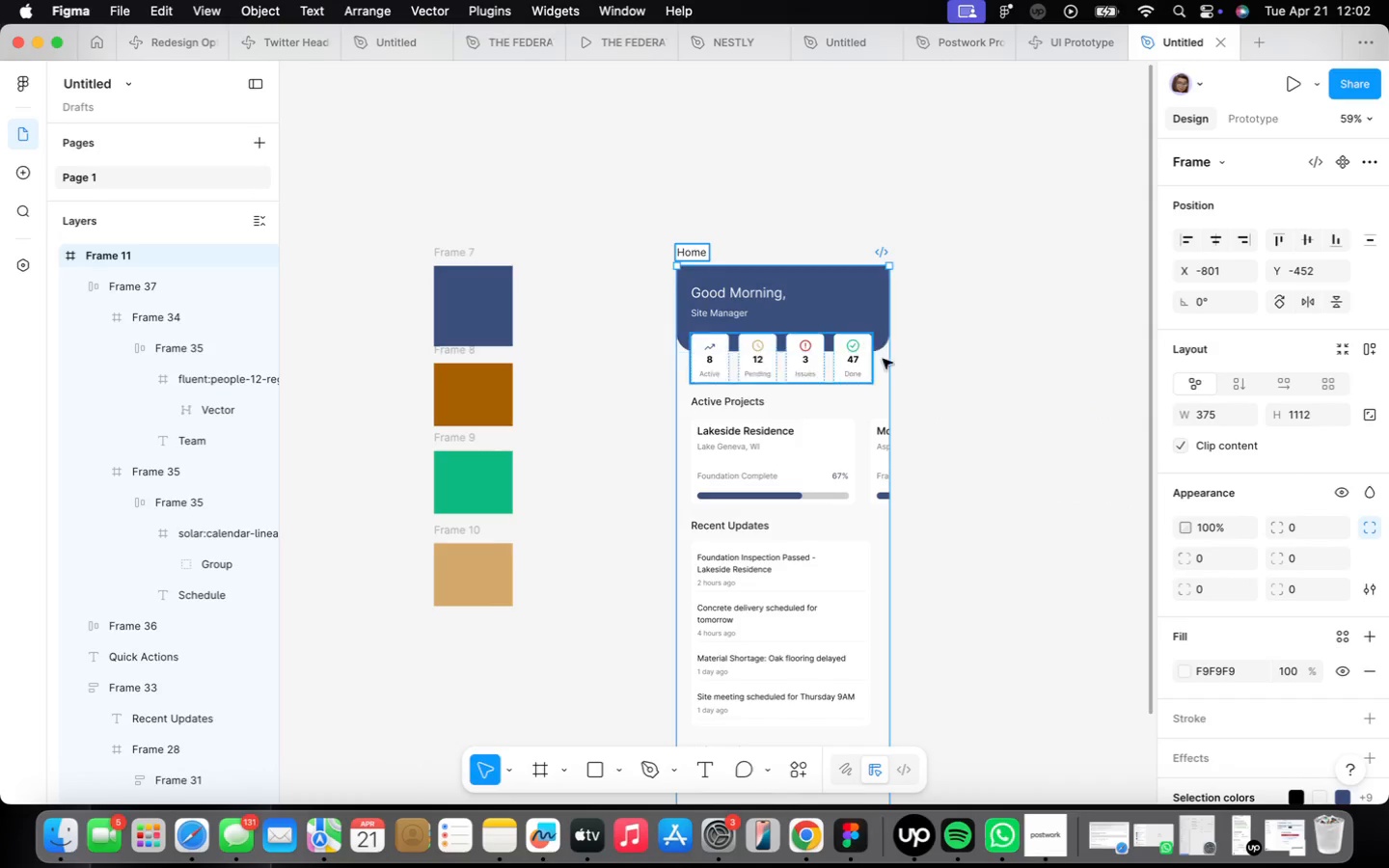 
left_click([1042, 500])
 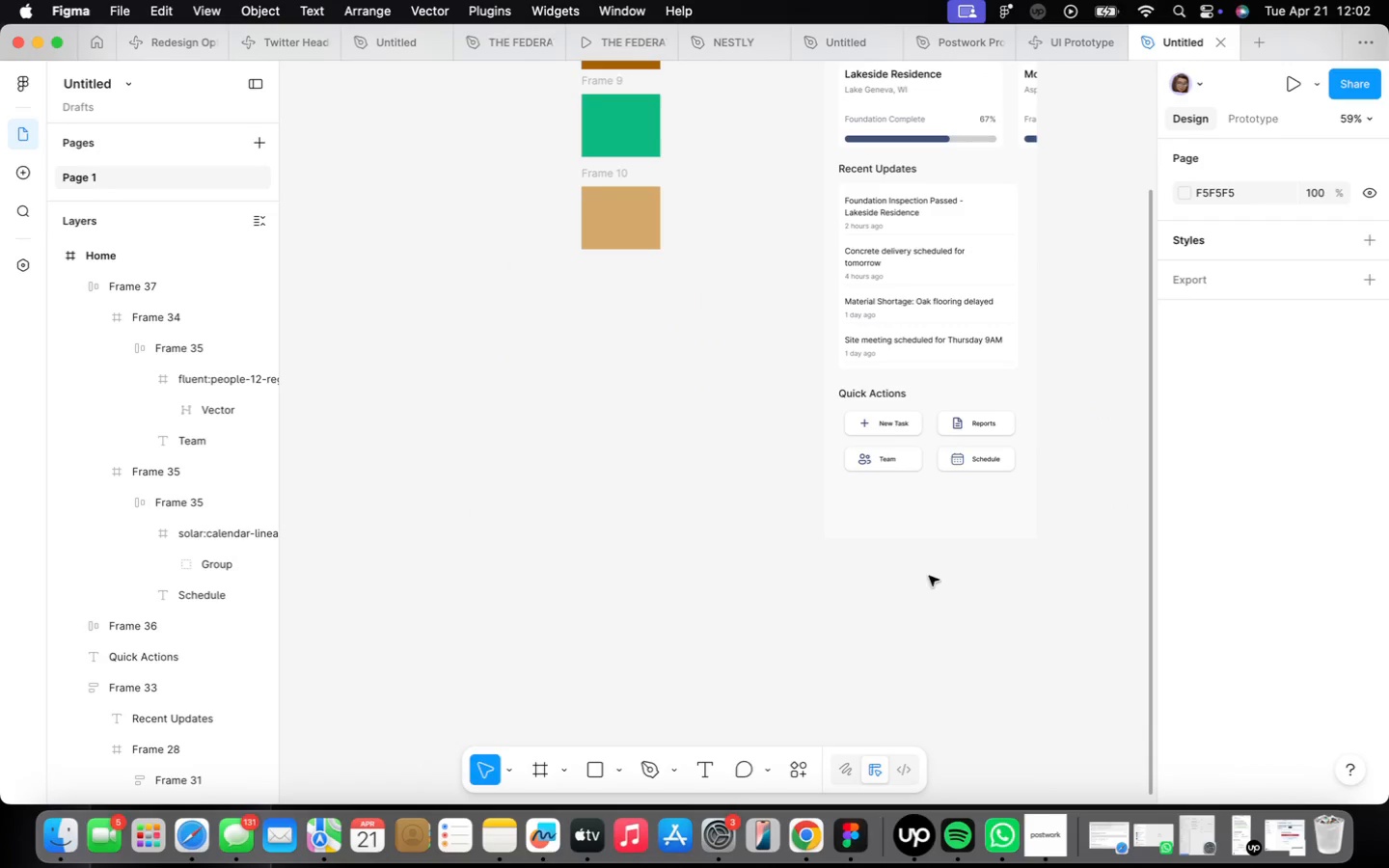 
double_click([895, 564])
 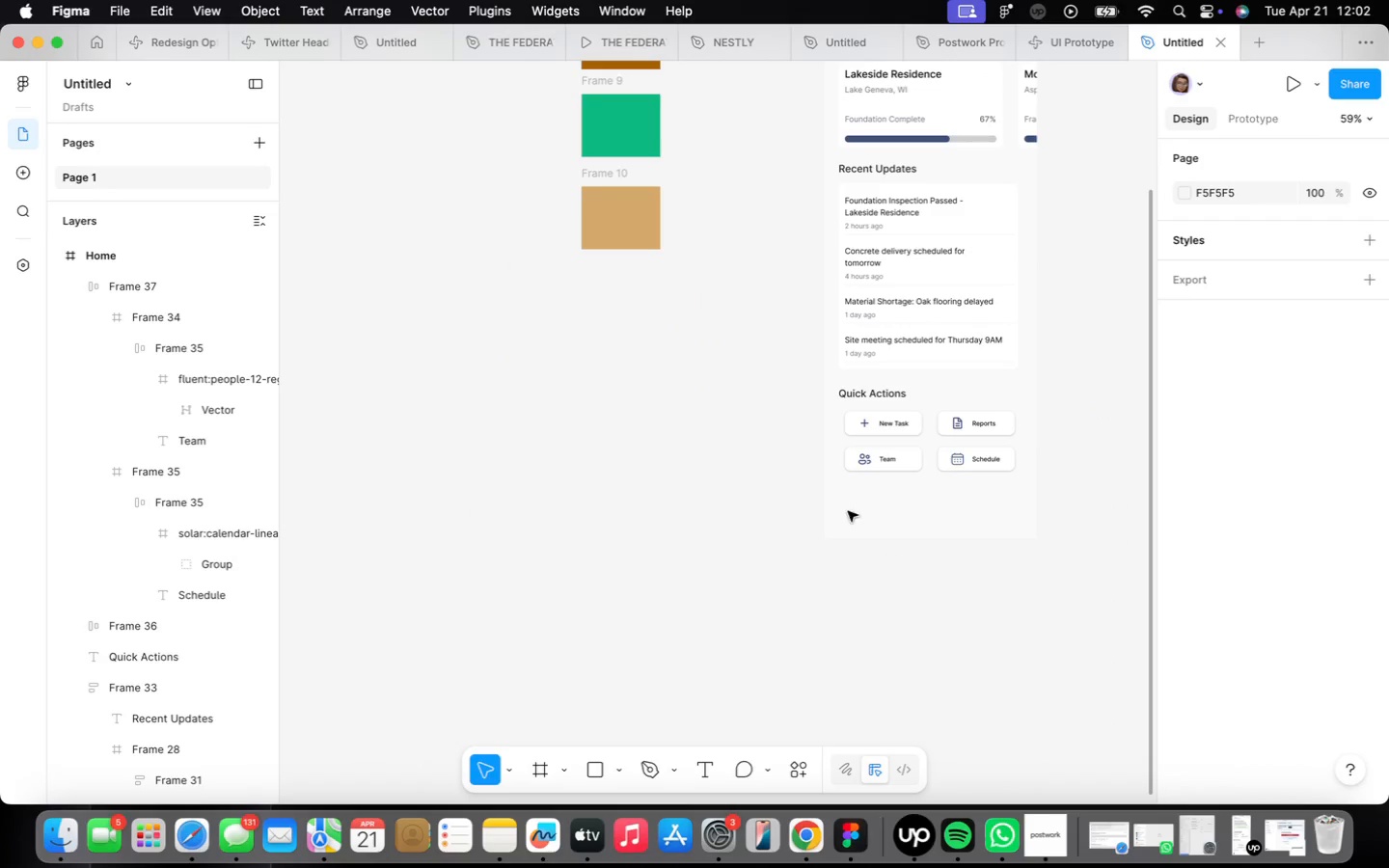 
key(F)
 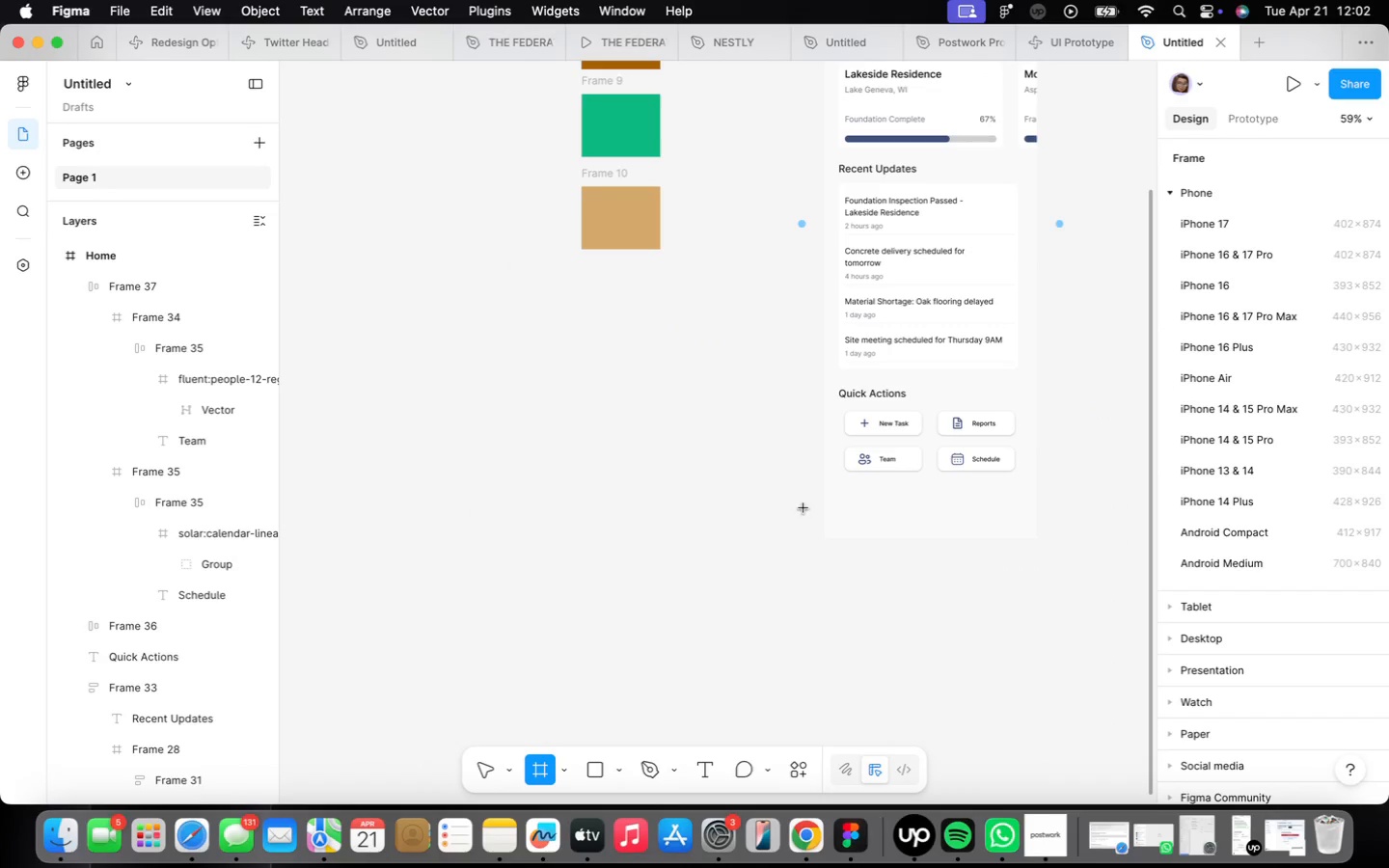 
left_click_drag(start_coordinate=[824, 492], to_coordinate=[1035, 536])
 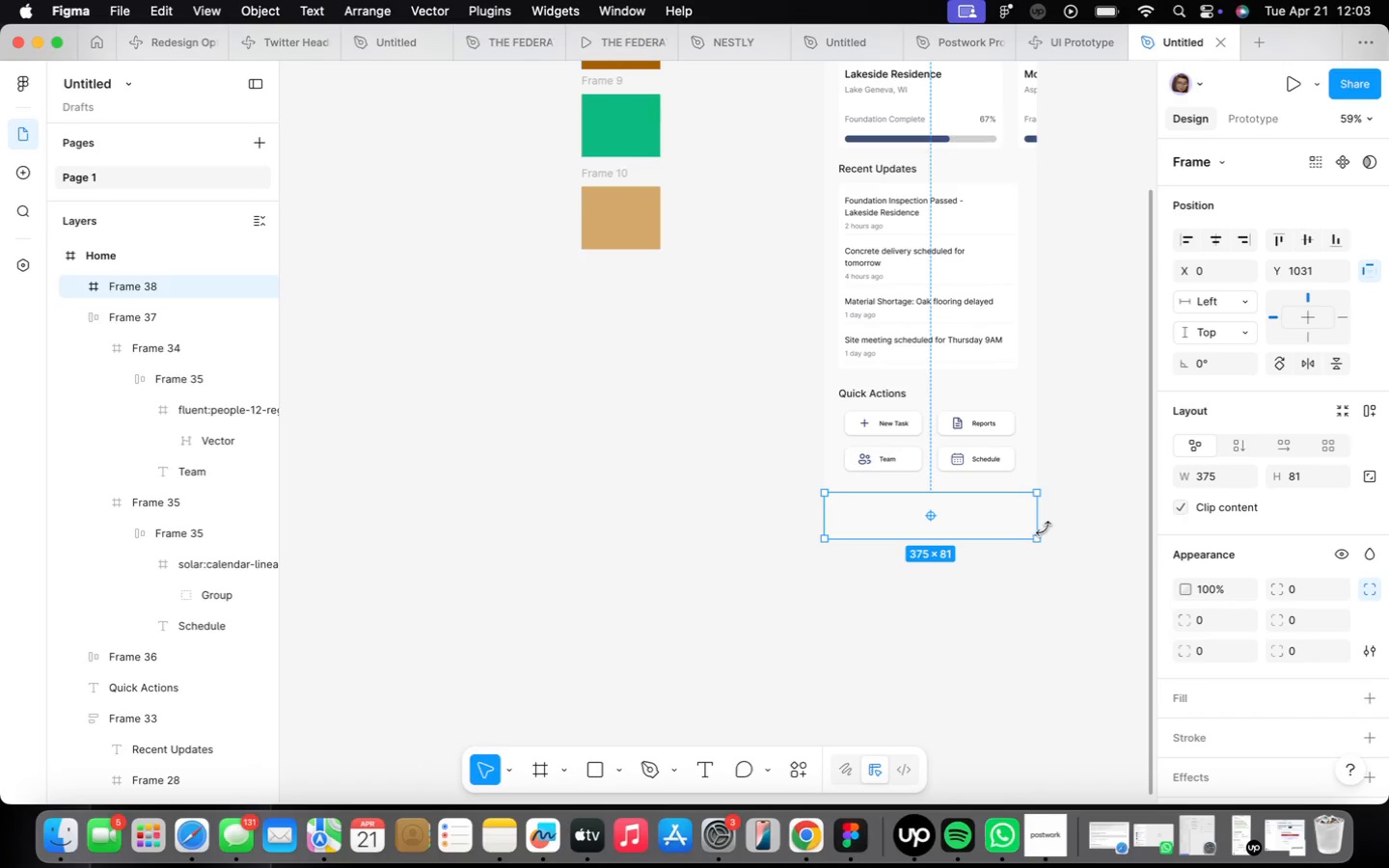 
wait(62.69)
 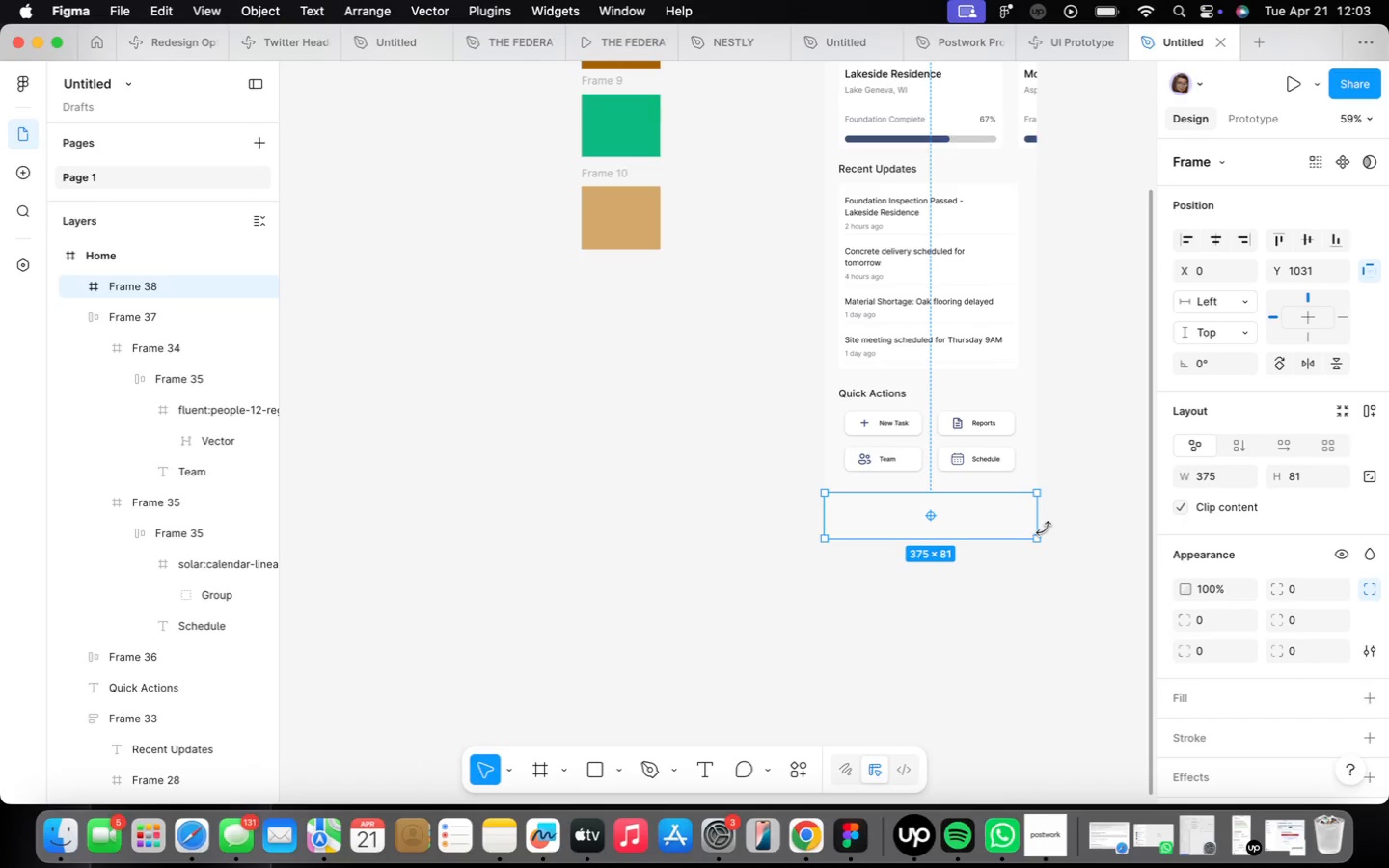 
scroll: coordinate [861, 558], scroll_direction: up, amount: 7.0
 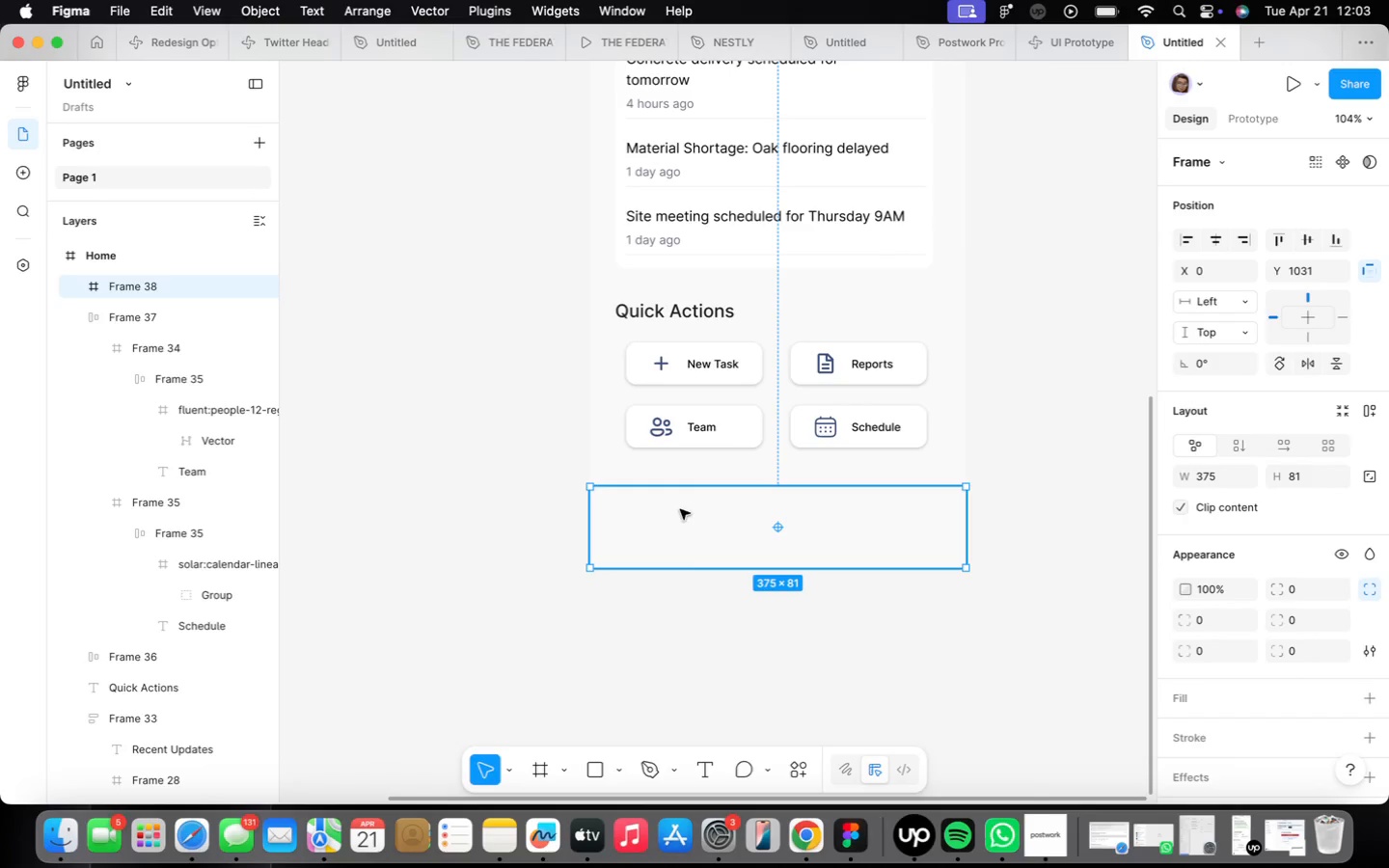 
left_click_drag(start_coordinate=[679, 490], to_coordinate=[685, 504])
 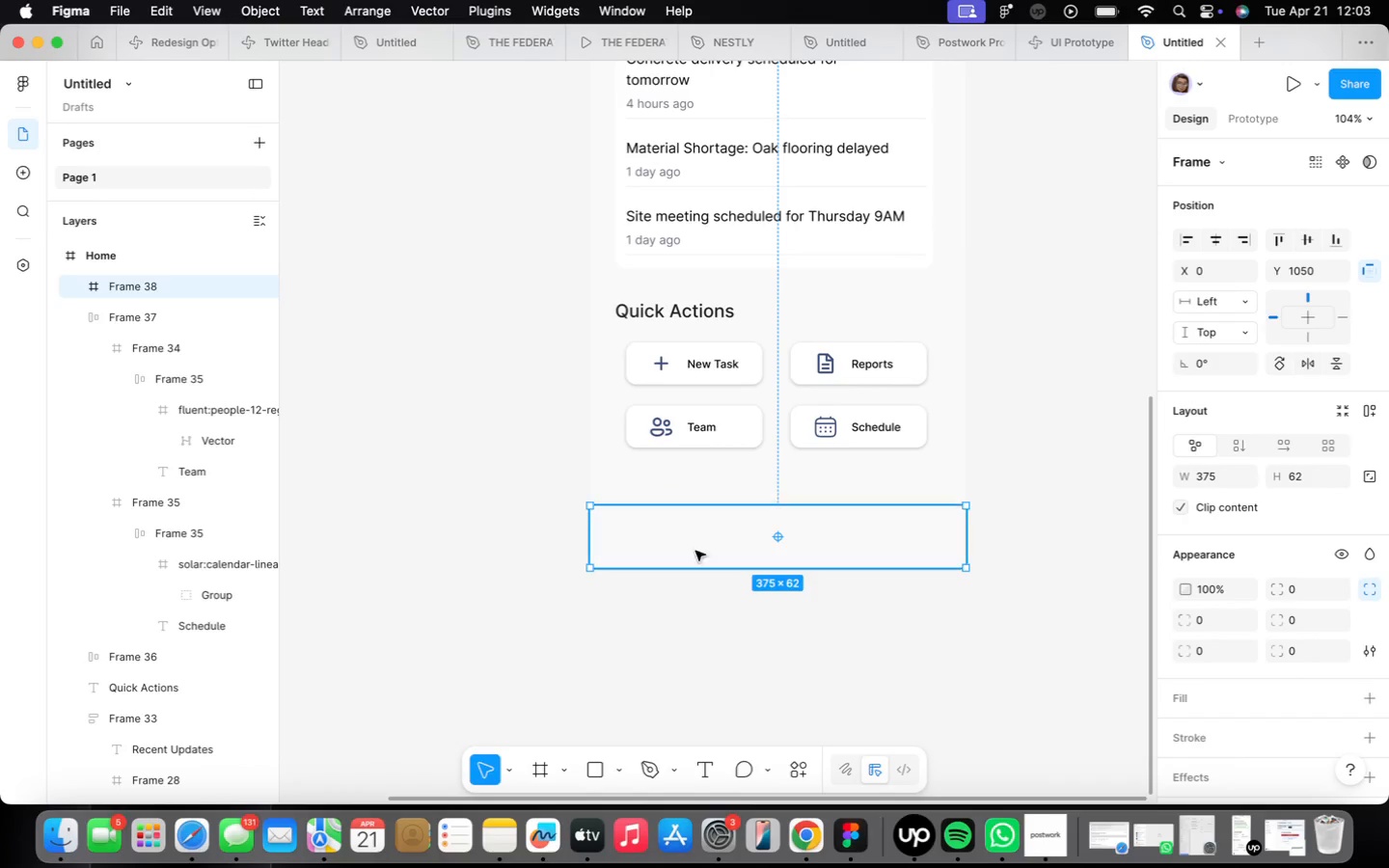 
left_click([636, 620])
 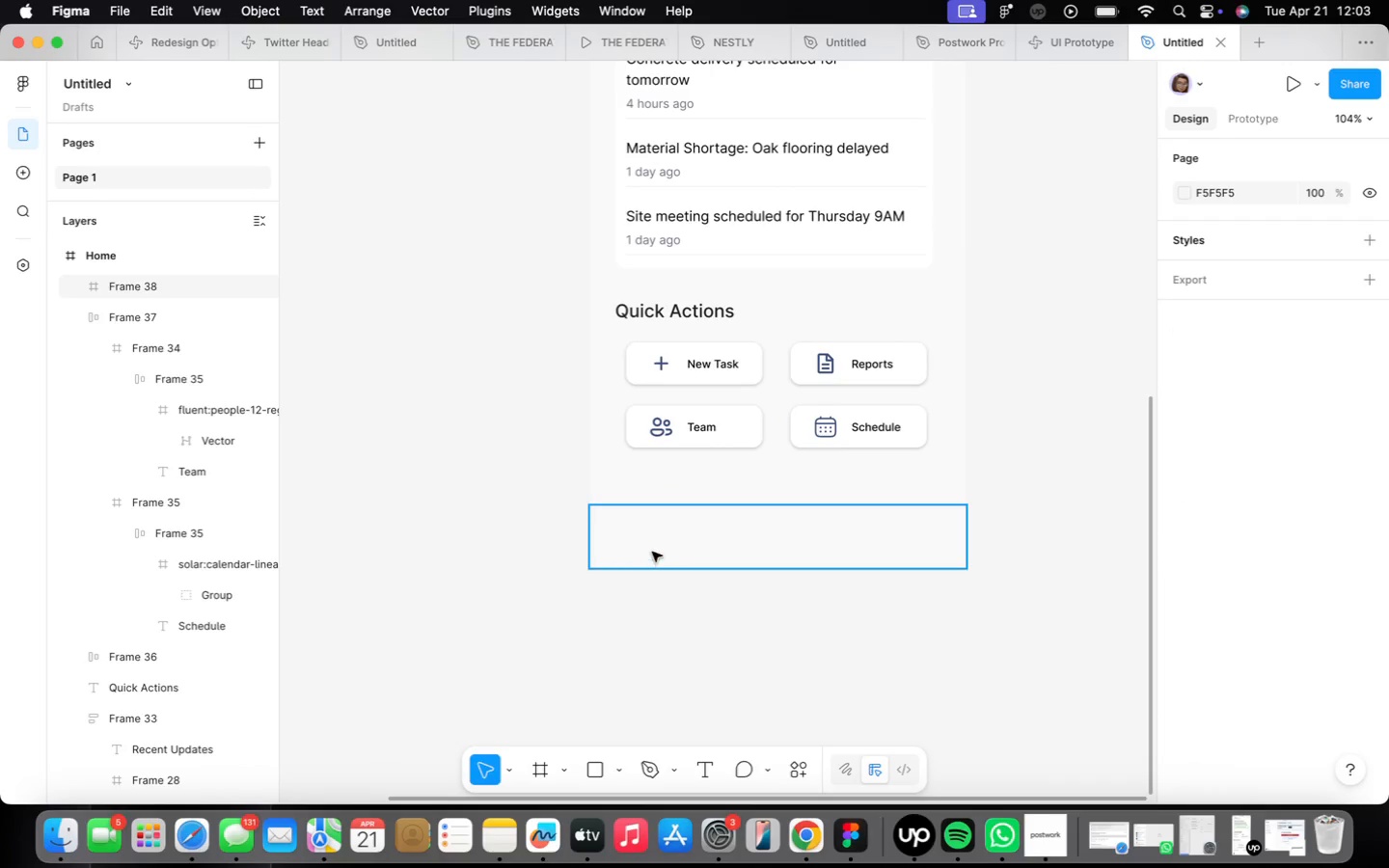 
left_click([651, 543])
 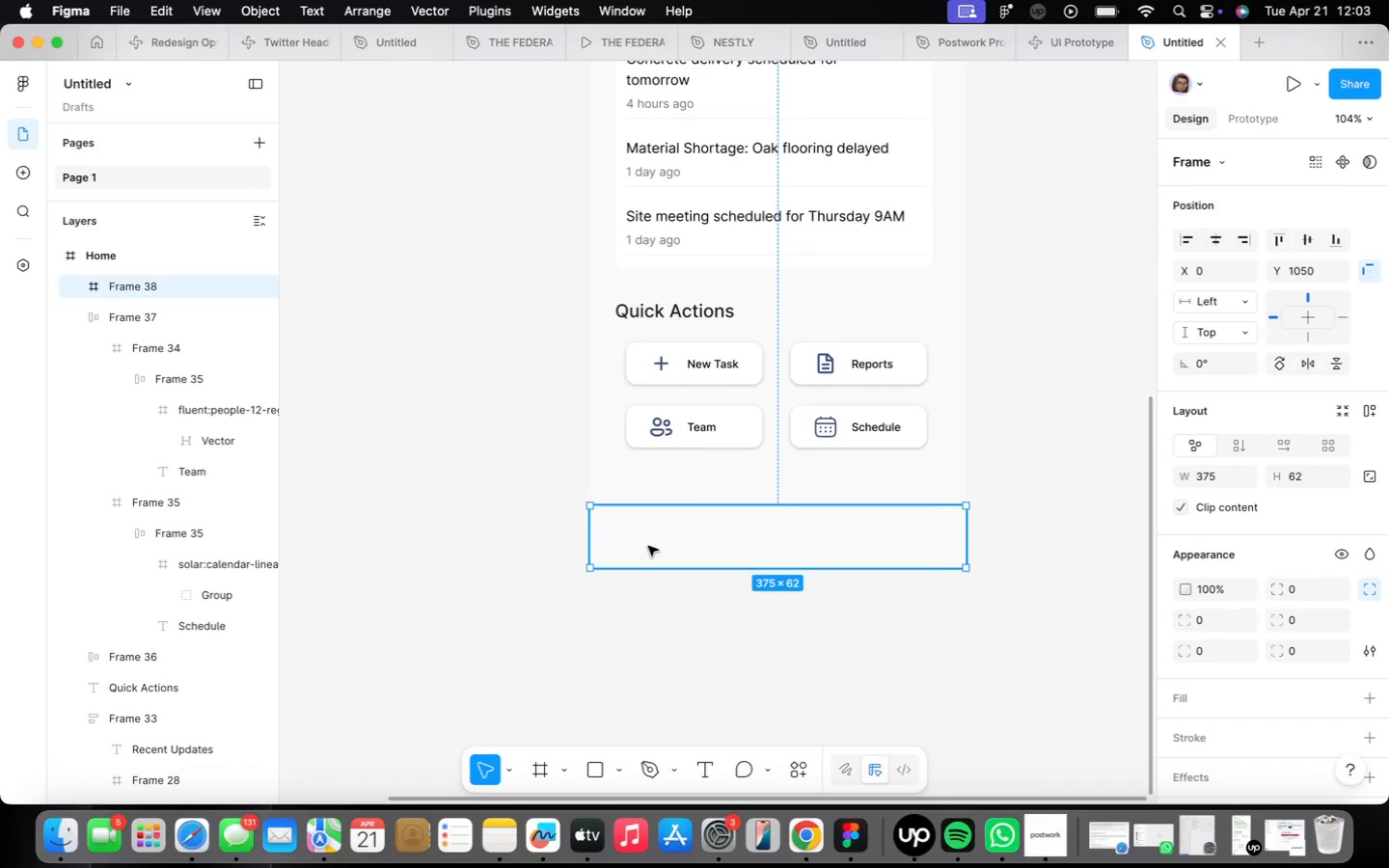 
scroll: coordinate [648, 546], scroll_direction: up, amount: 4.0
 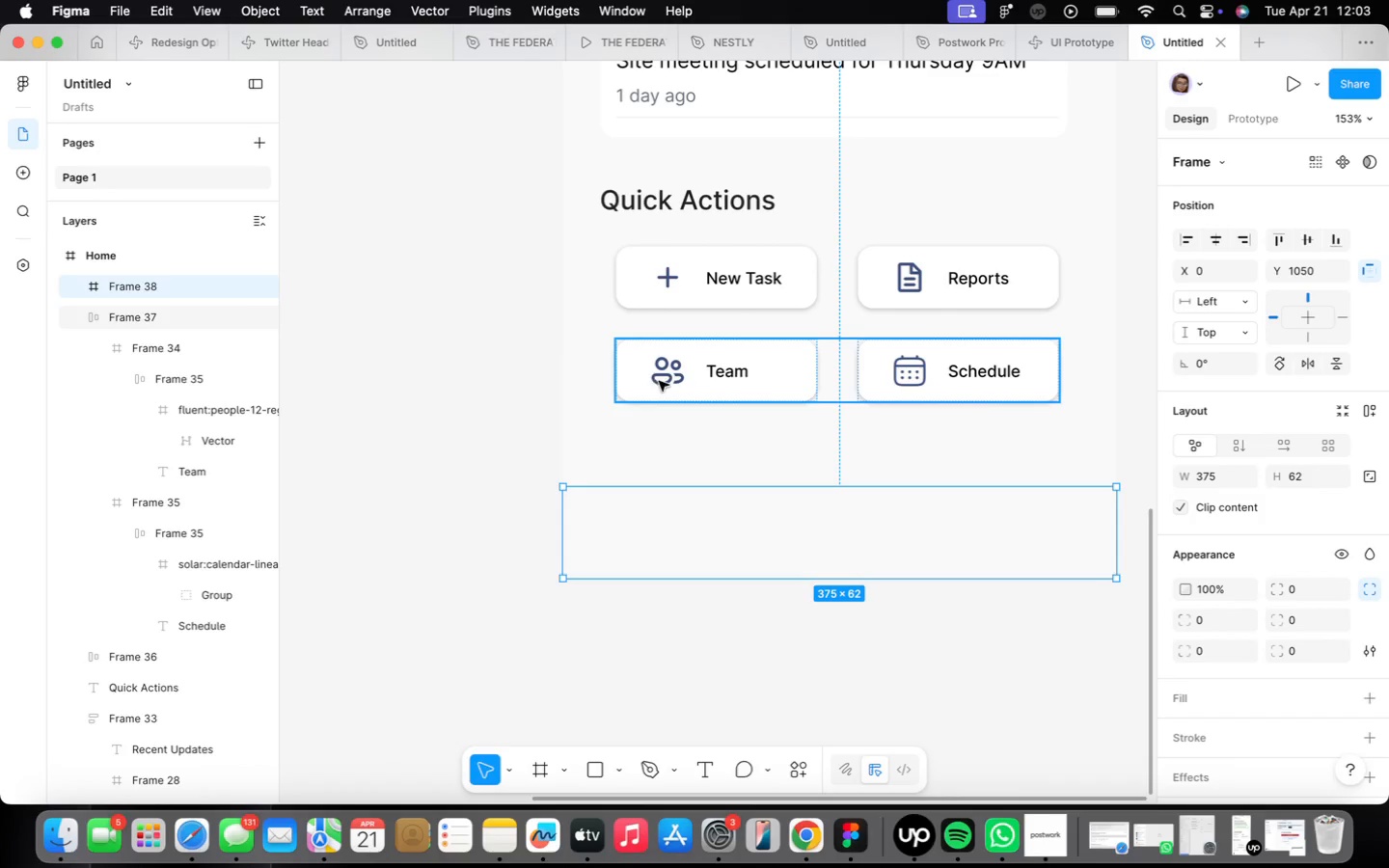 
double_click([662, 379])
 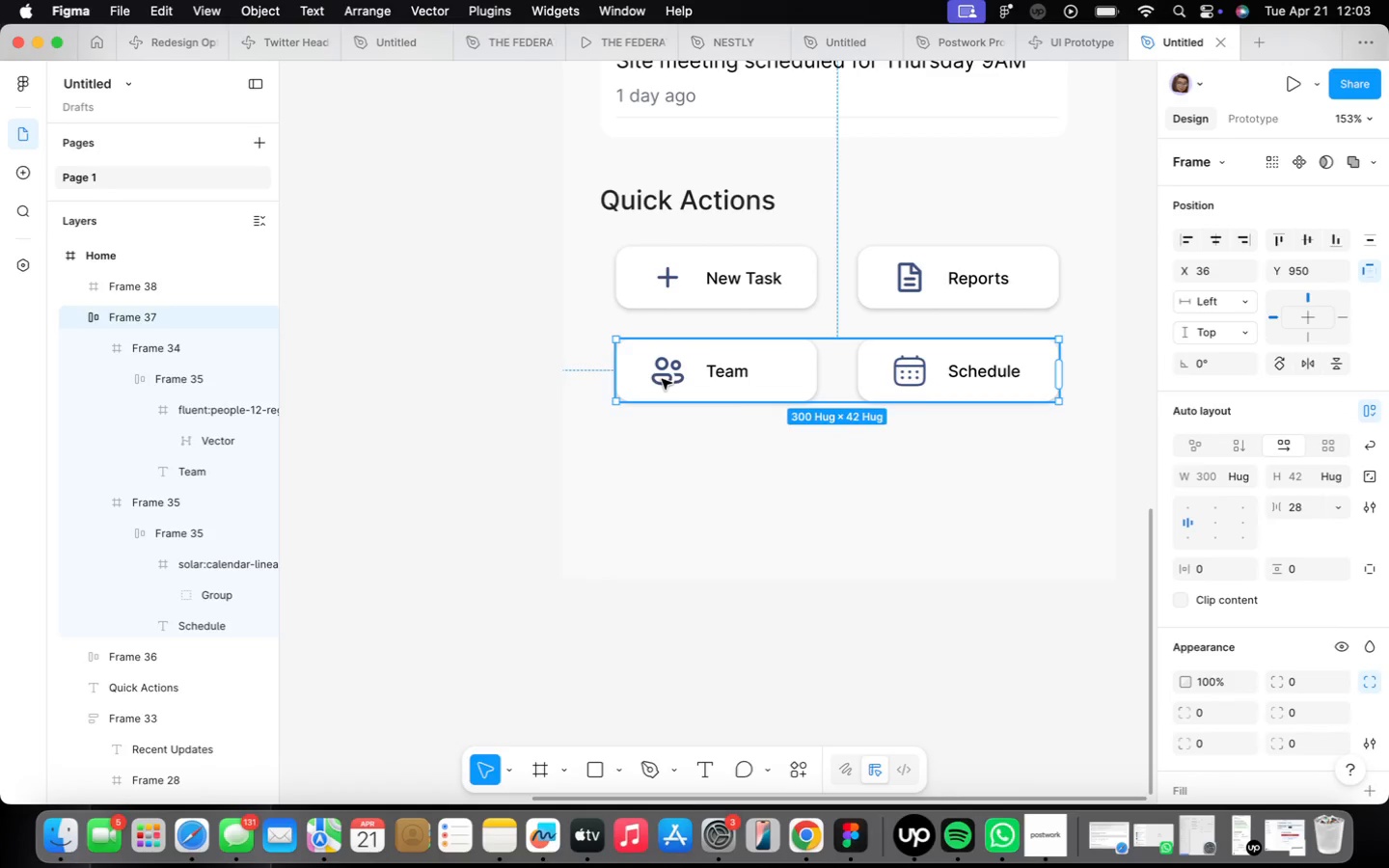 
triple_click([662, 379])
 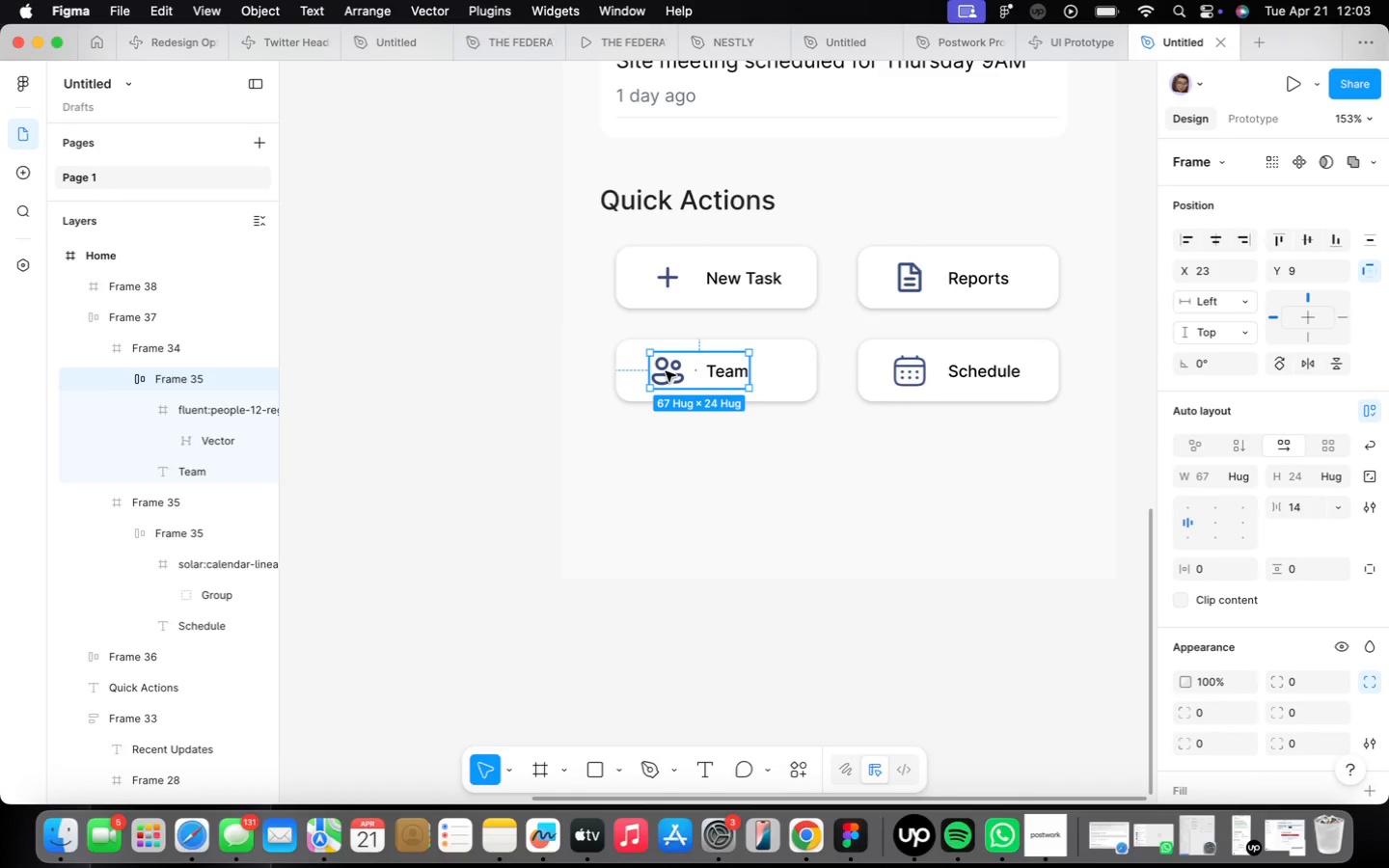 
double_click([666, 371])
 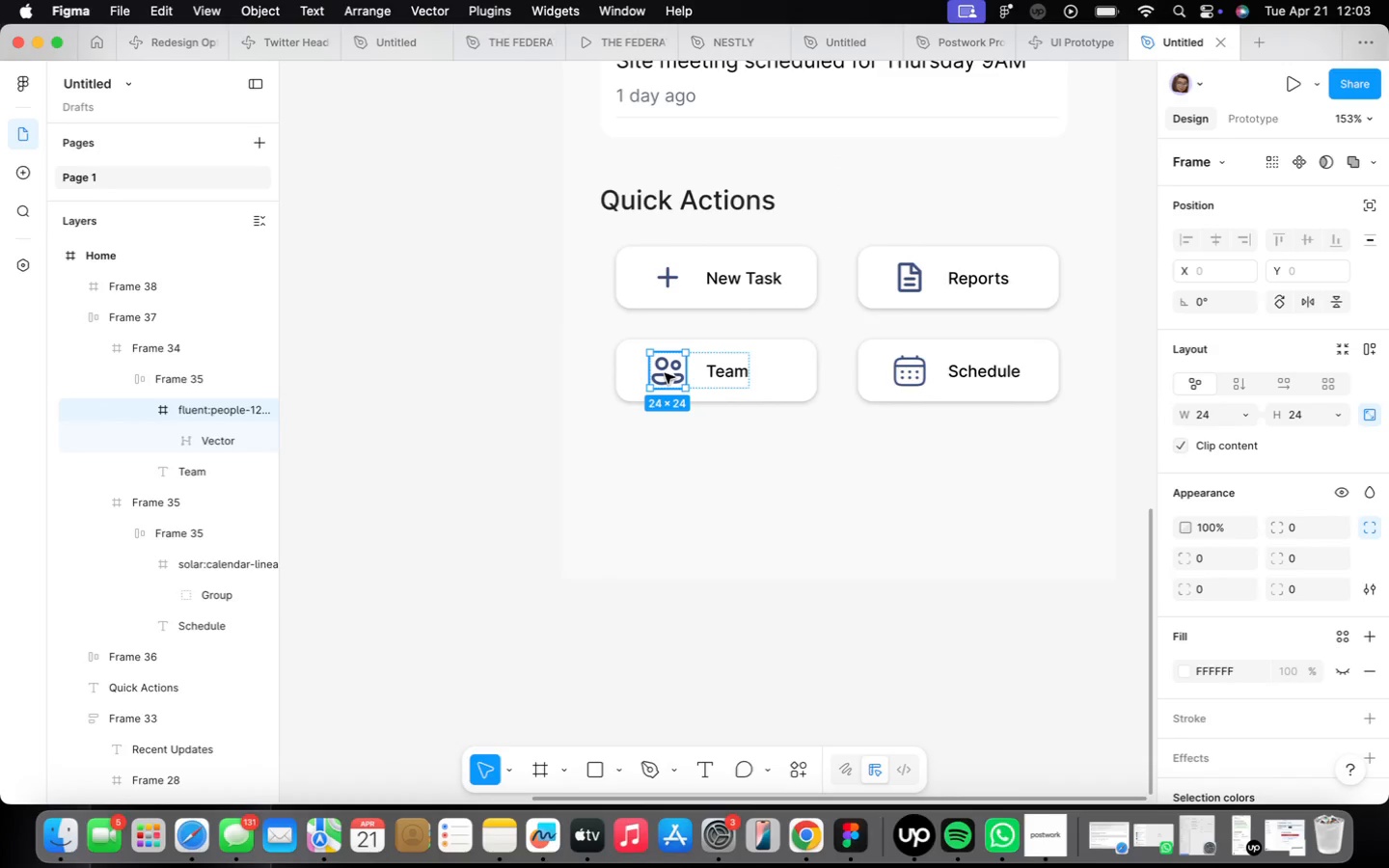 
hold_key(key=OptionLeft, duration=1.23)
left_click_drag(start_coordinate=[665, 373], to_coordinate=[631, 535])
 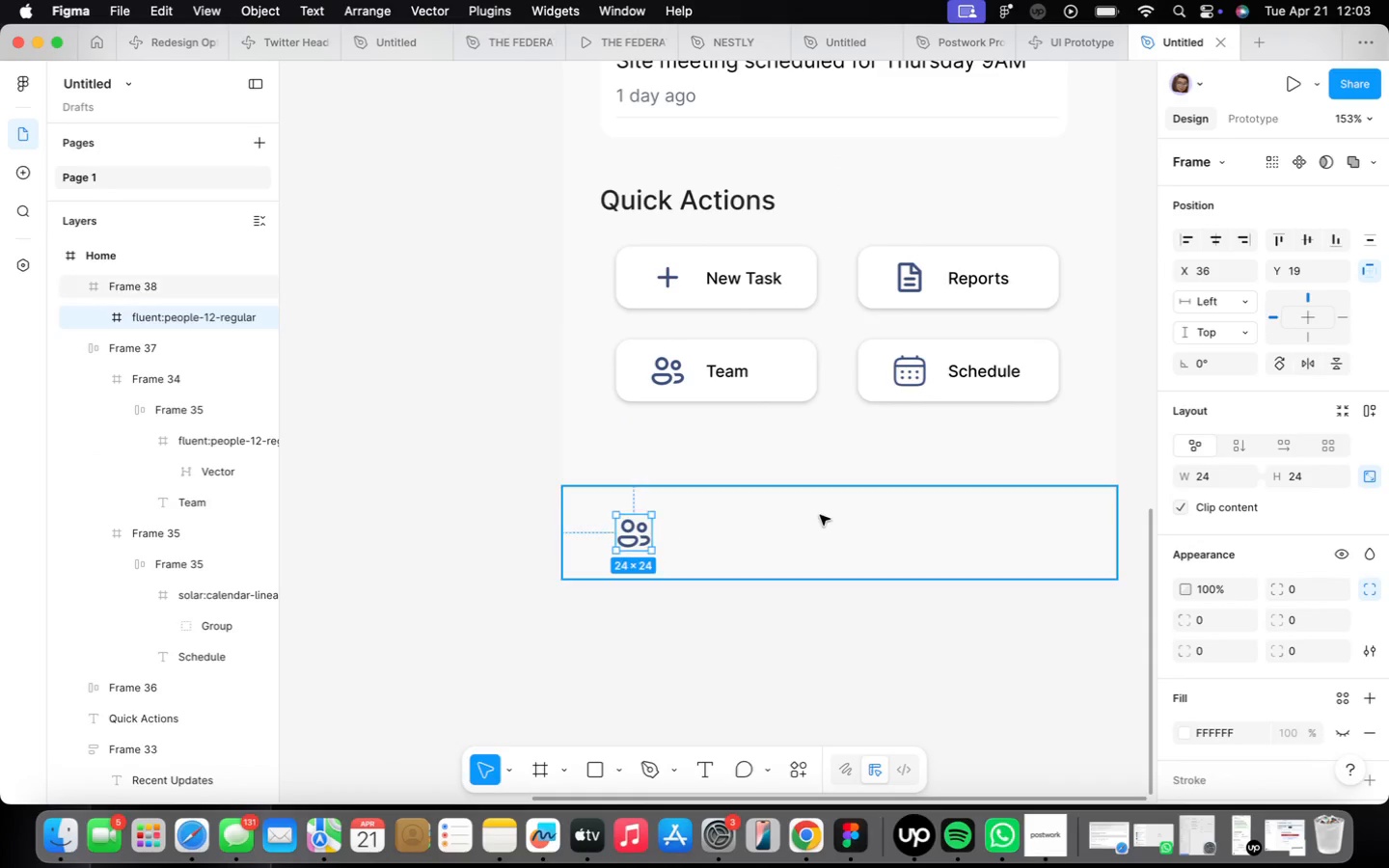 
left_click([821, 515])
 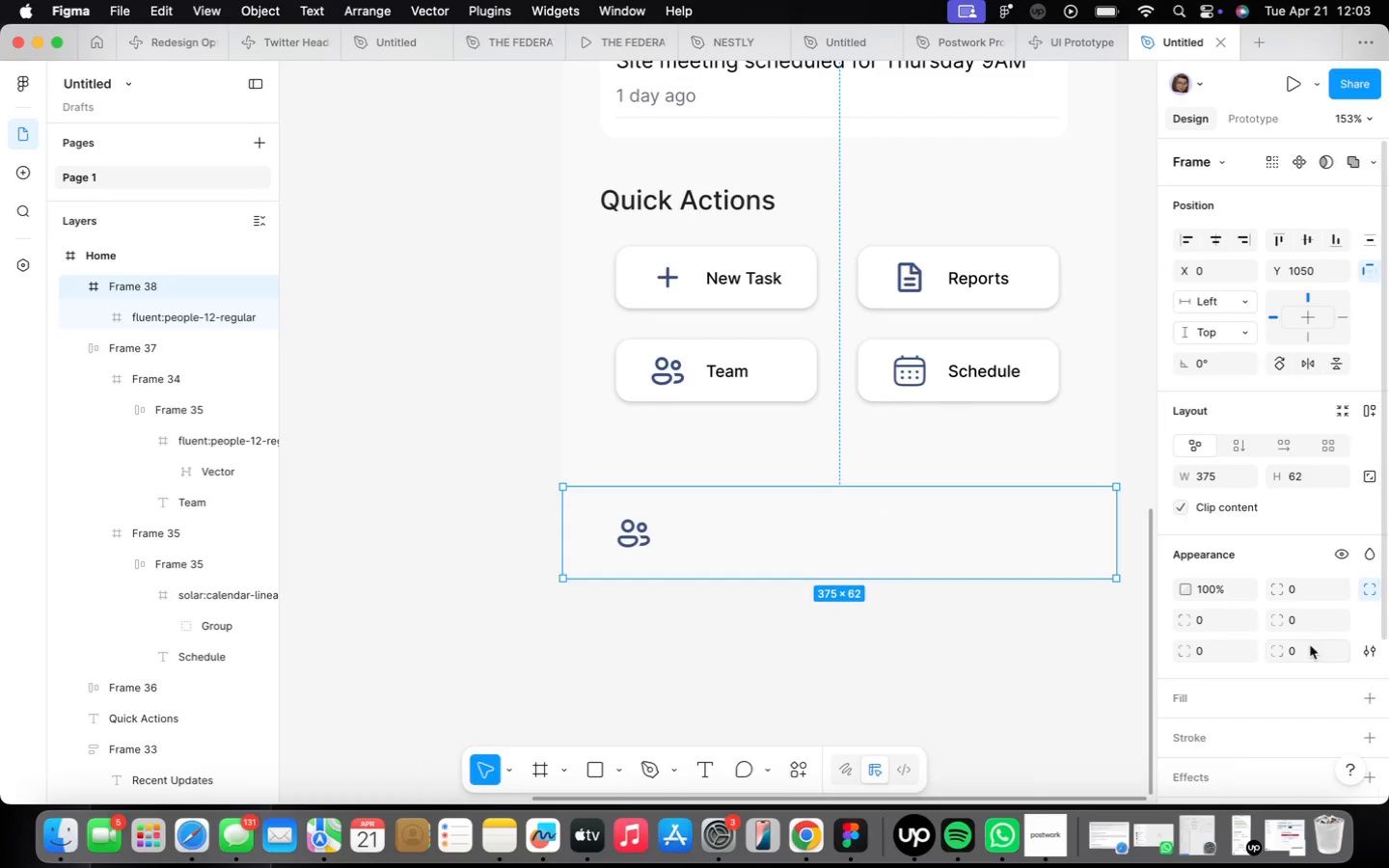 
scroll: coordinate [1255, 649], scroll_direction: down, amount: 8.0
 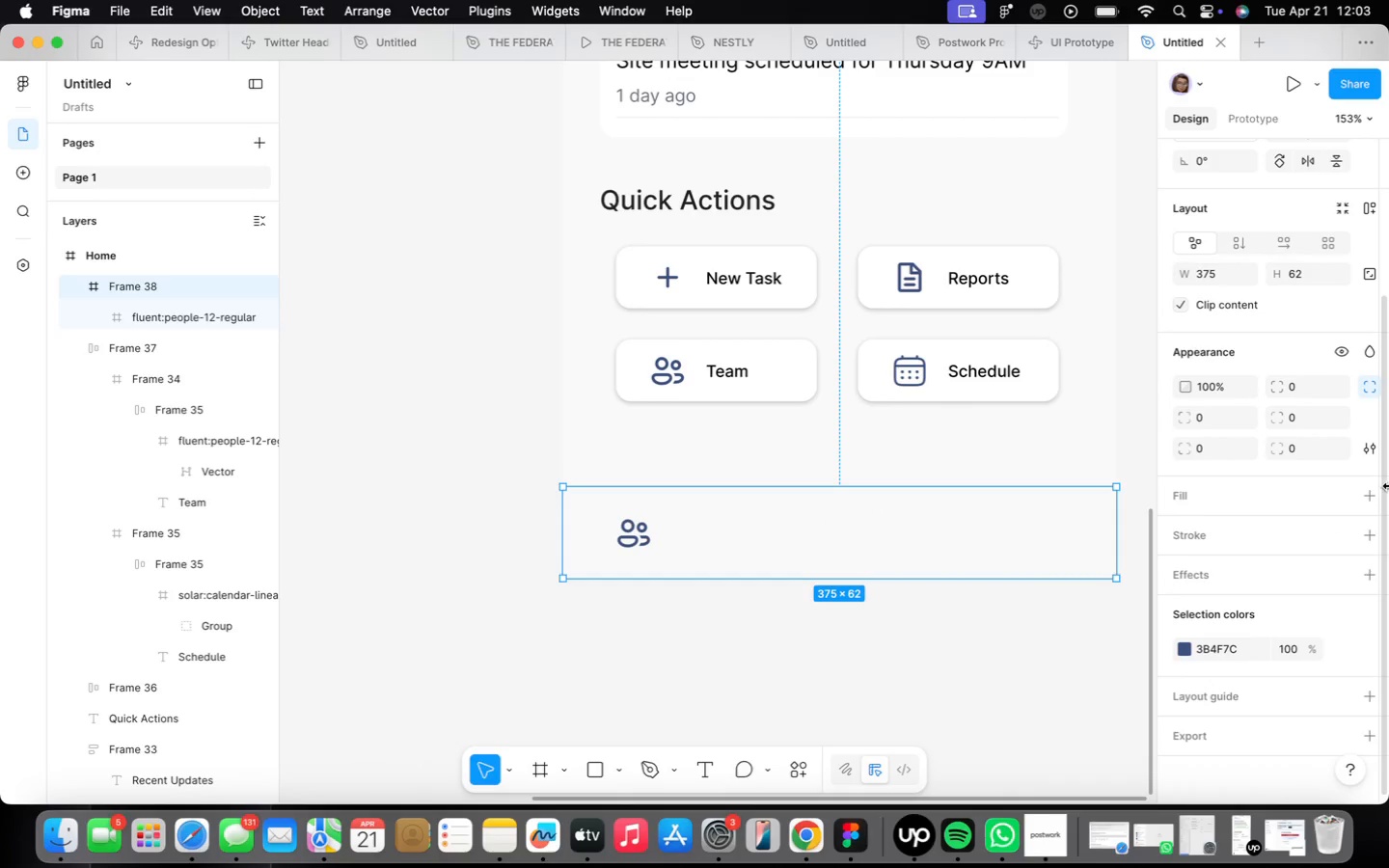 
left_click([1372, 496])
 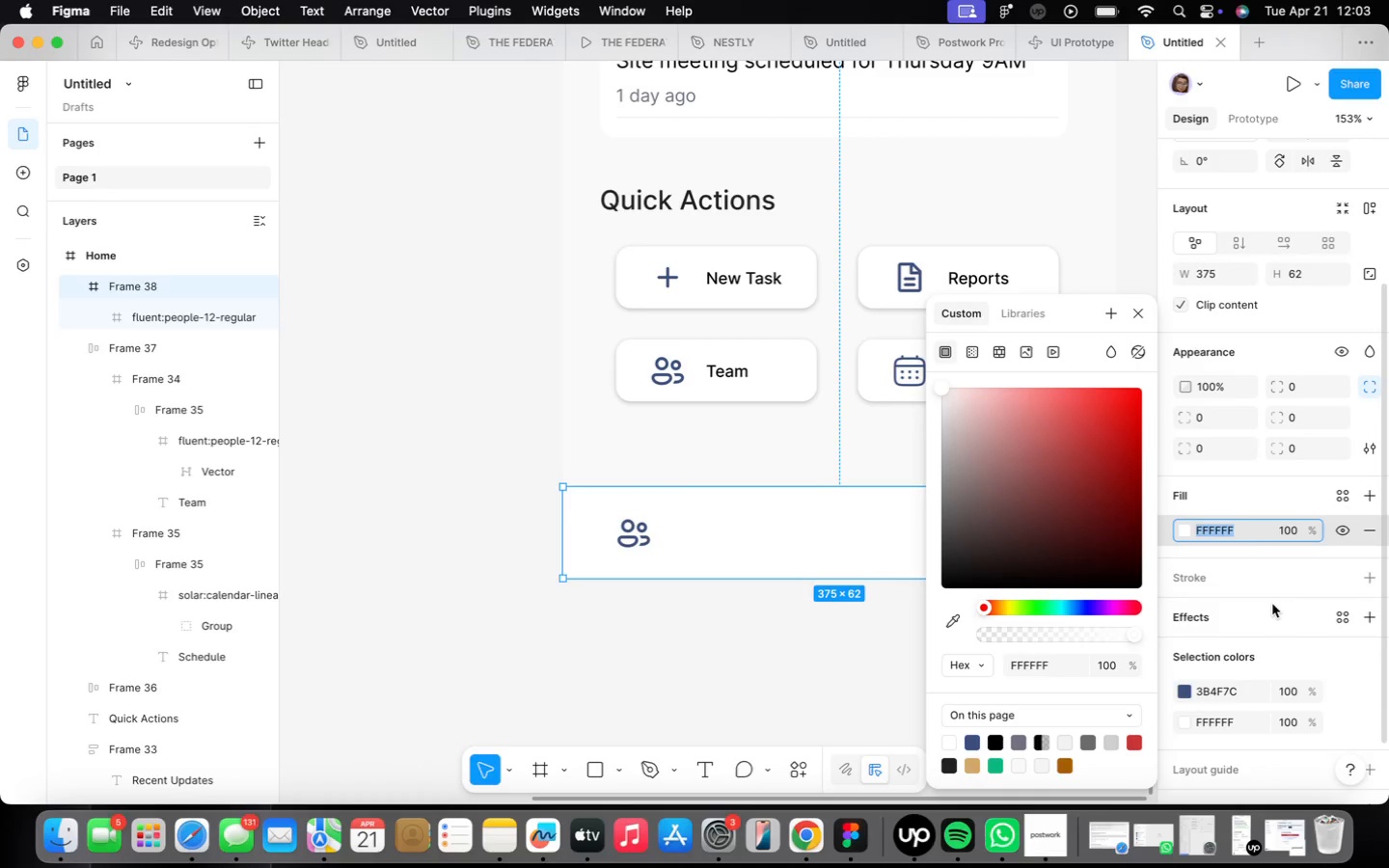 
left_click([1131, 311])
 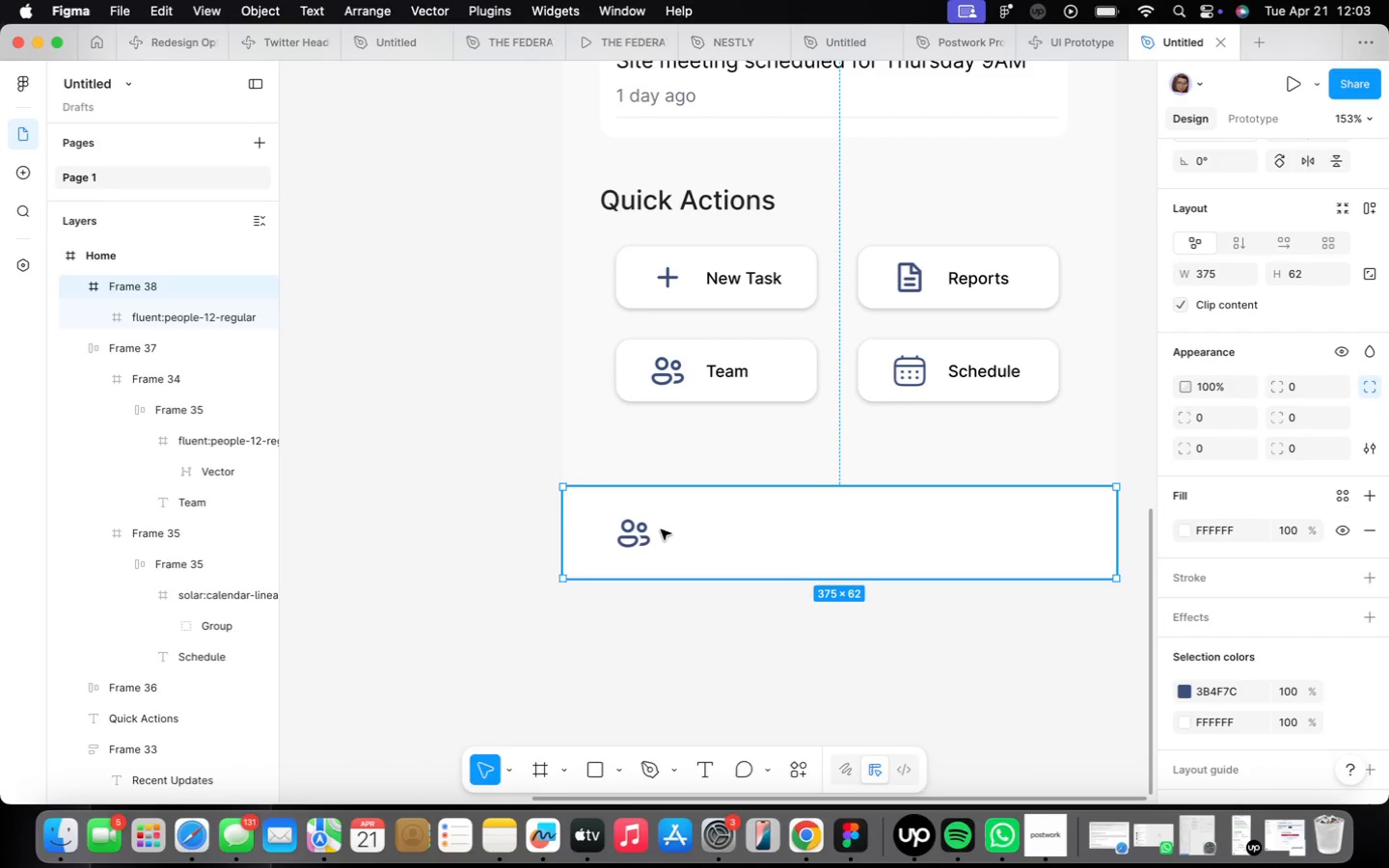 
double_click([634, 536])
 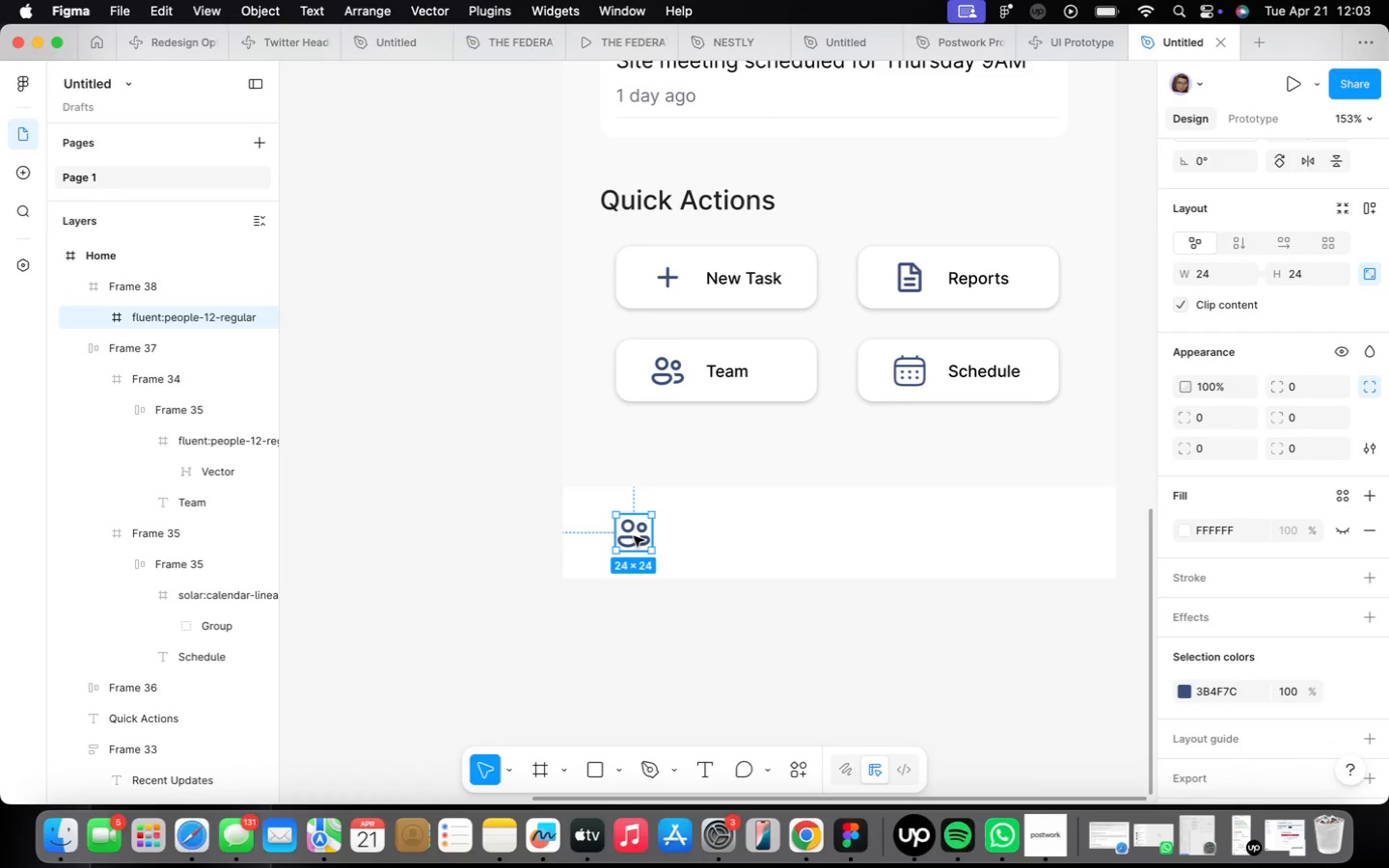 
scroll: coordinate [633, 542], scroll_direction: up, amount: 3.0
 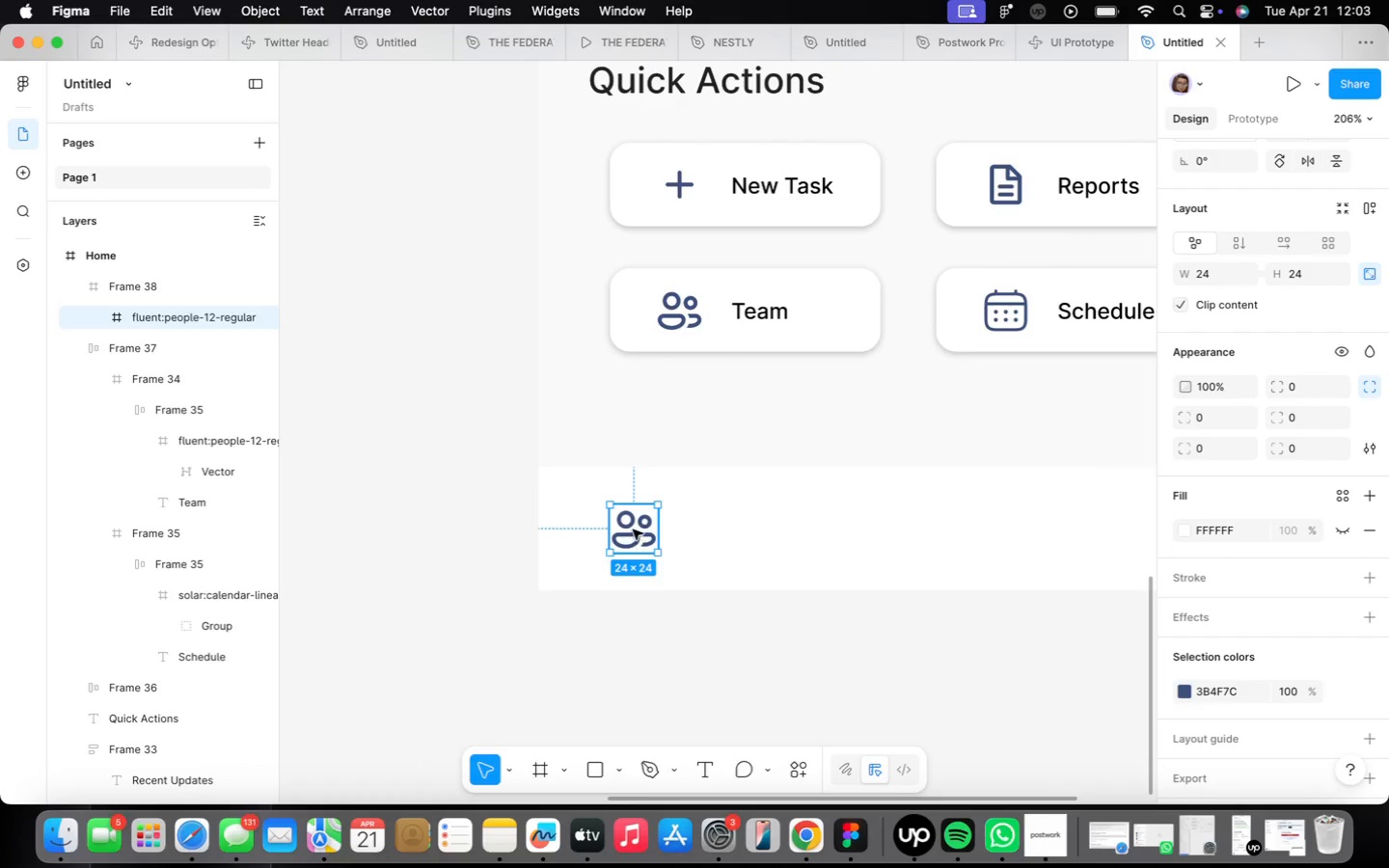 
left_click_drag(start_coordinate=[634, 529], to_coordinate=[634, 519])
 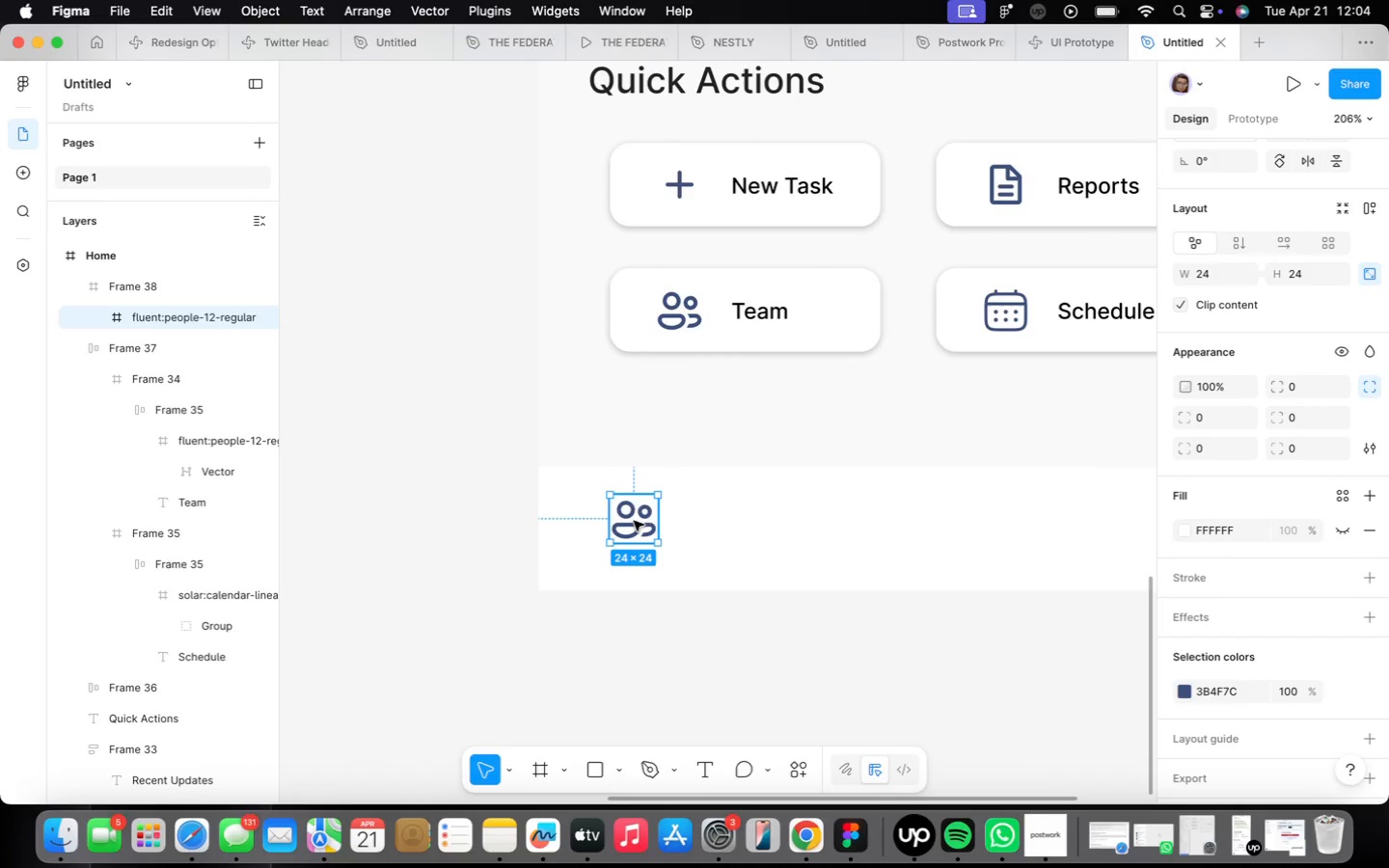 
left_click_drag(start_coordinate=[634, 521], to_coordinate=[636, 529])
 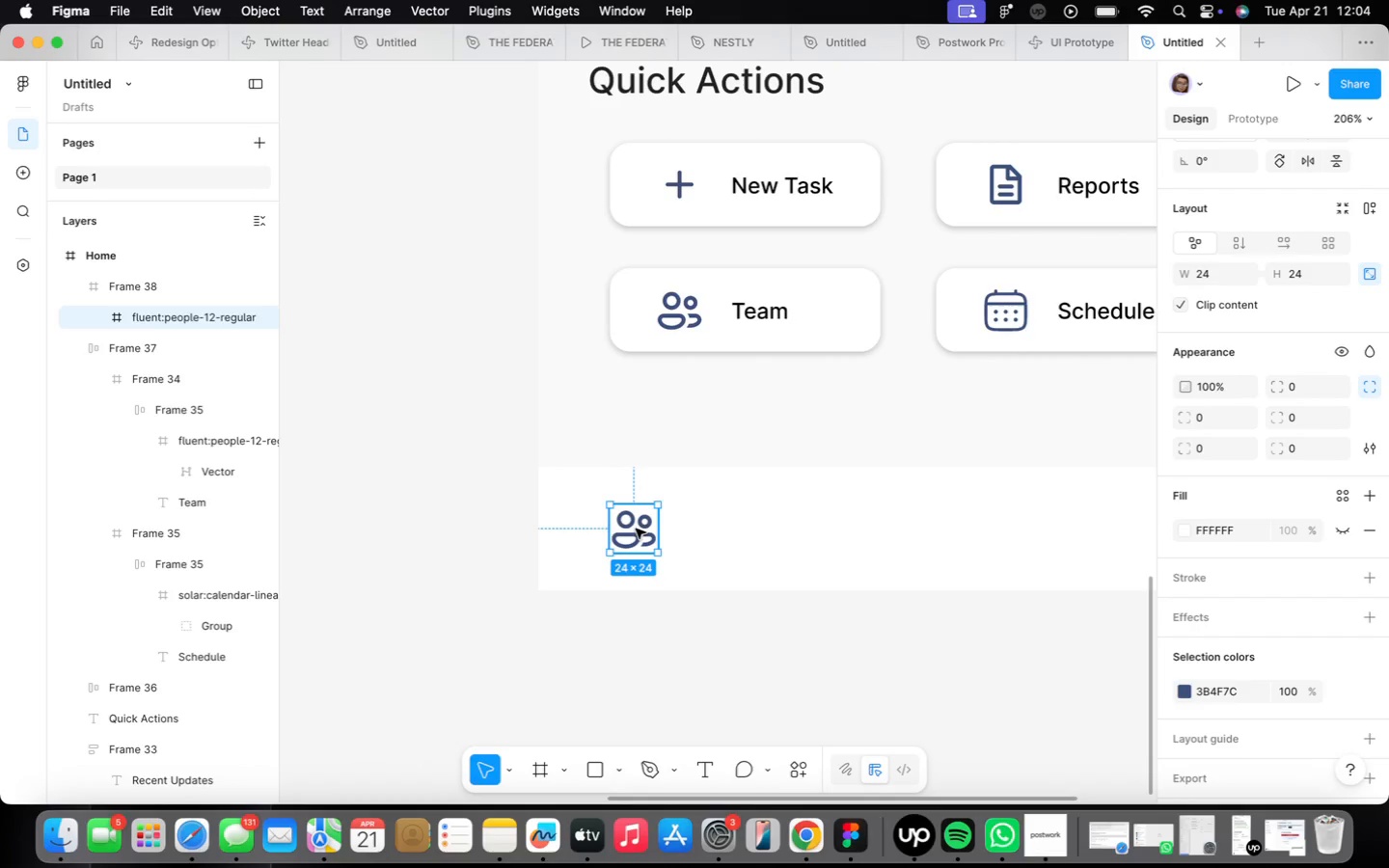 
left_click_drag(start_coordinate=[636, 529], to_coordinate=[637, 524])
 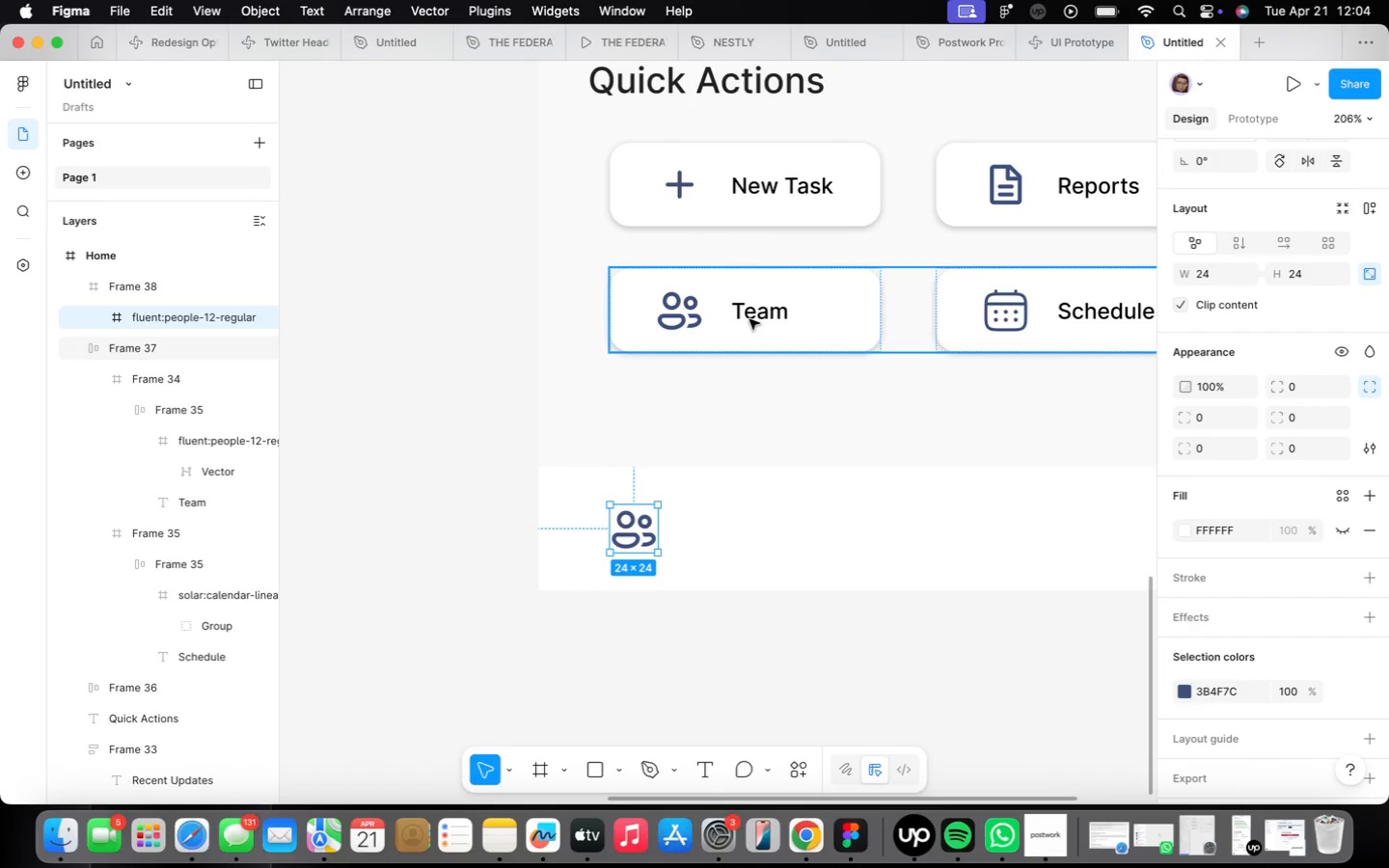 
double_click([756, 312])
 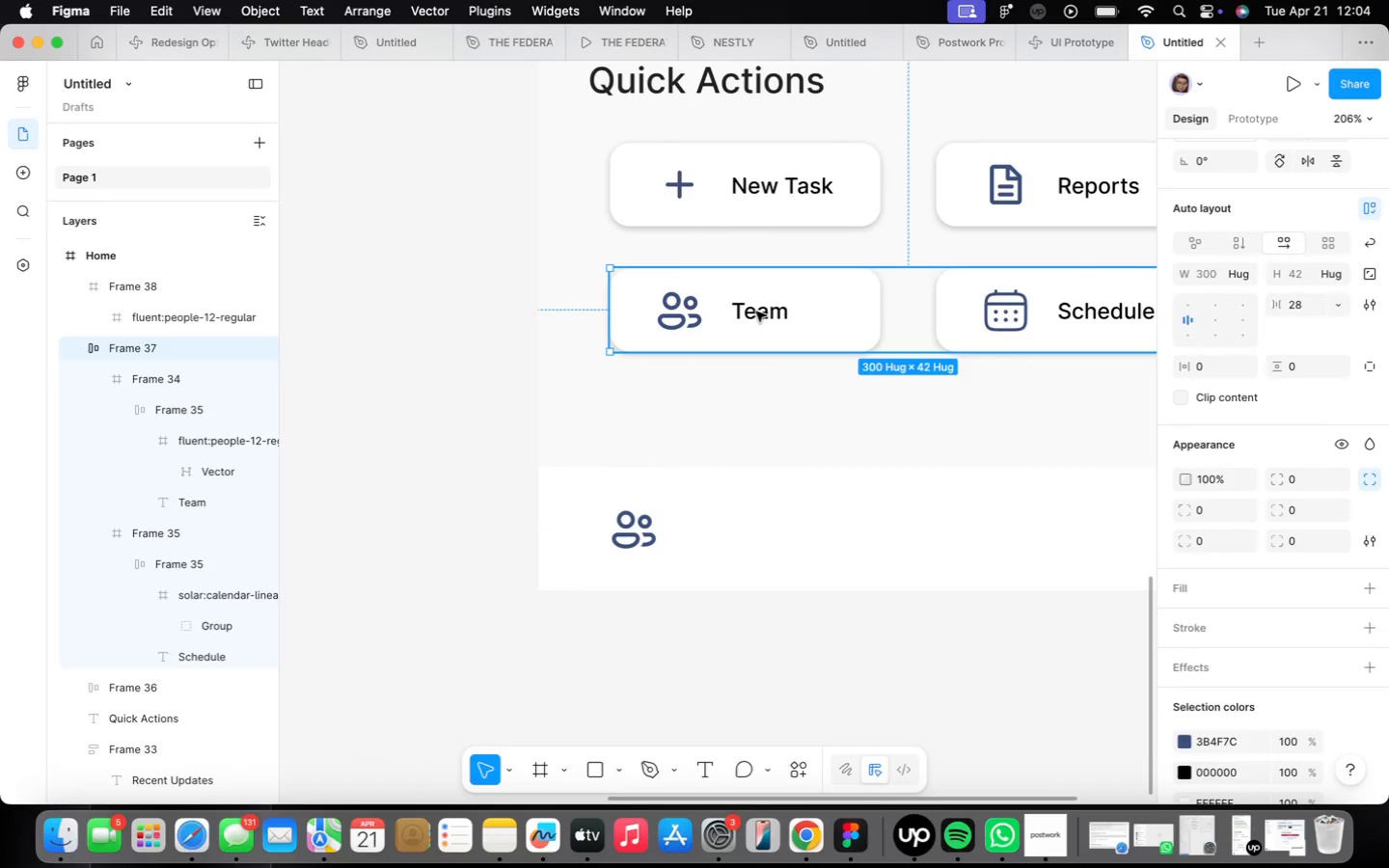 
triple_click([756, 312])
 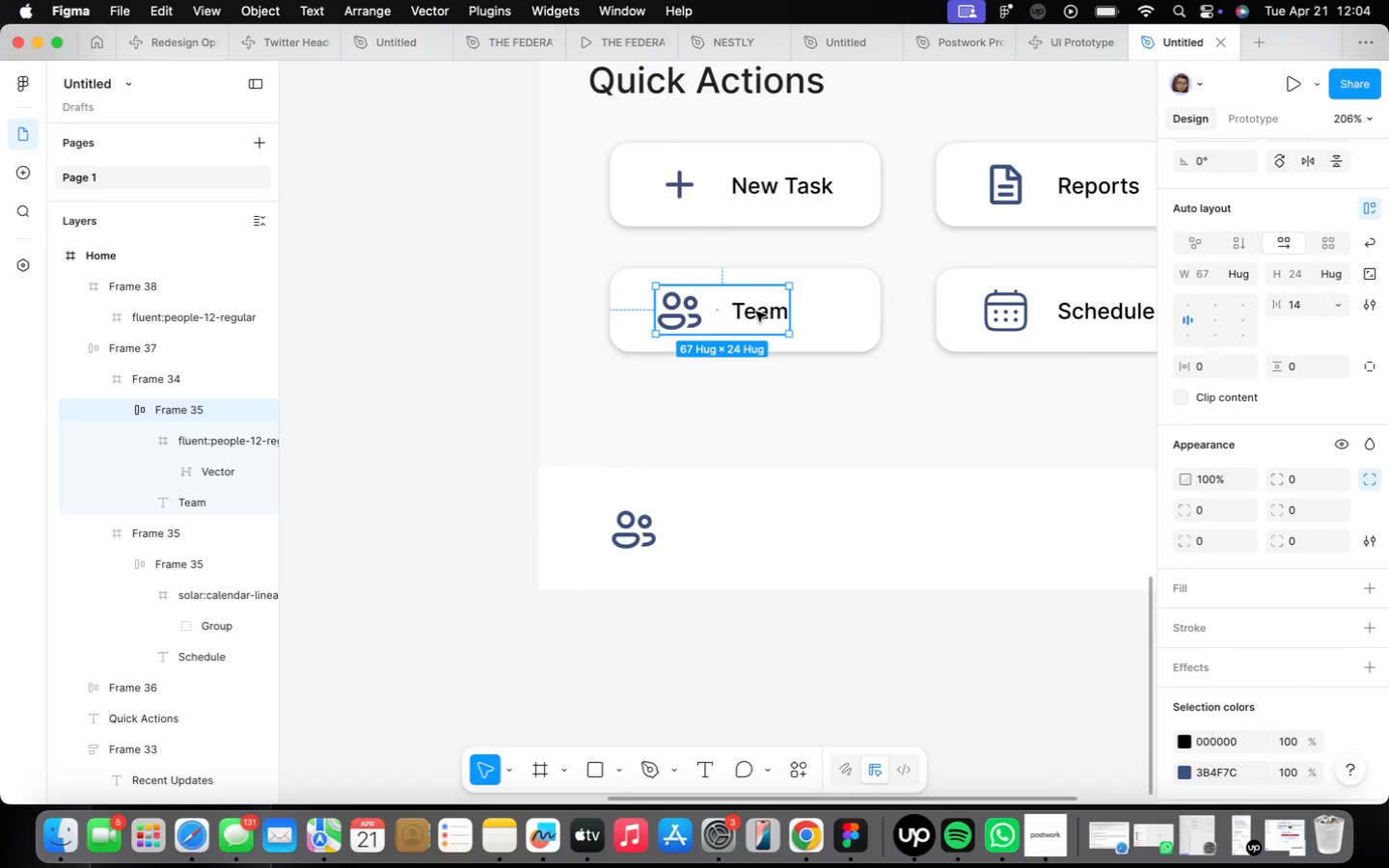 
double_click([756, 312])
 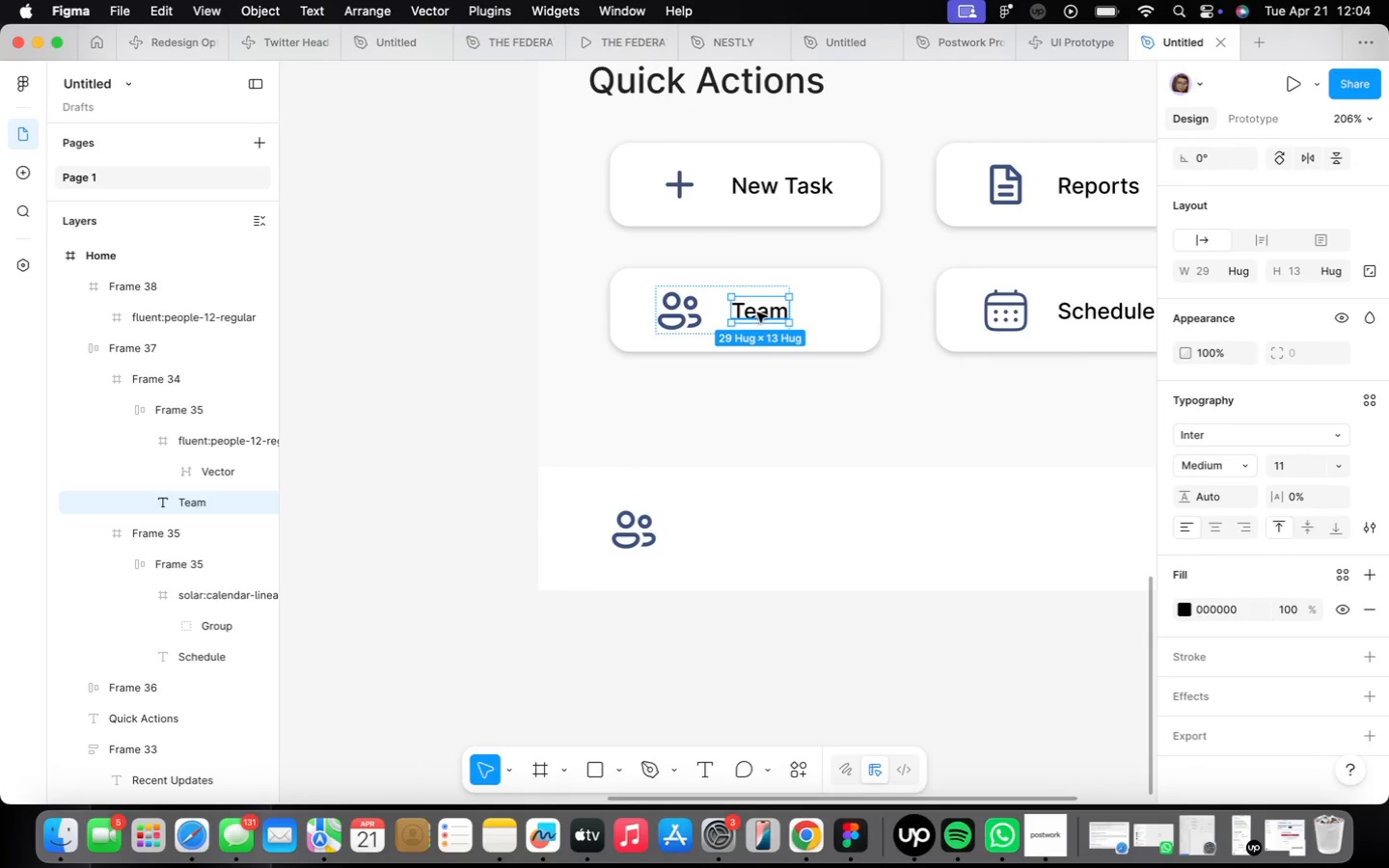 
left_click_drag(start_coordinate=[759, 313], to_coordinate=[636, 571])
 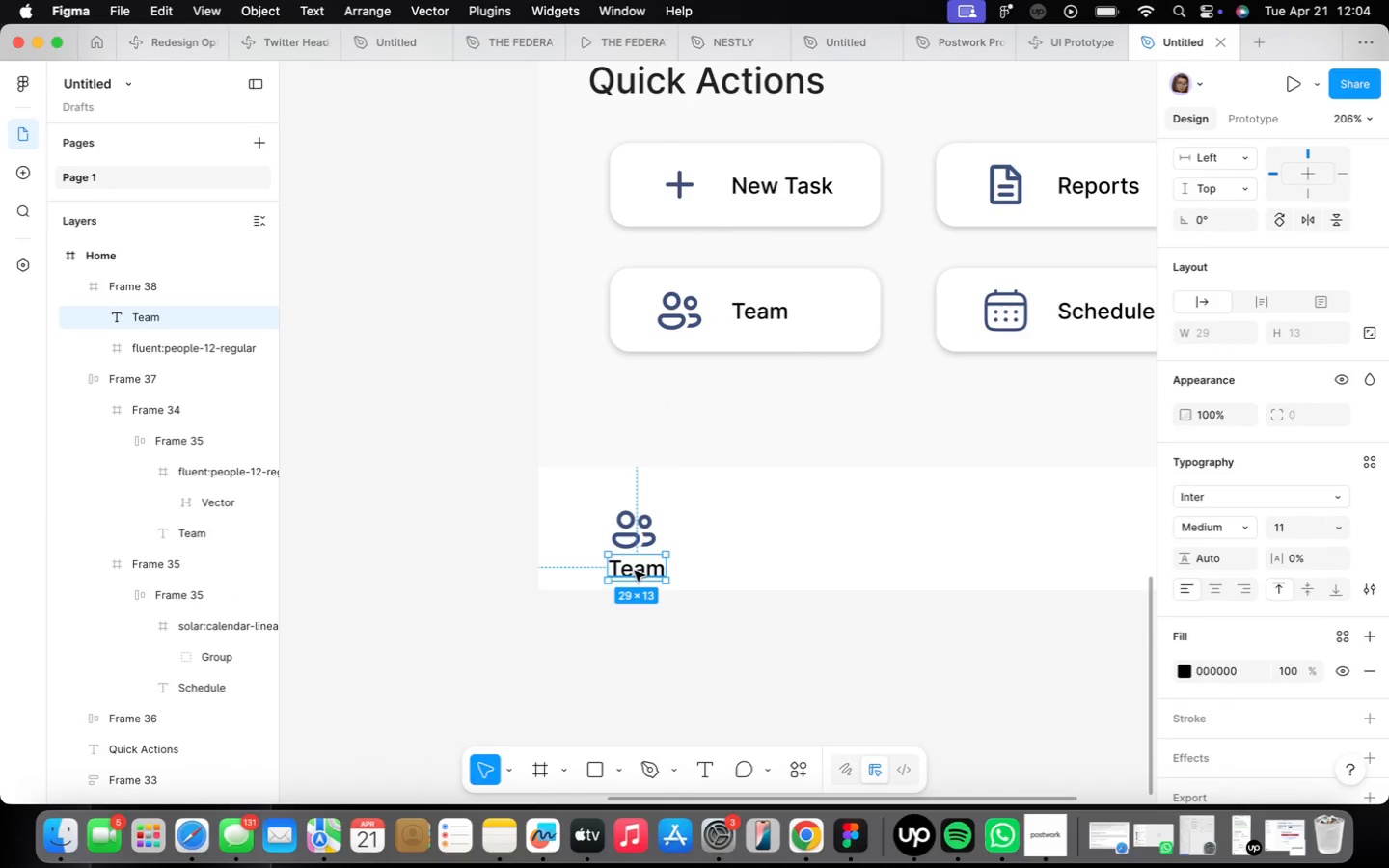 
hold_key(key=OptionLeft, duration=1.96)
 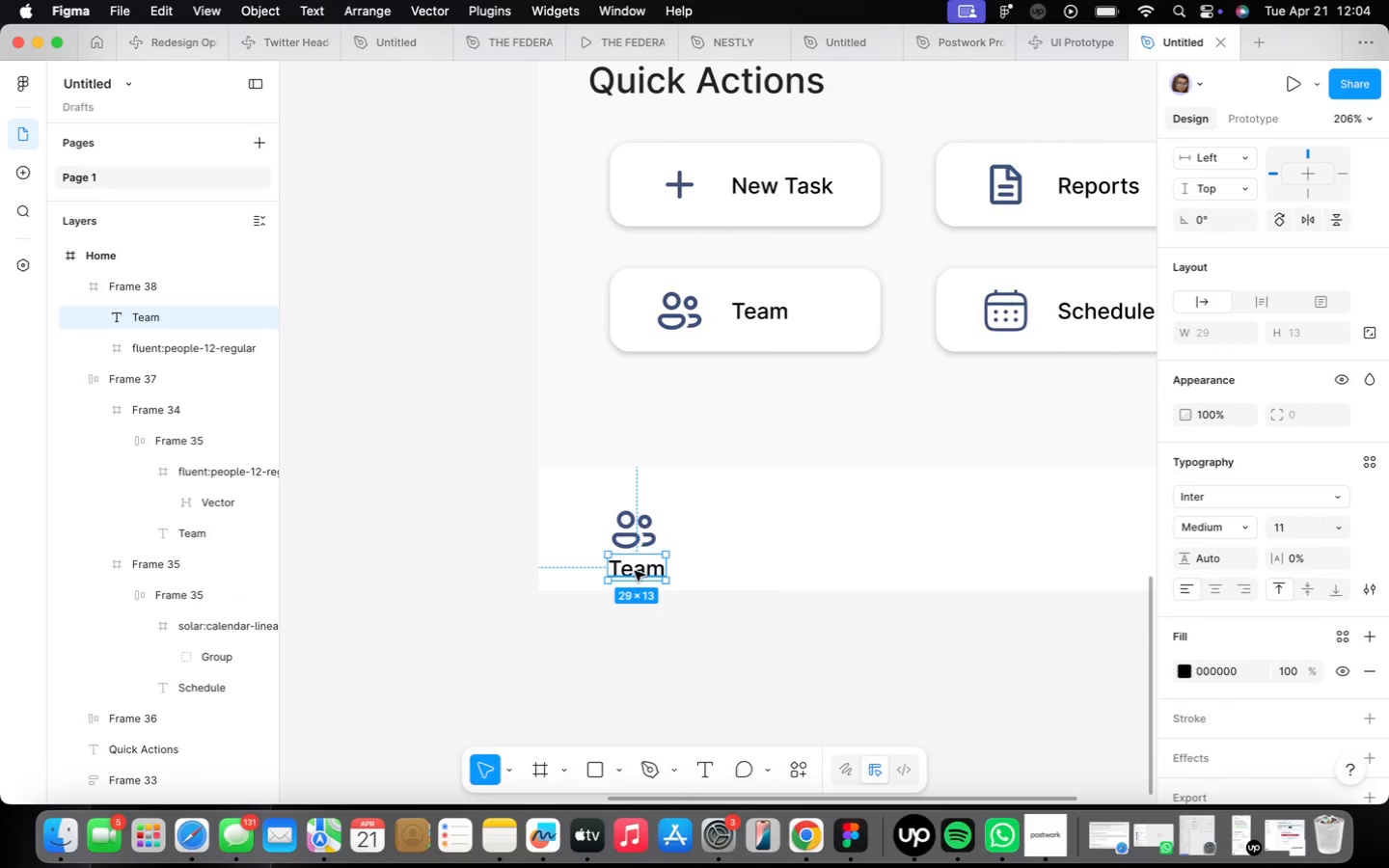 
left_click([635, 571])
 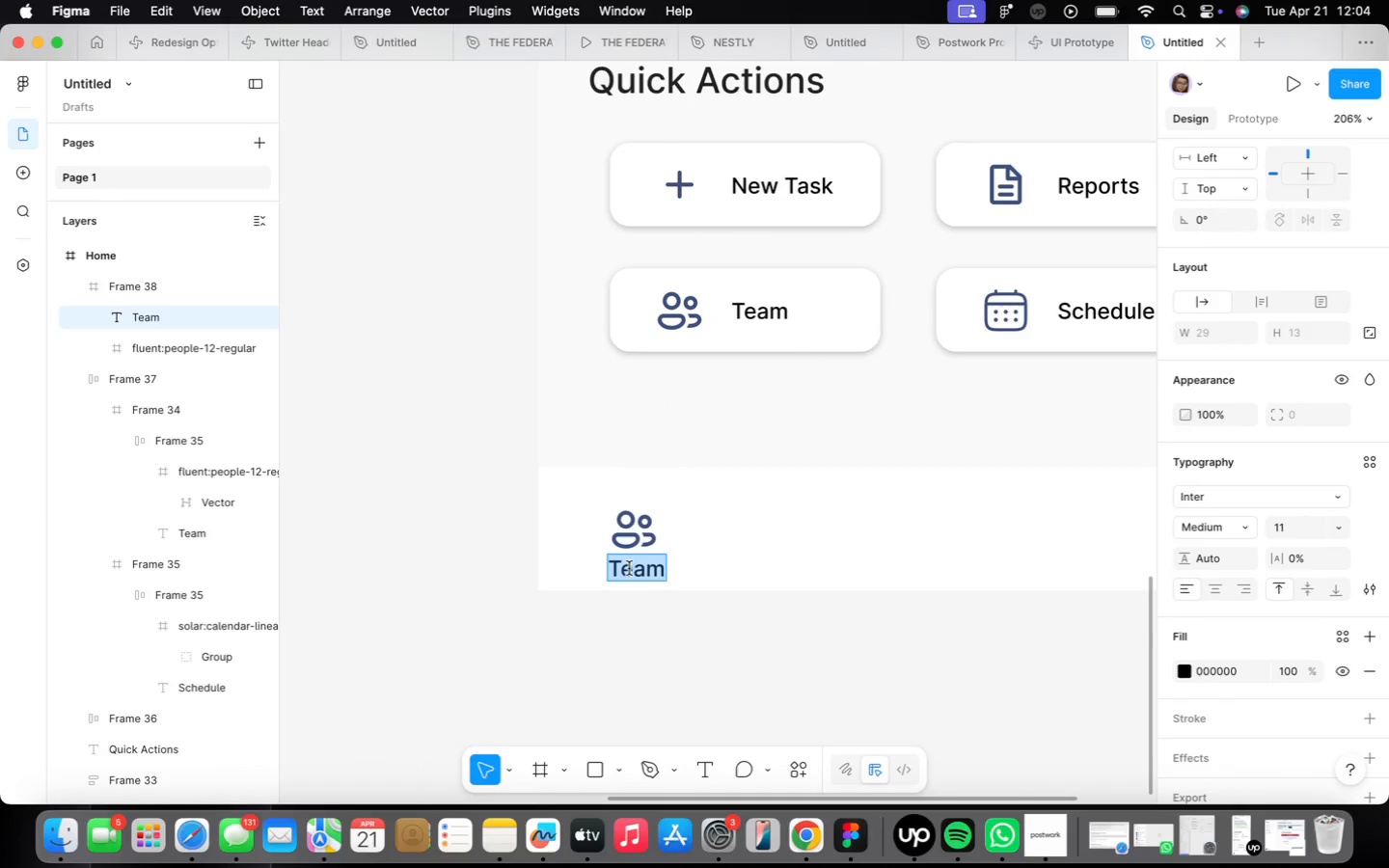 
type(Home)
 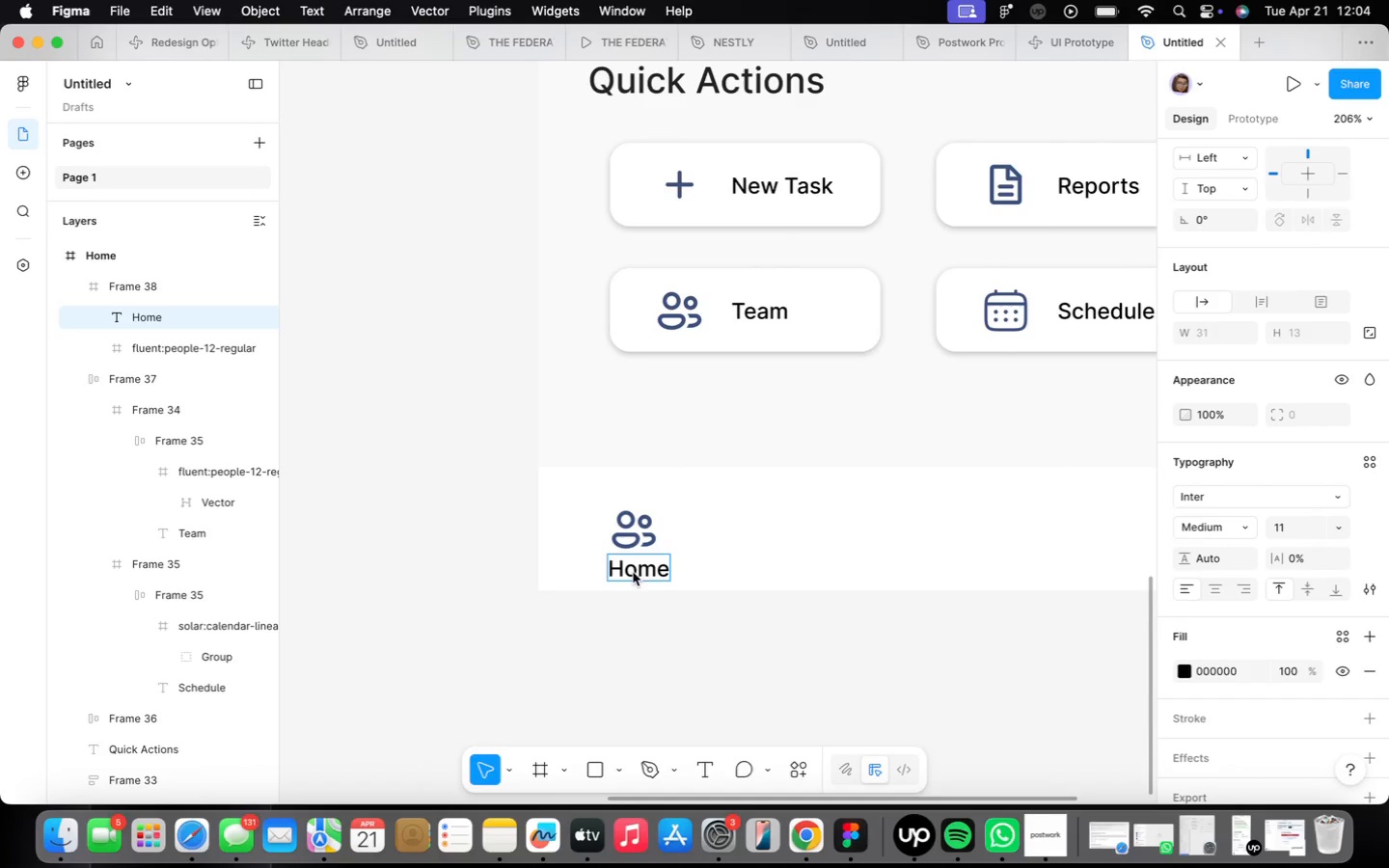 
left_click([637, 601])
 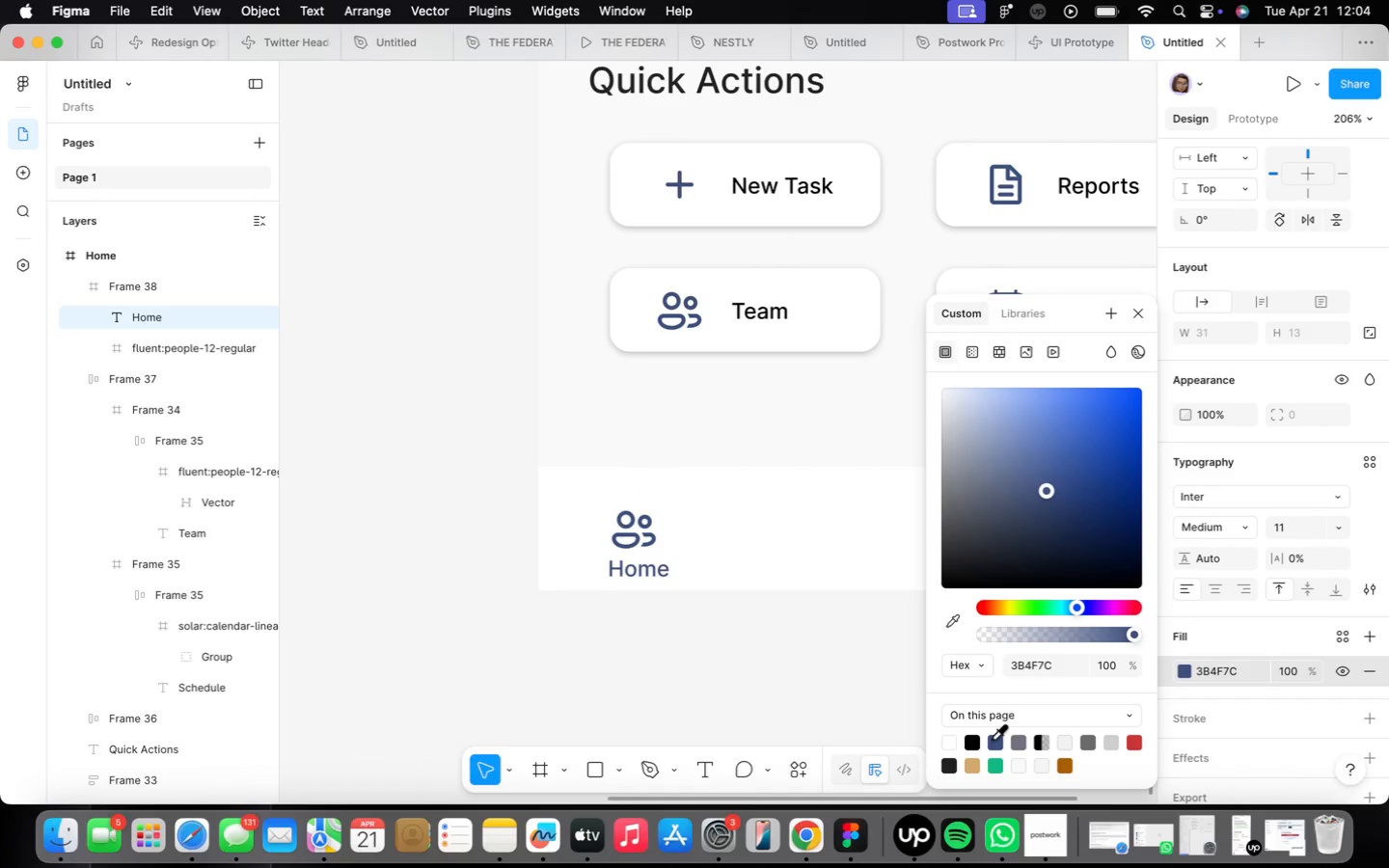 
left_click([1140, 312])
 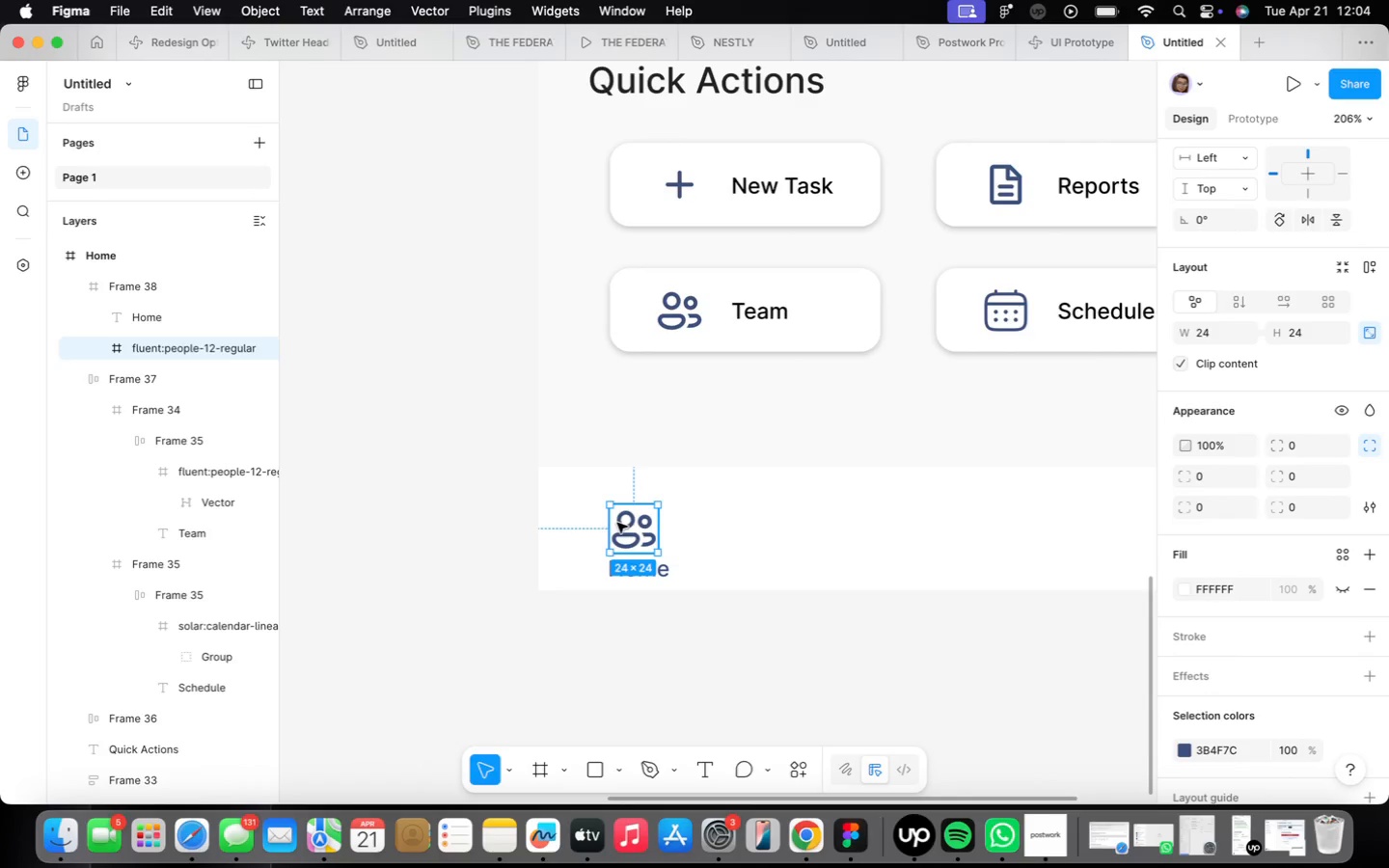 
left_click_drag(start_coordinate=[637, 531], to_coordinate=[640, 520])
 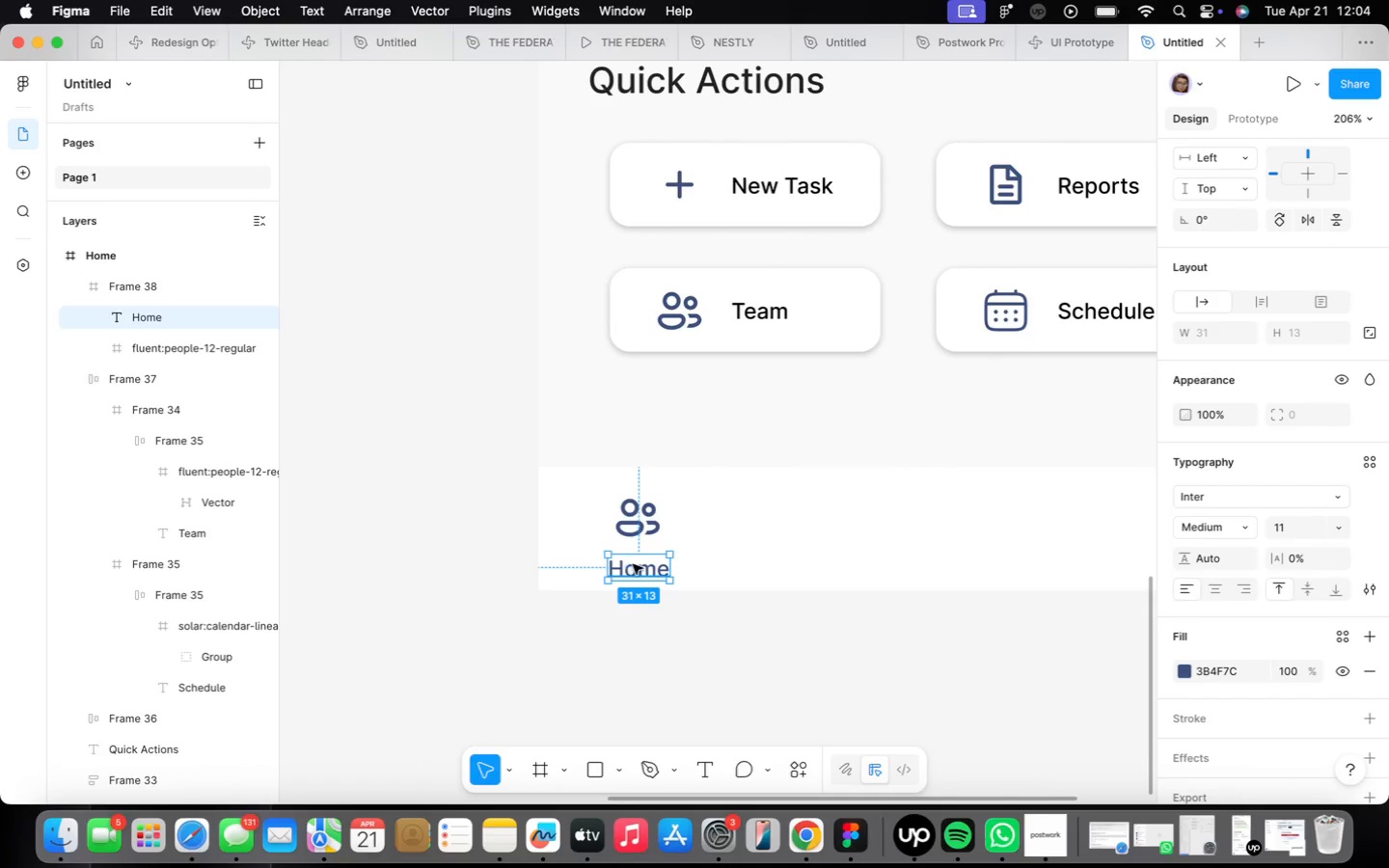 
left_click_drag(start_coordinate=[632, 568], to_coordinate=[631, 563])
 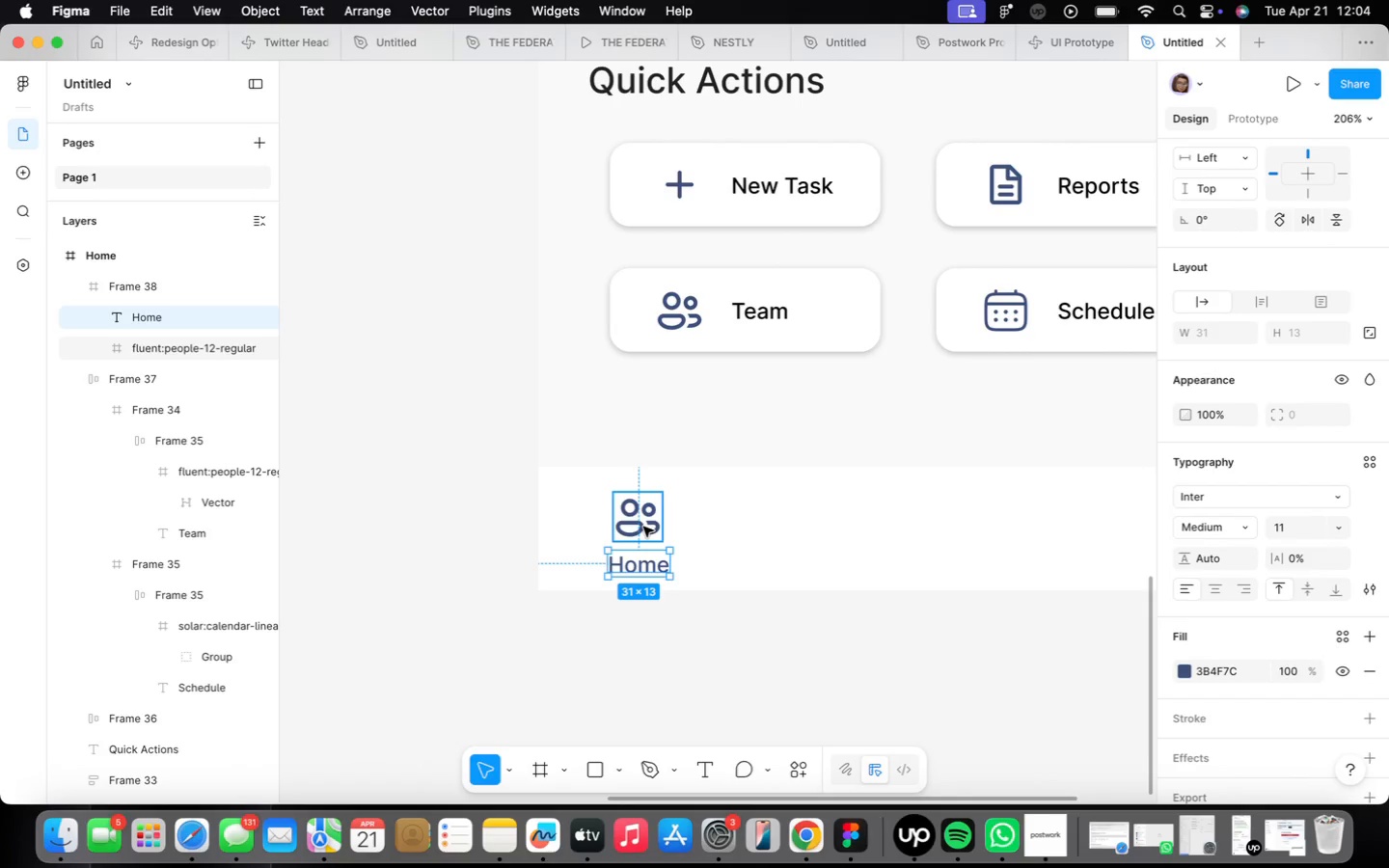 
hold_key(key=ShiftLeft, duration=0.47)
left_click([643, 527])
 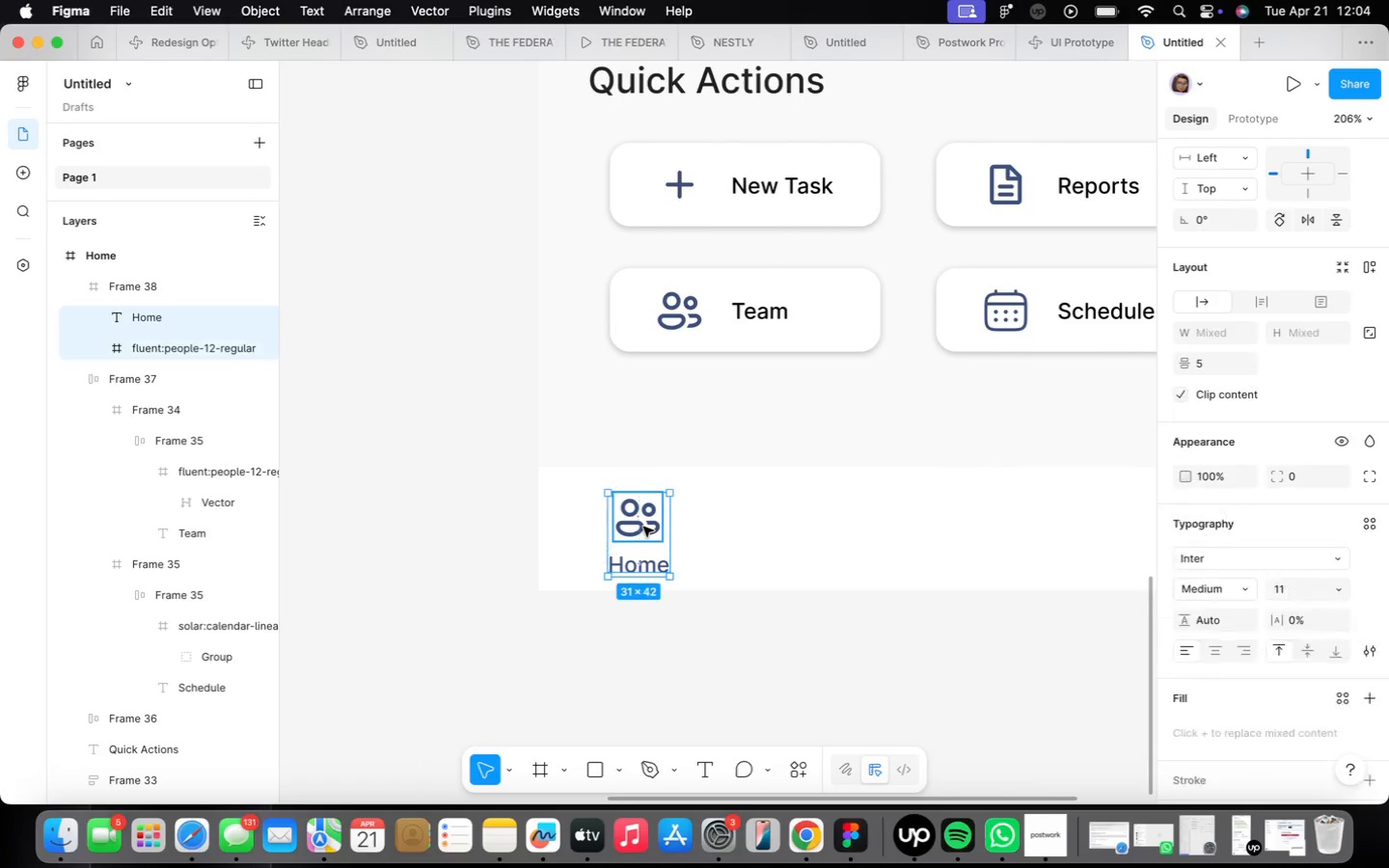 
key(Shift+ShiftLeft)
 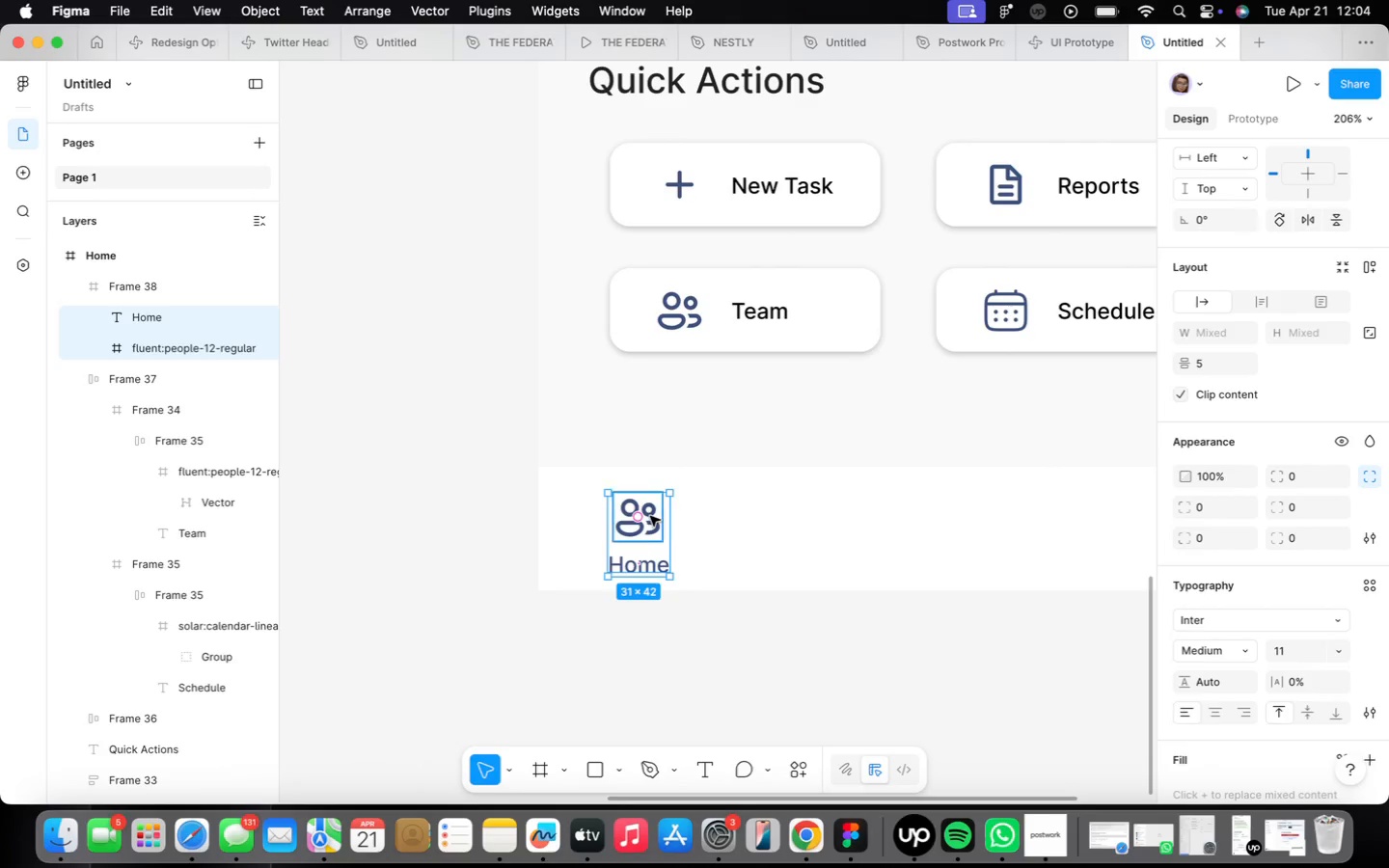 
key(Shift+A)
 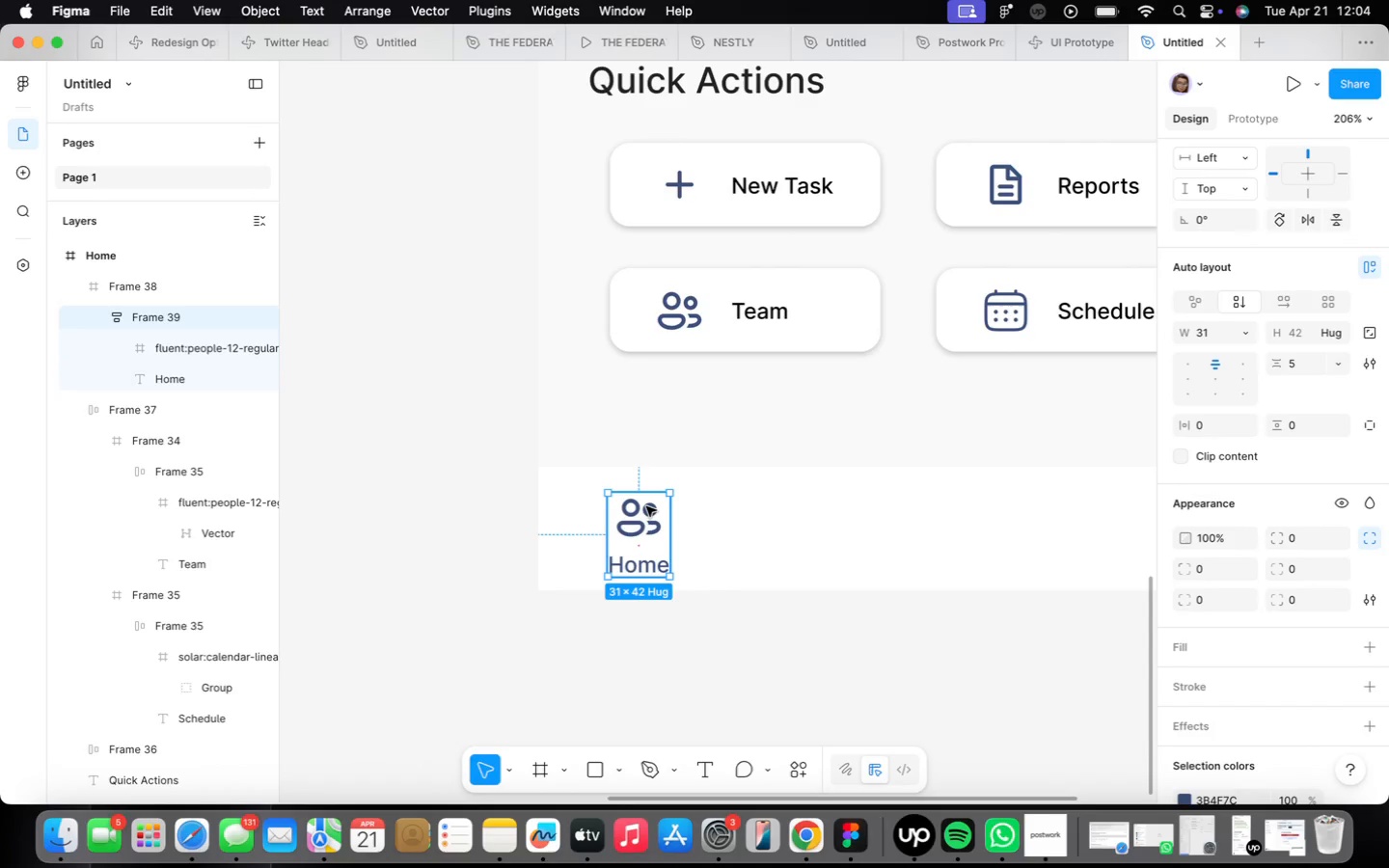 
double_click([646, 506])
 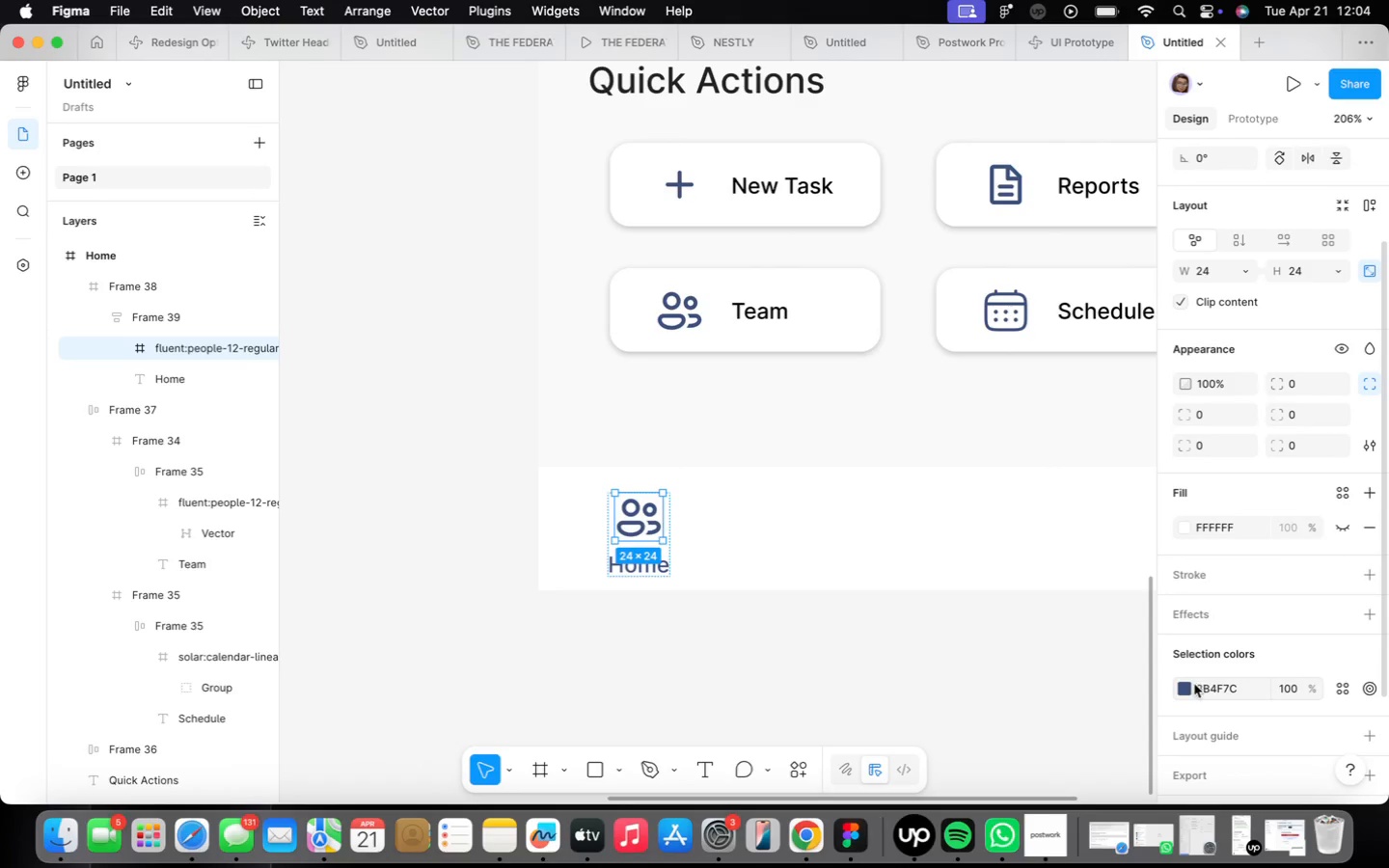 
left_click([1180, 684])
 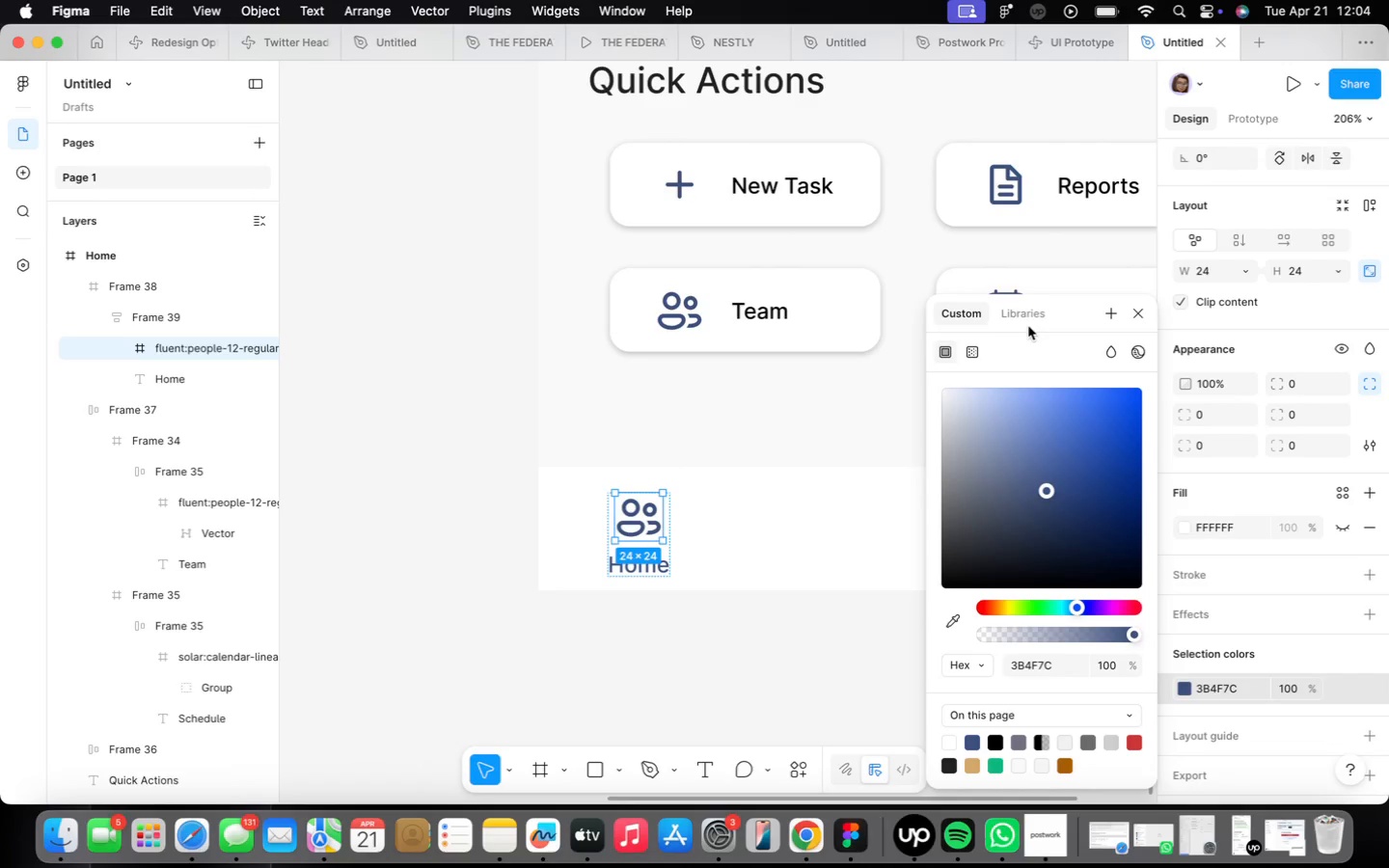 
wait(16.98)
 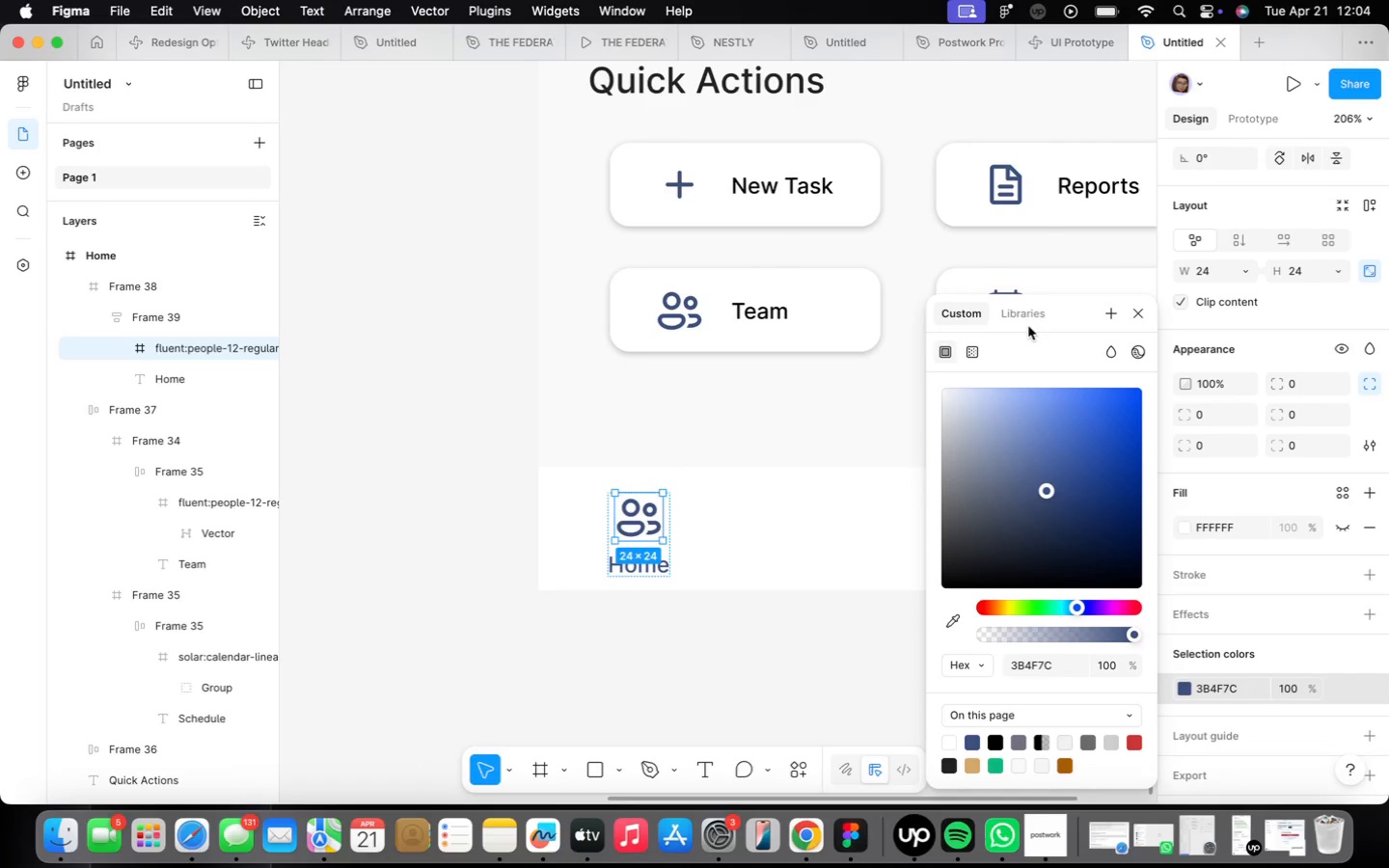 
scroll: coordinate [1261, 393], scroll_direction: up, amount: 10.0
 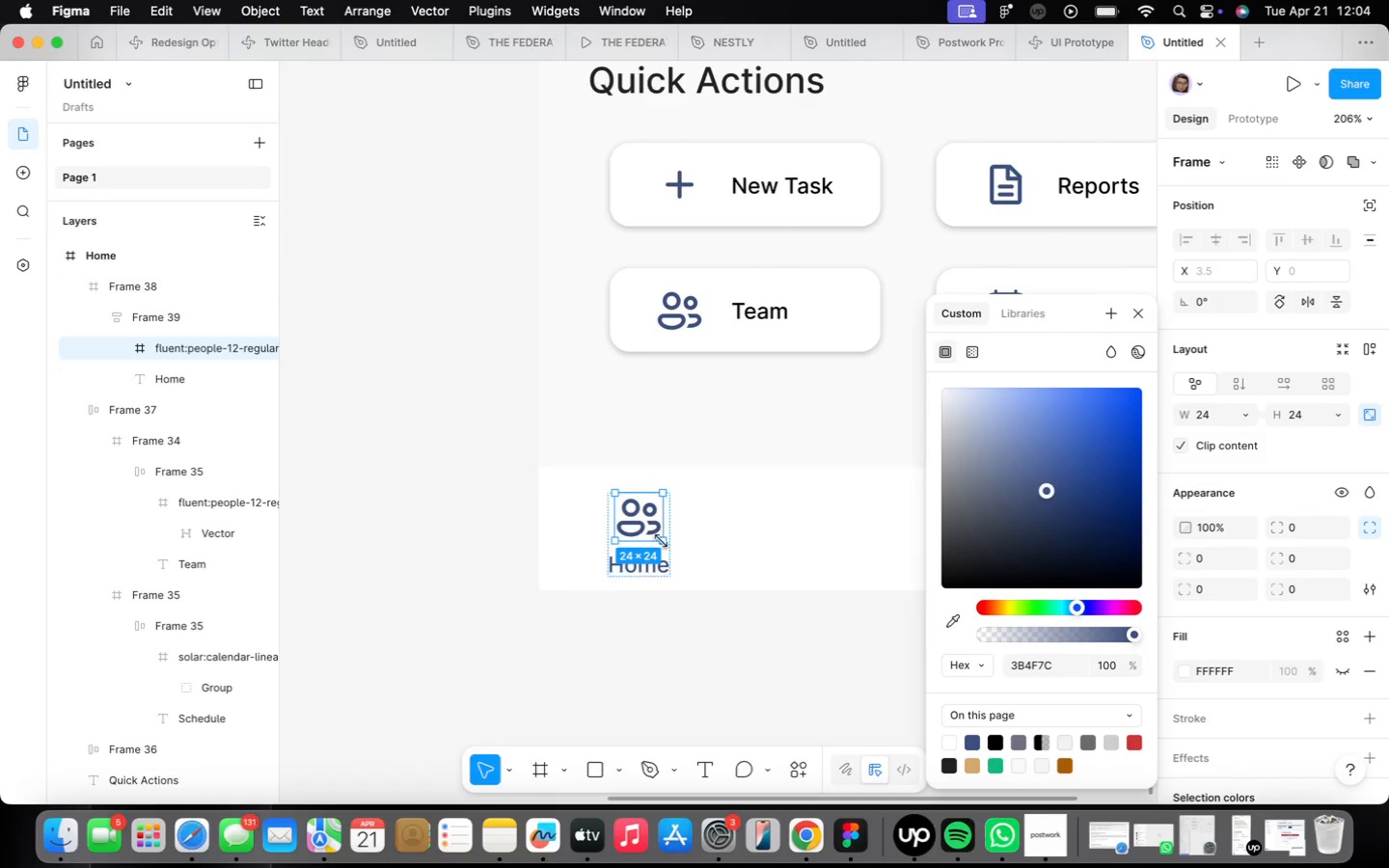 
right_click([658, 529])
 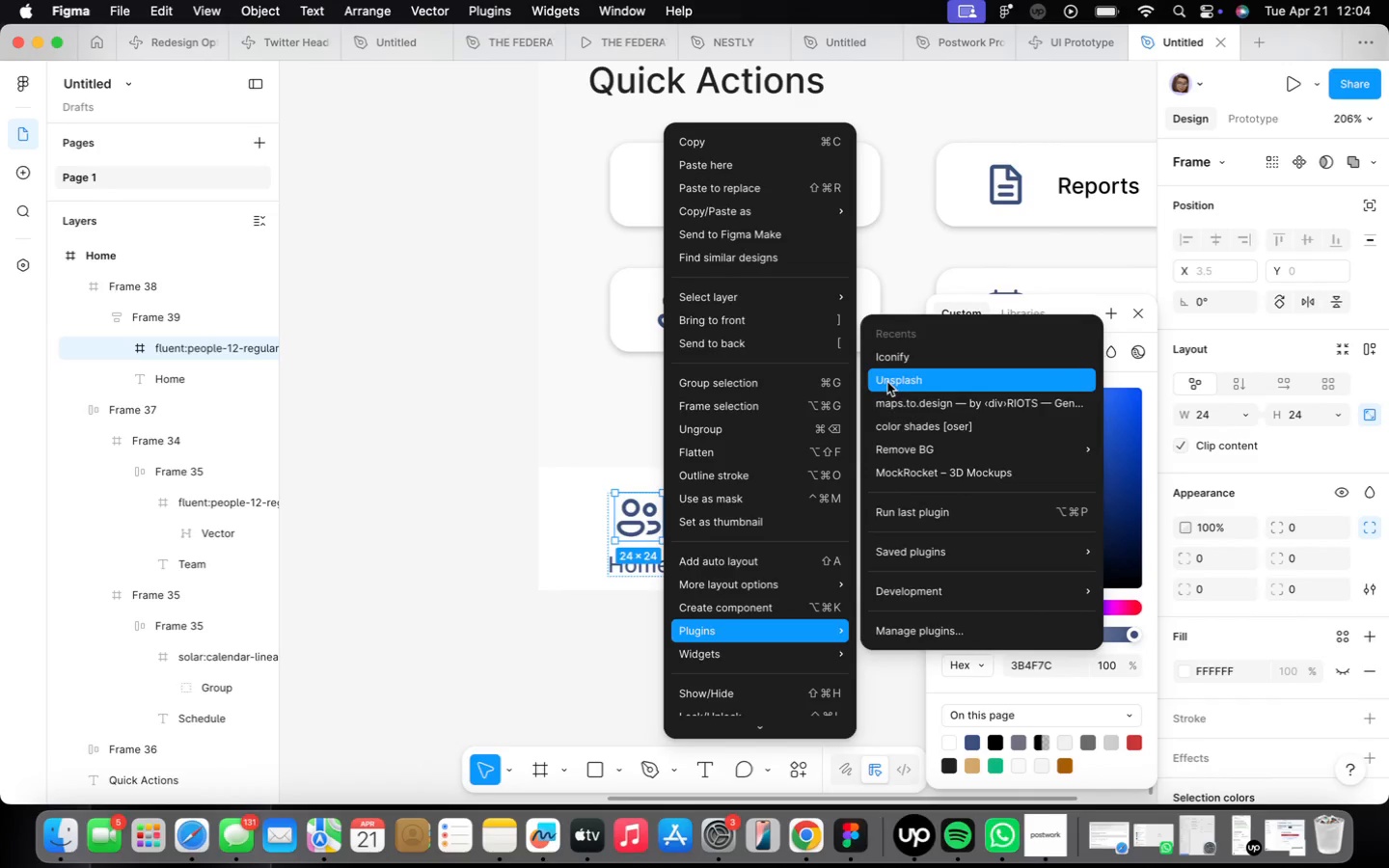 
left_click([892, 362])
 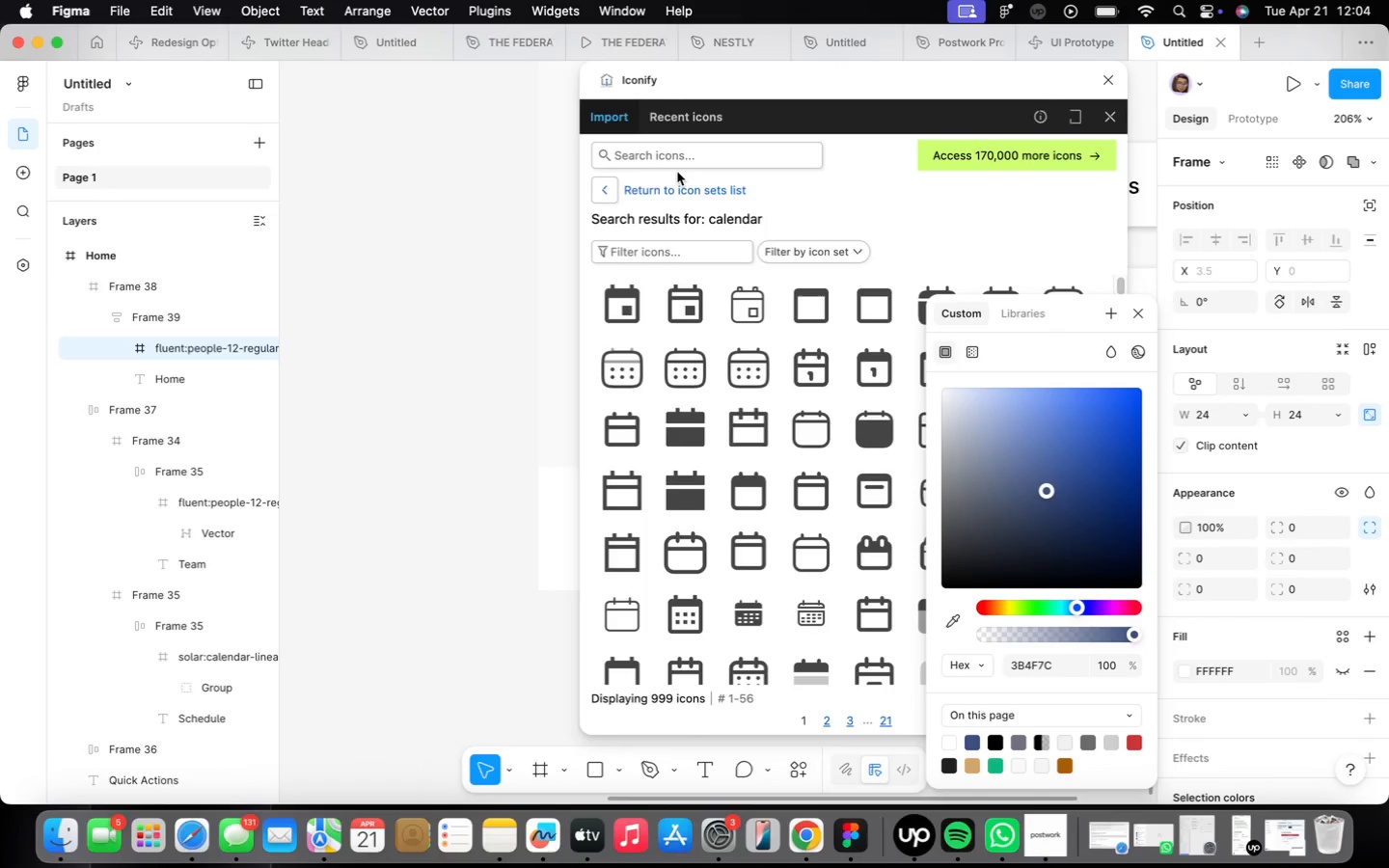 
left_click([673, 161])
 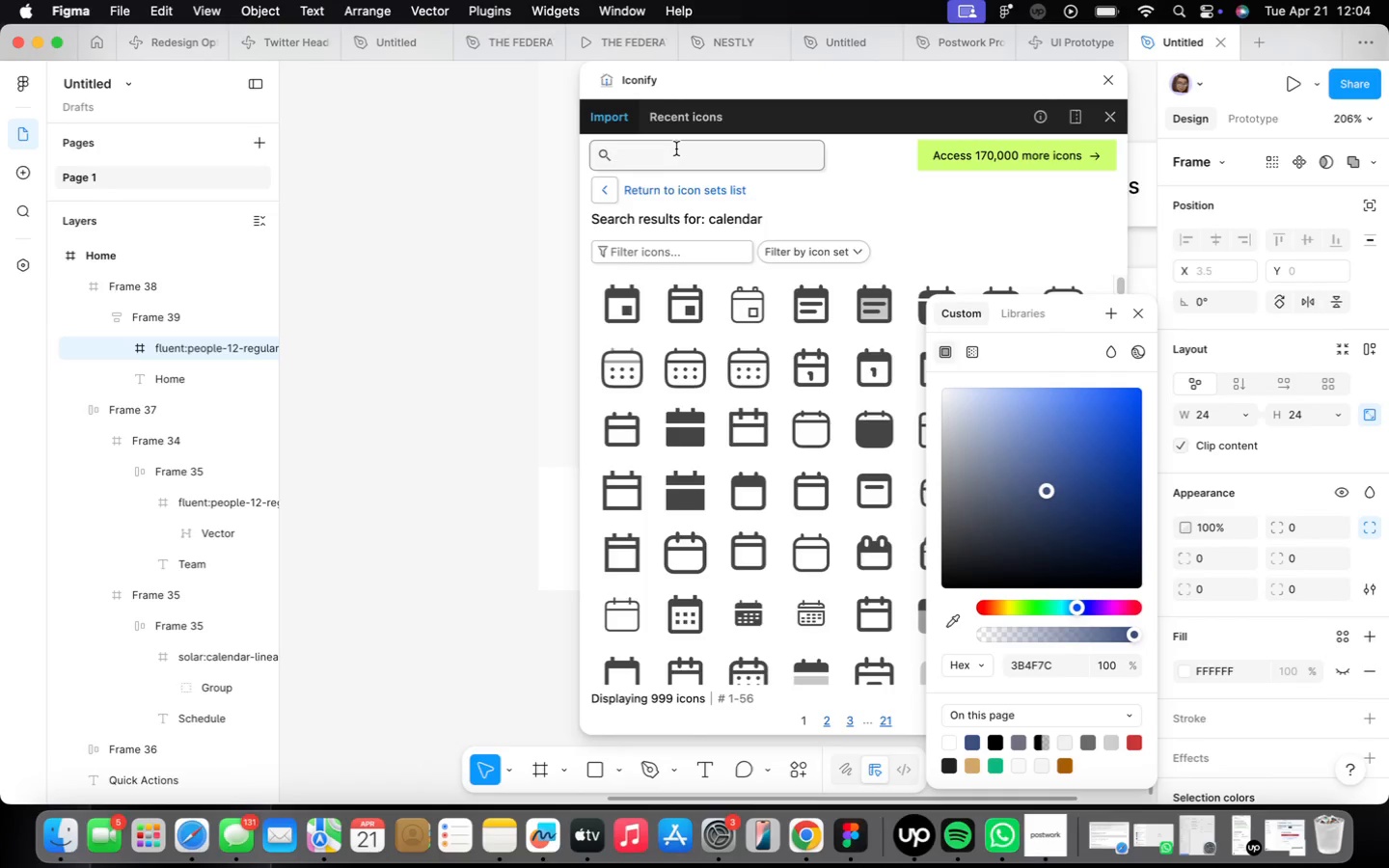 
type(home)
 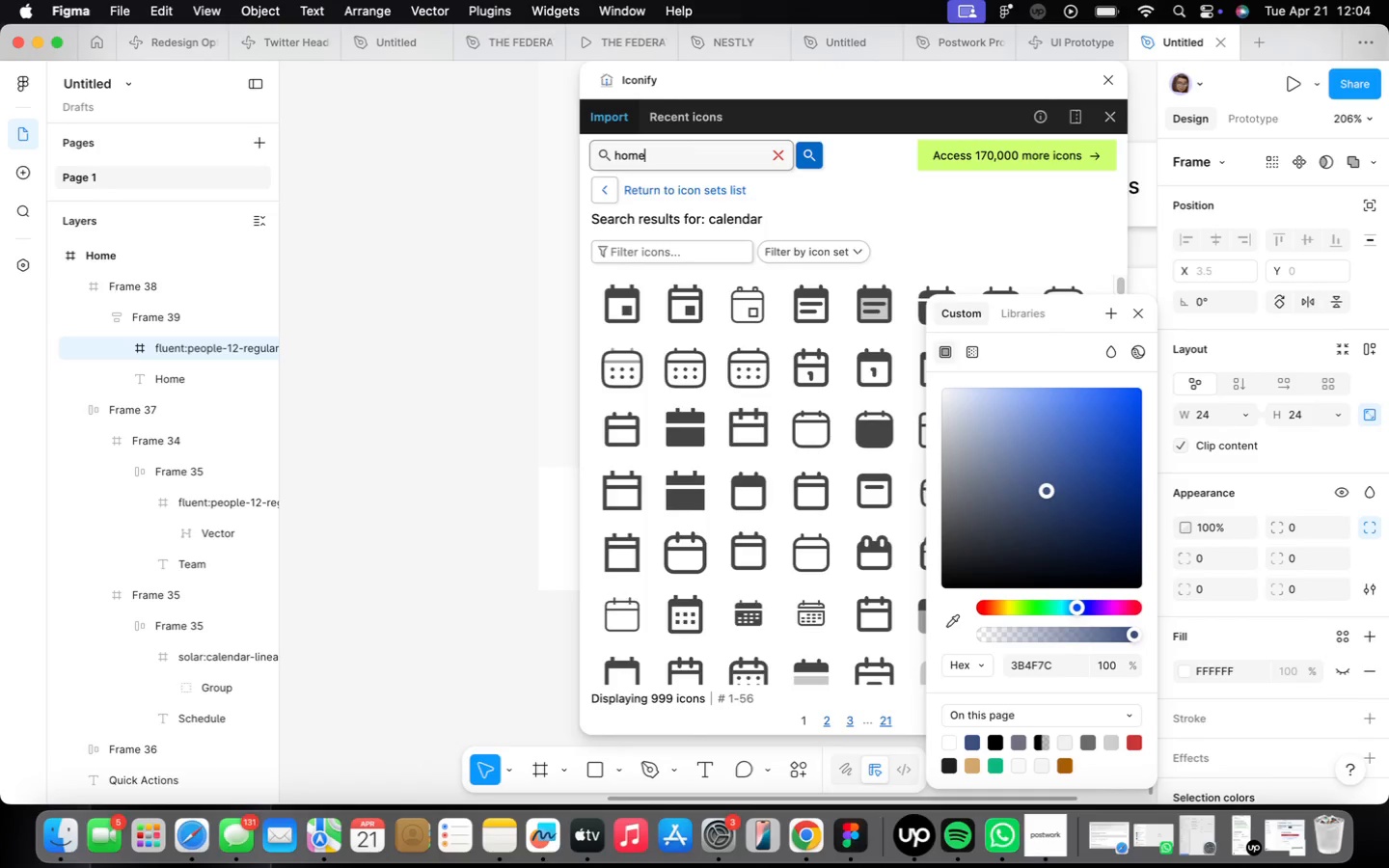 
key(Enter)
 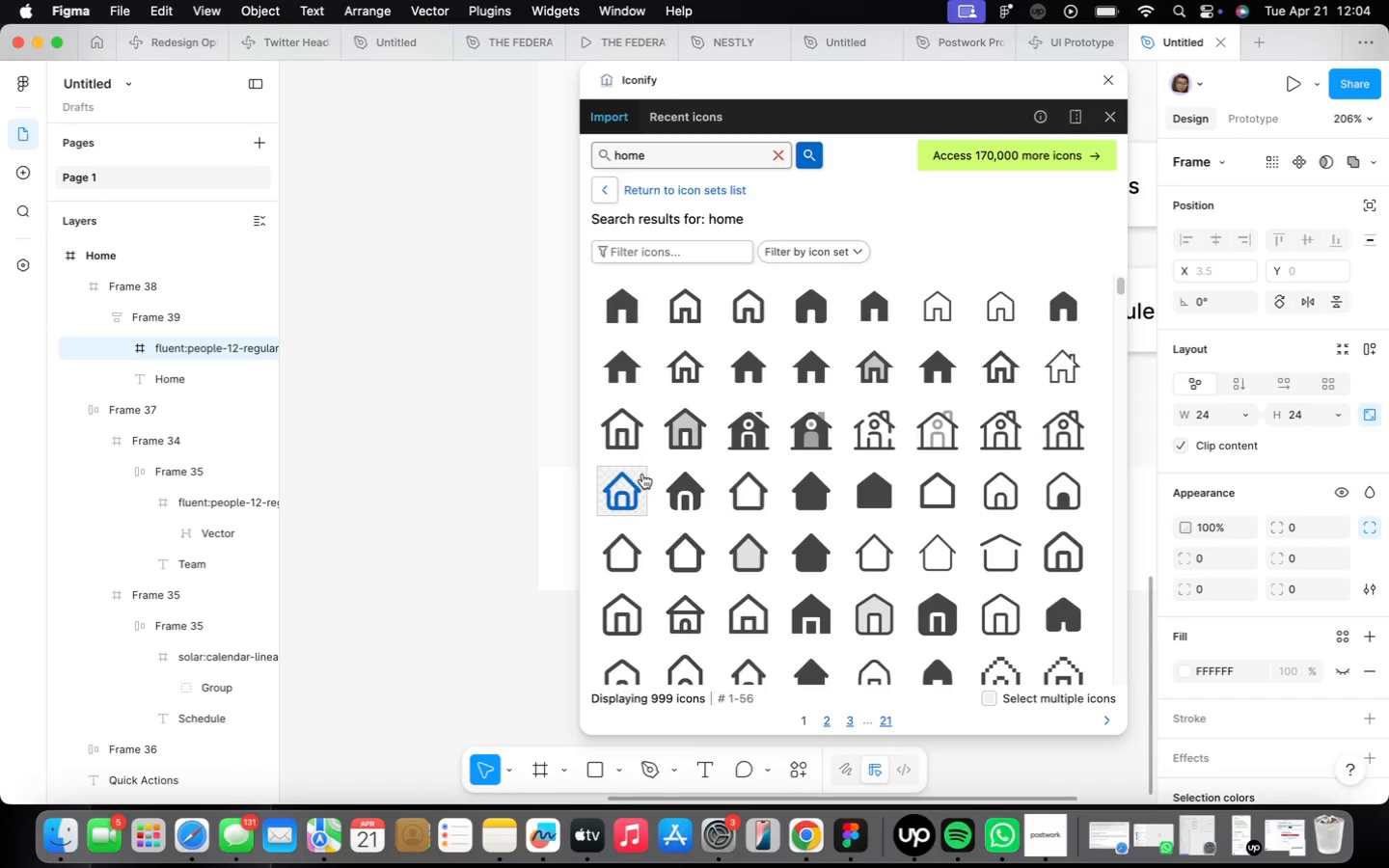 
wait(6.39)
 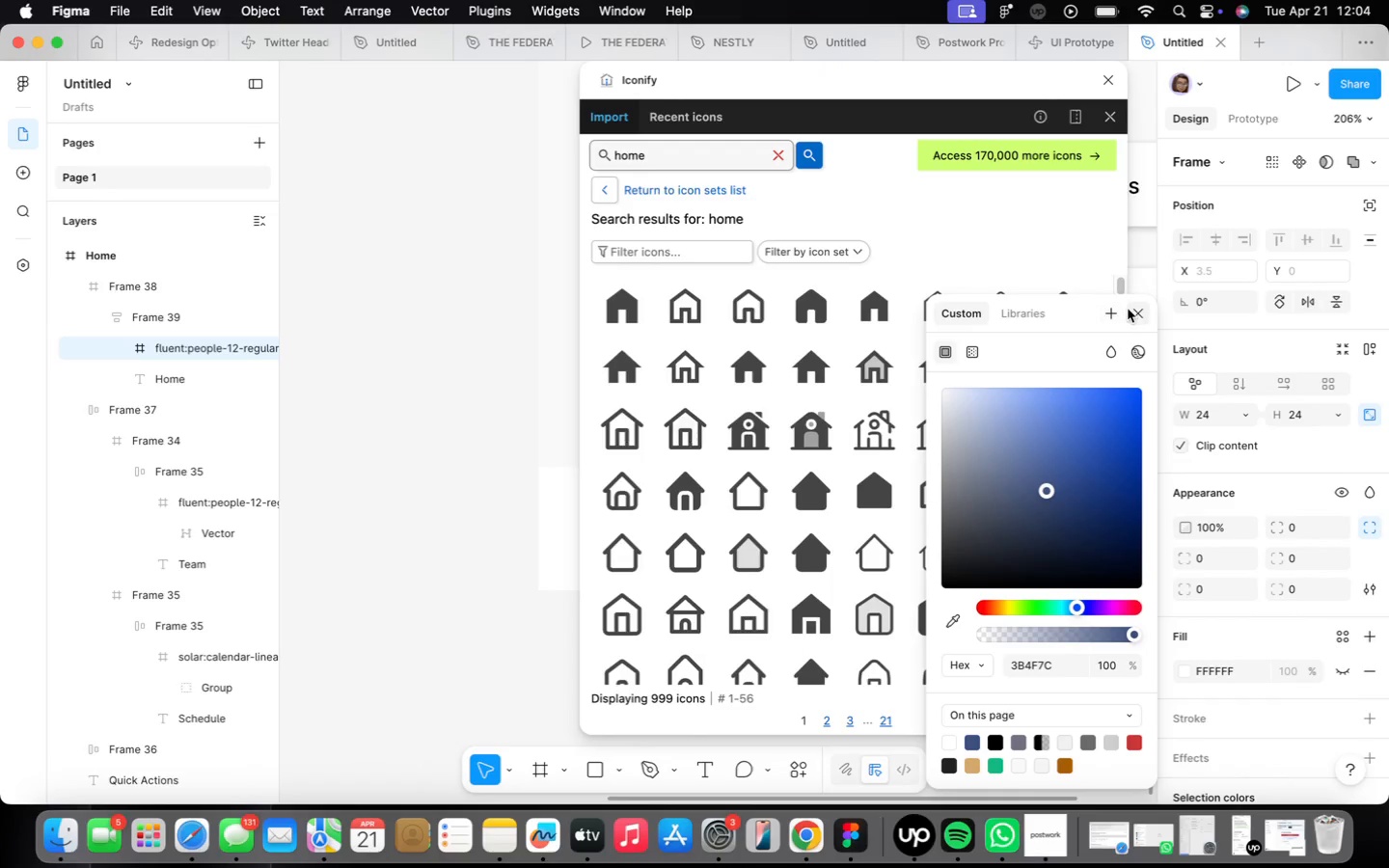 
left_click([706, 714])
 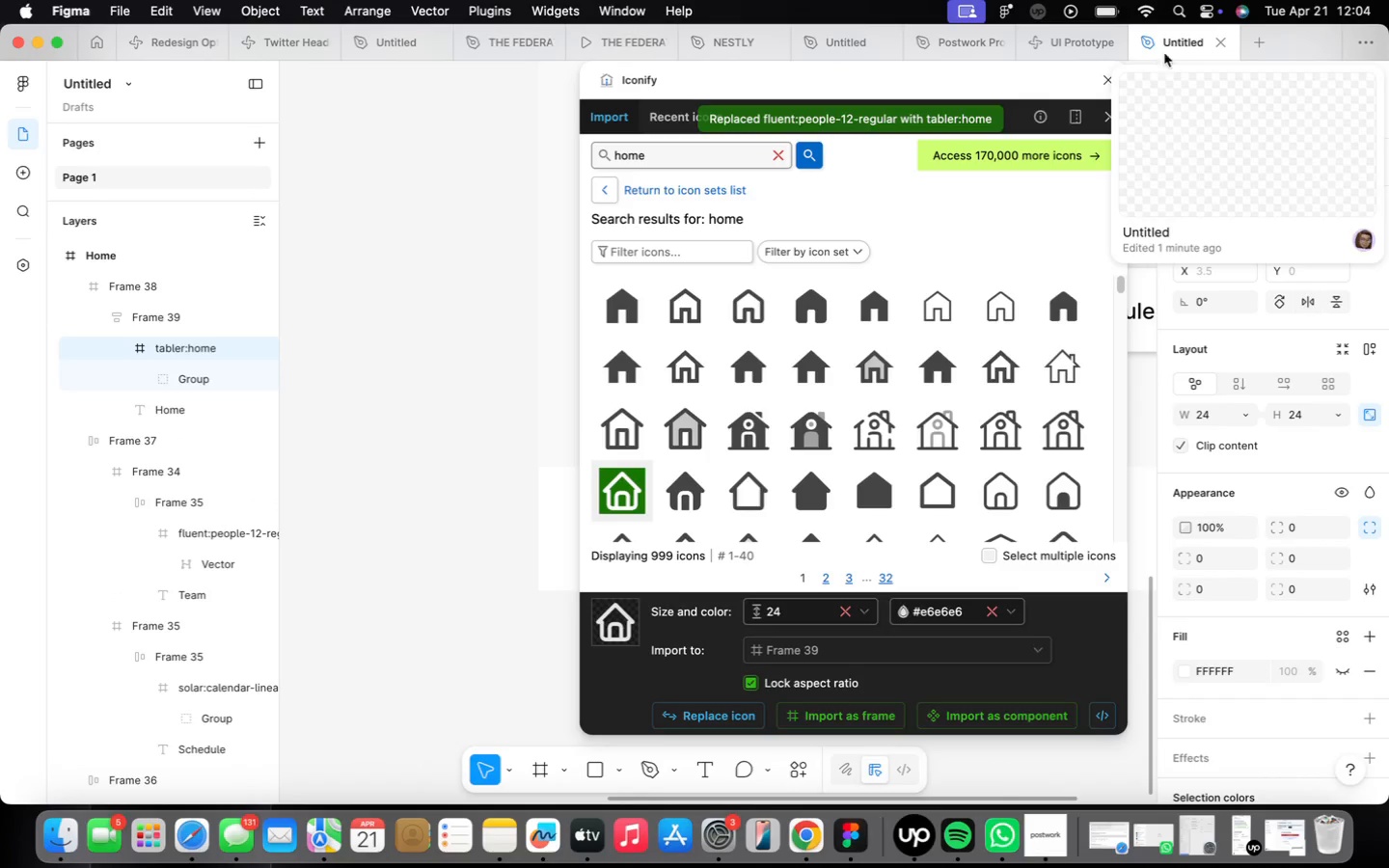 
left_click([1105, 81])
 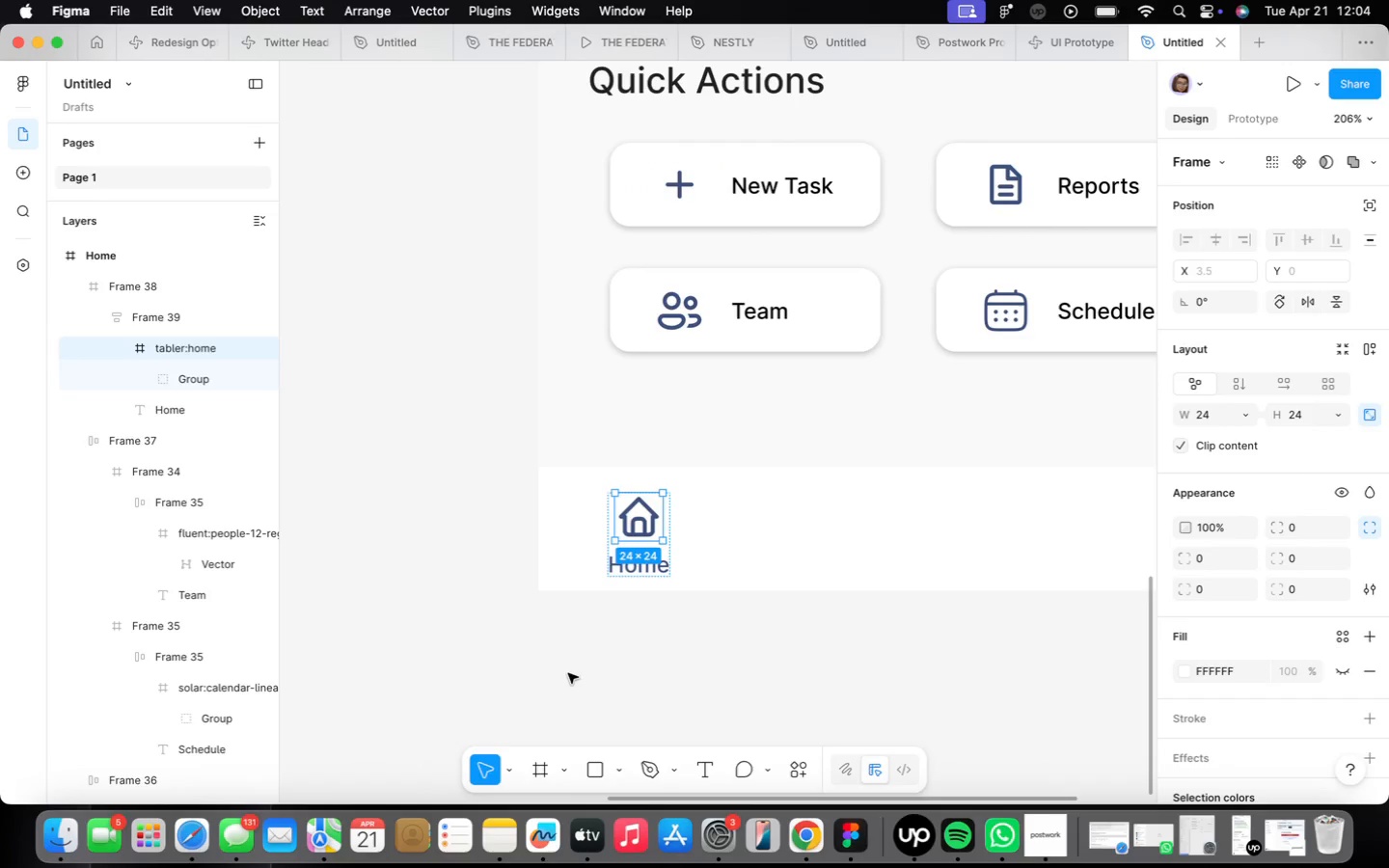 
left_click([609, 633])
 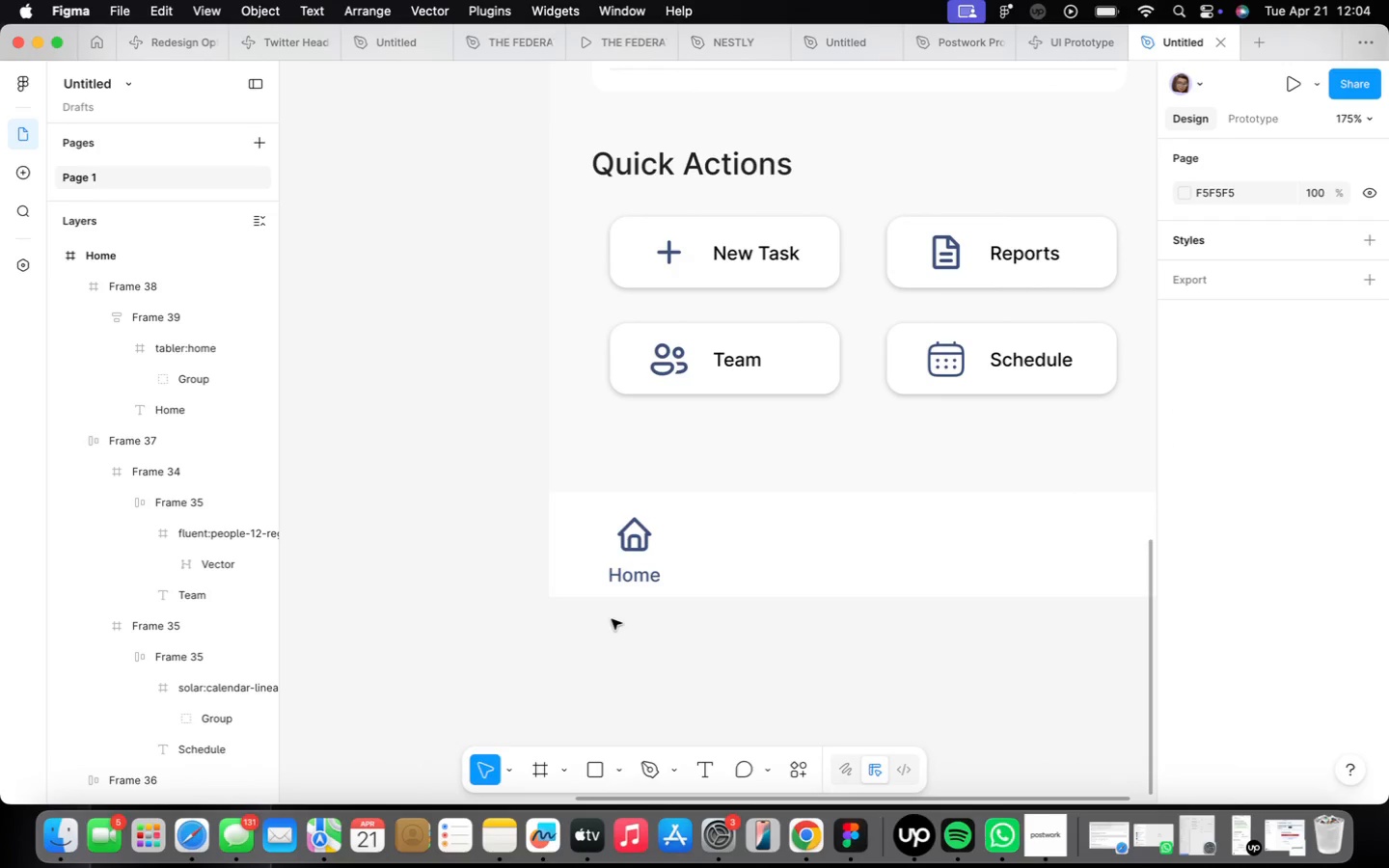 
scroll: coordinate [612, 619], scroll_direction: down, amount: 10.0
 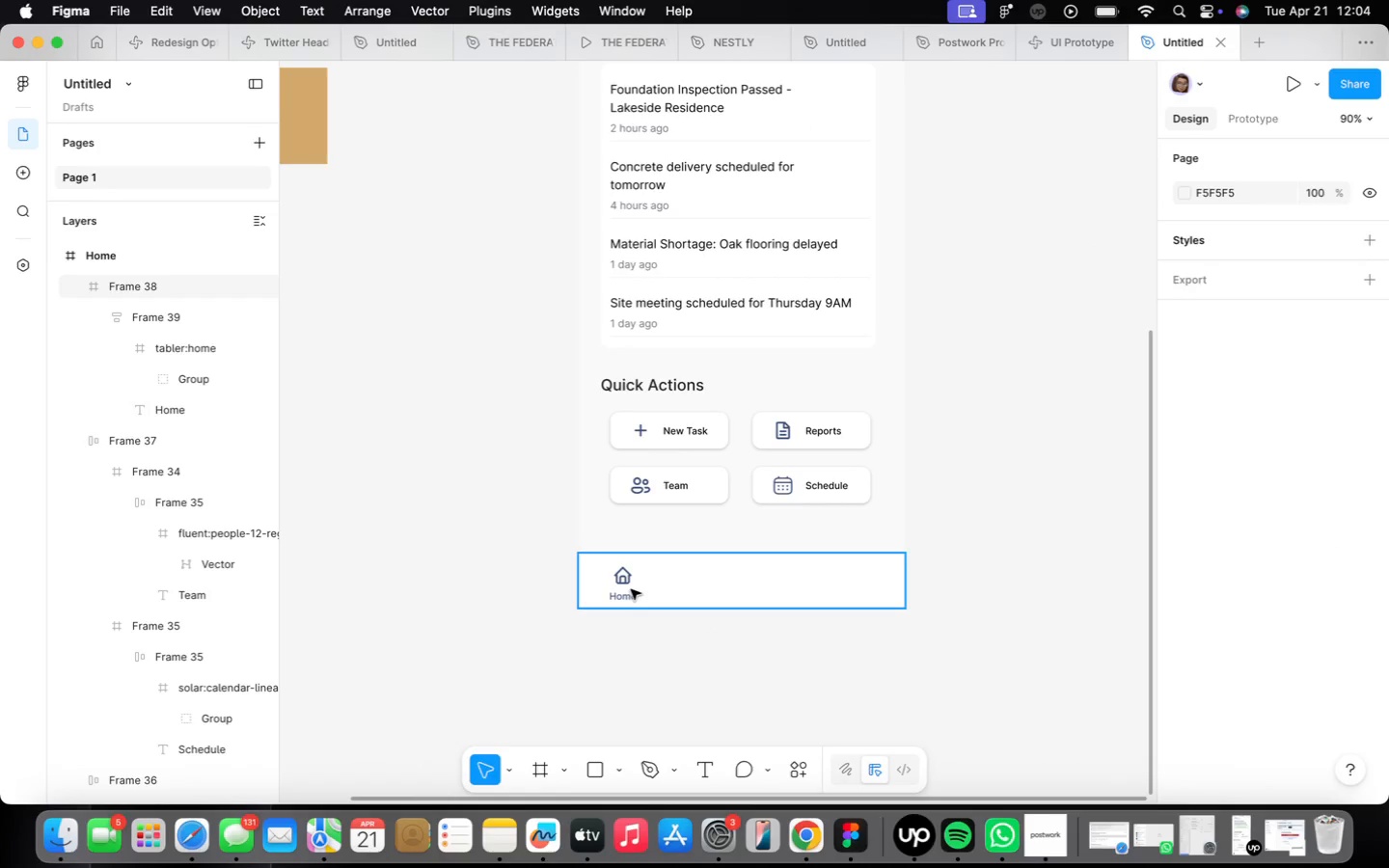 
double_click([630, 588])
 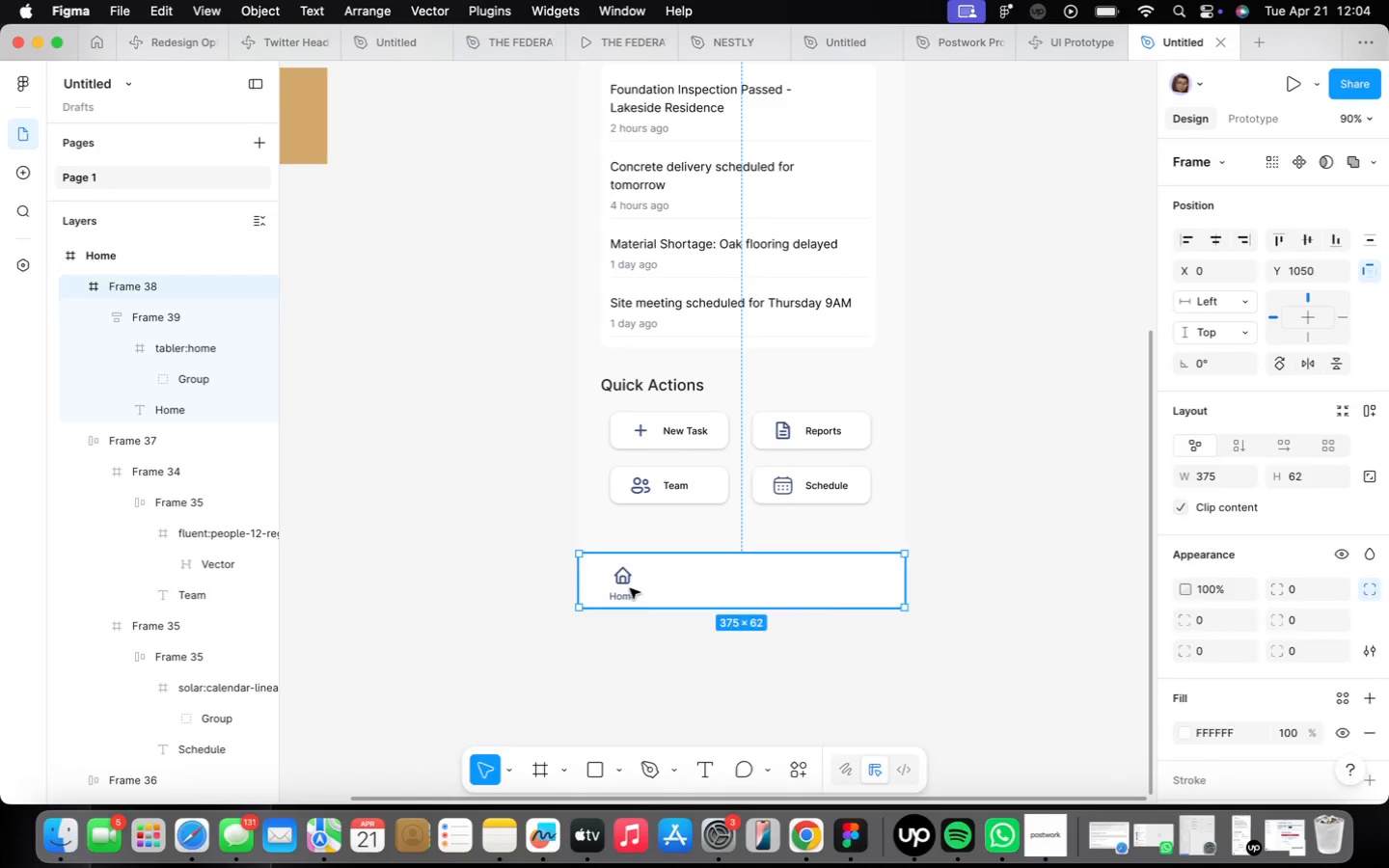 
triple_click([630, 588])
 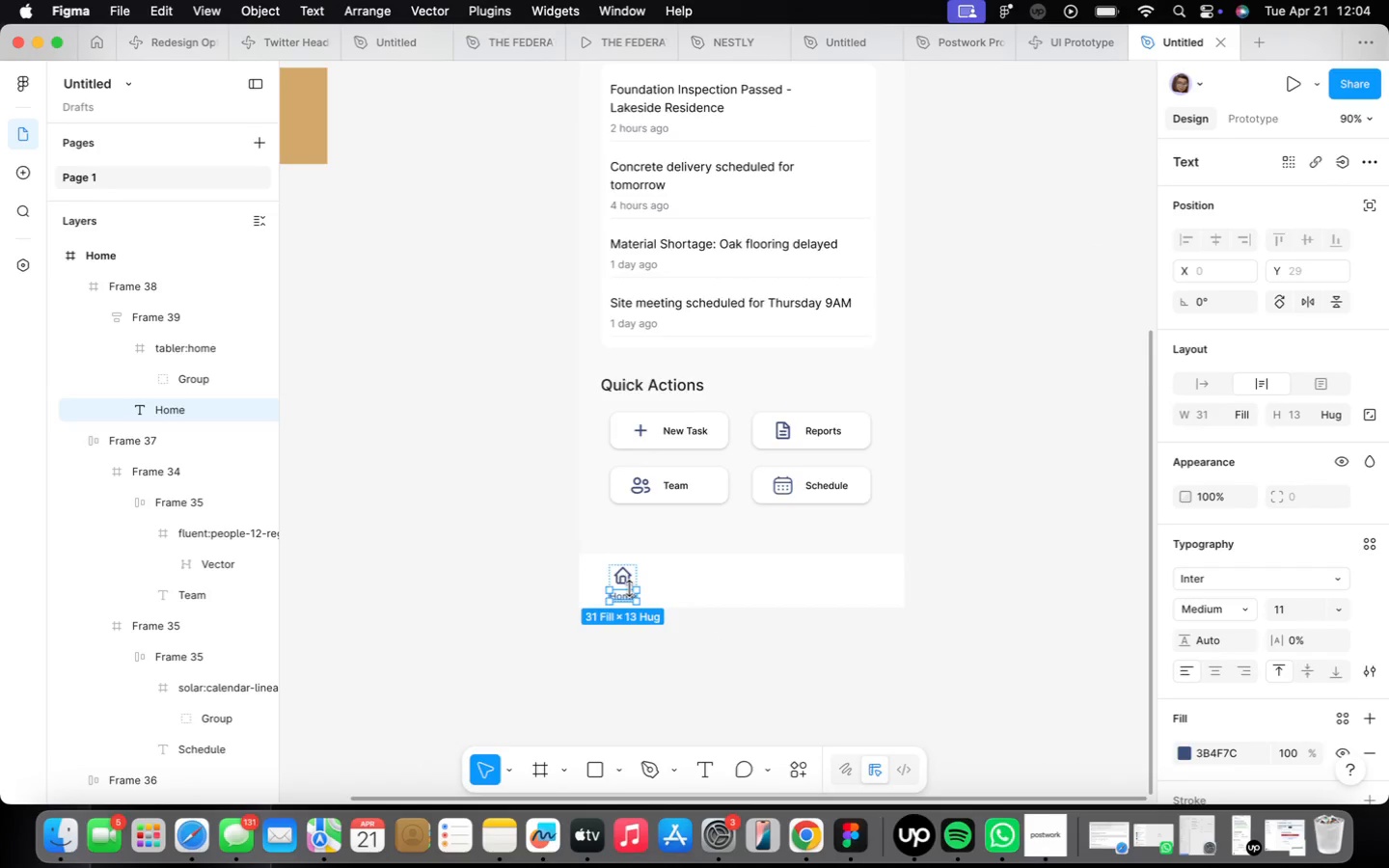 
scroll: coordinate [630, 588], scroll_direction: up, amount: 17.0
 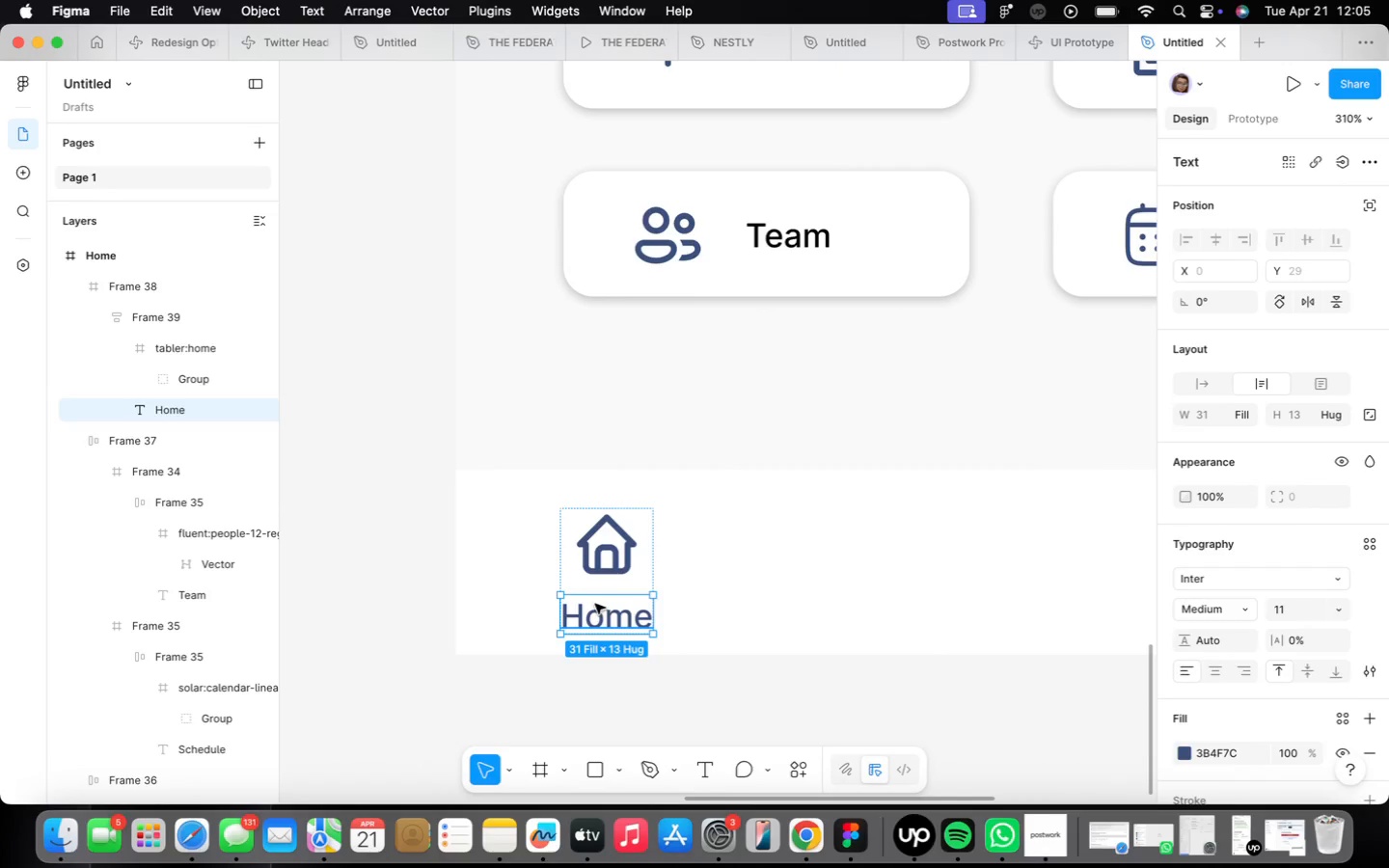 
double_click([595, 604])
 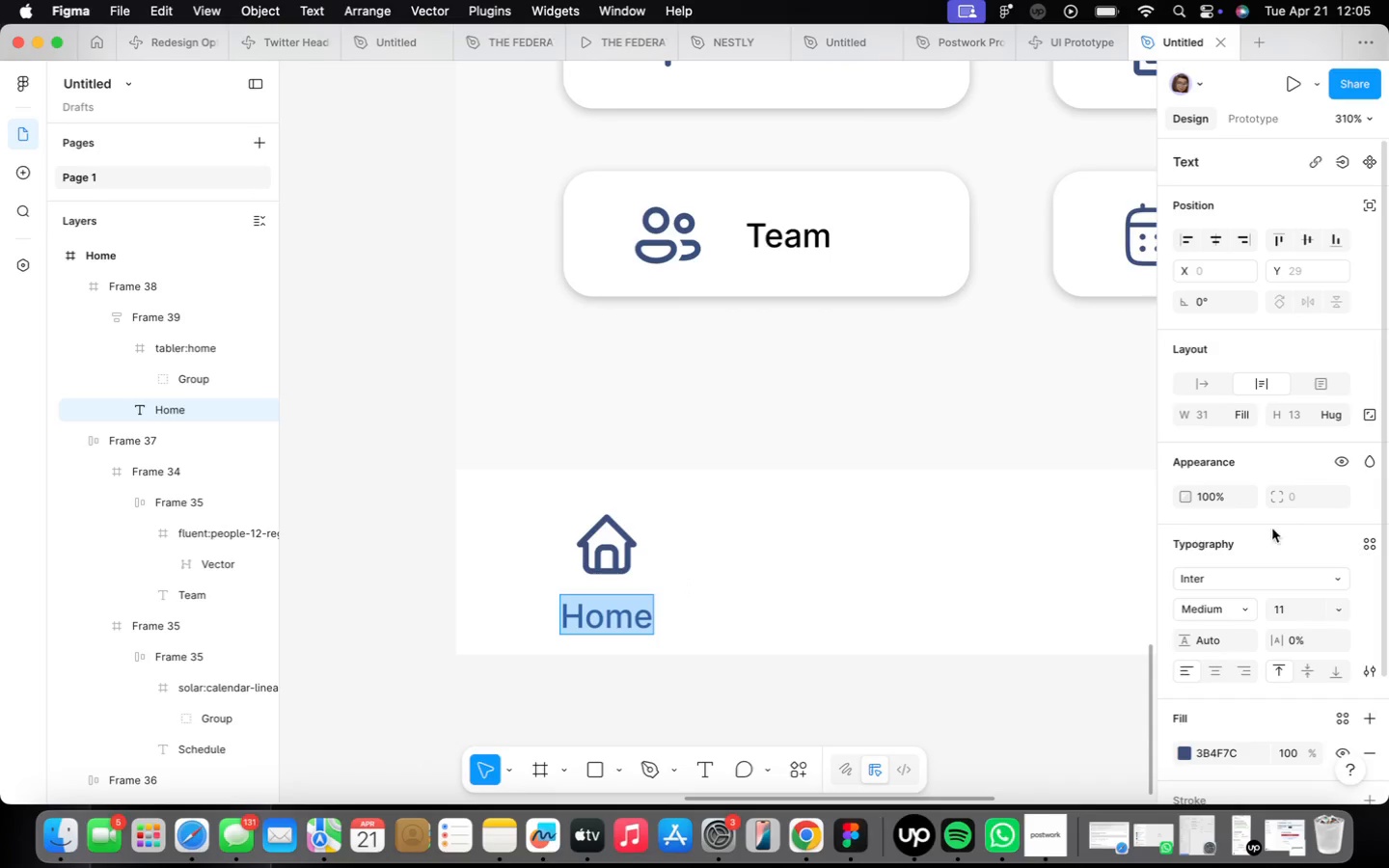 
mouse_move([1238, 606])
 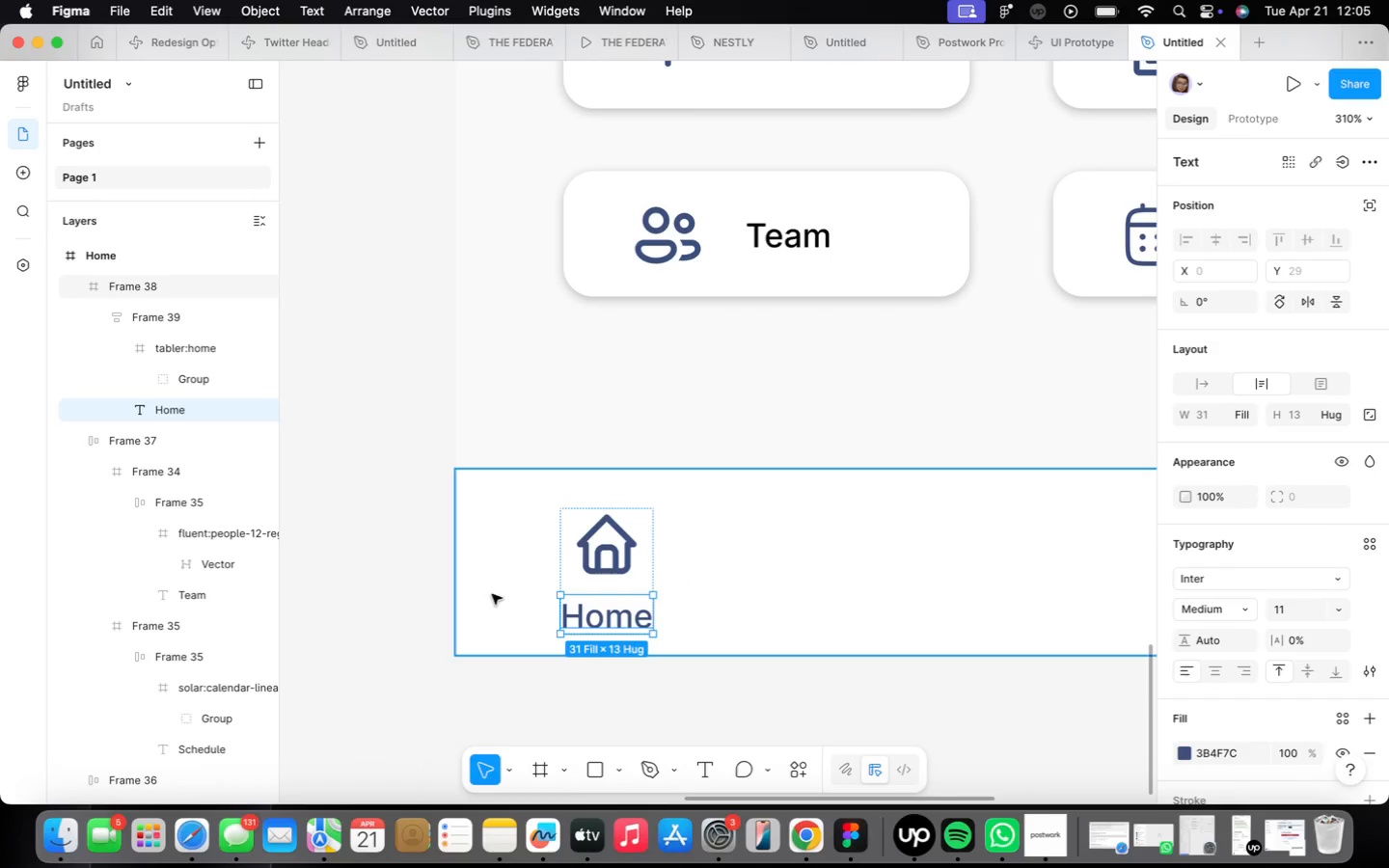 
left_click([614, 698])
 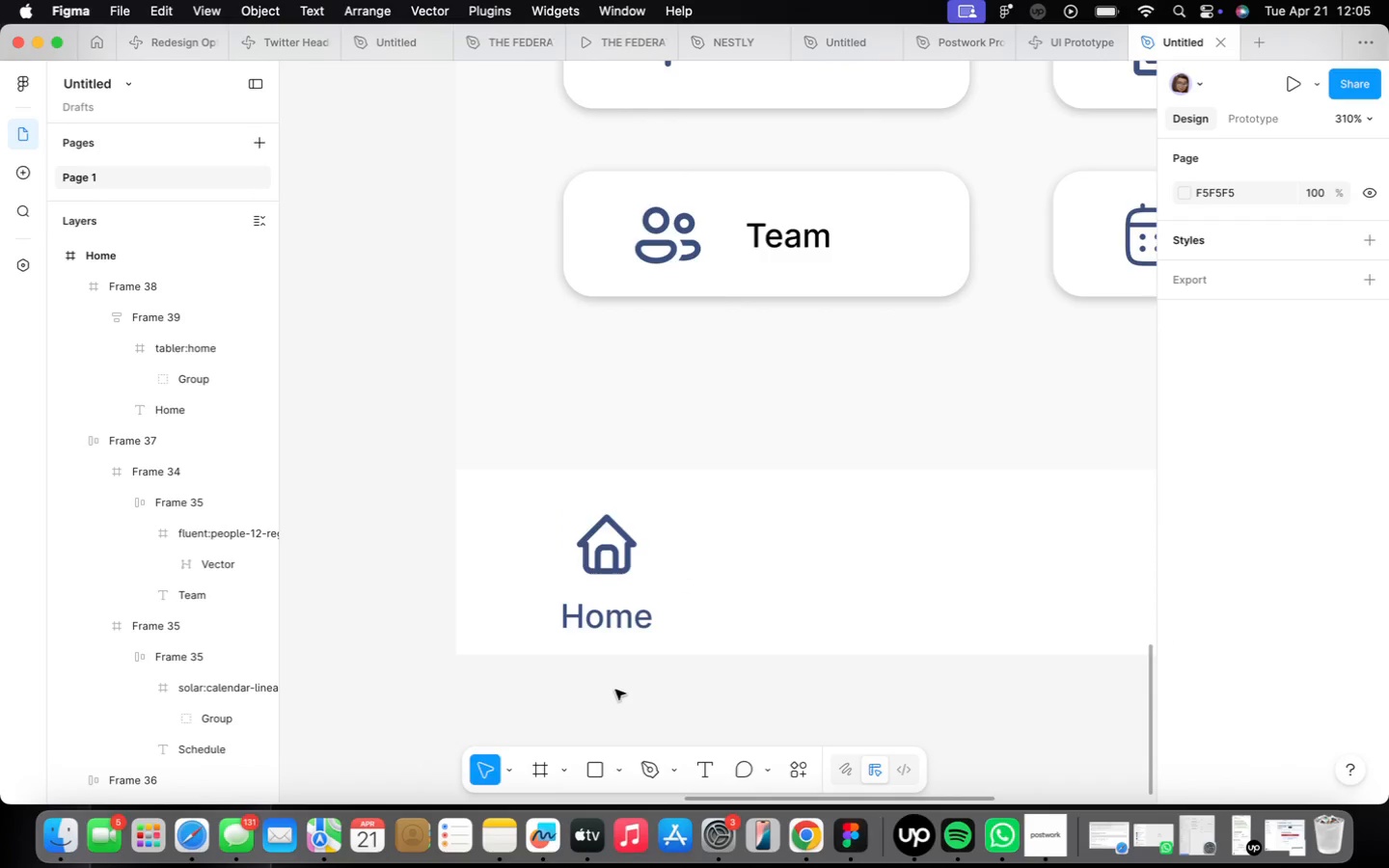 
scroll: coordinate [612, 670], scroll_direction: down, amount: 6.0
 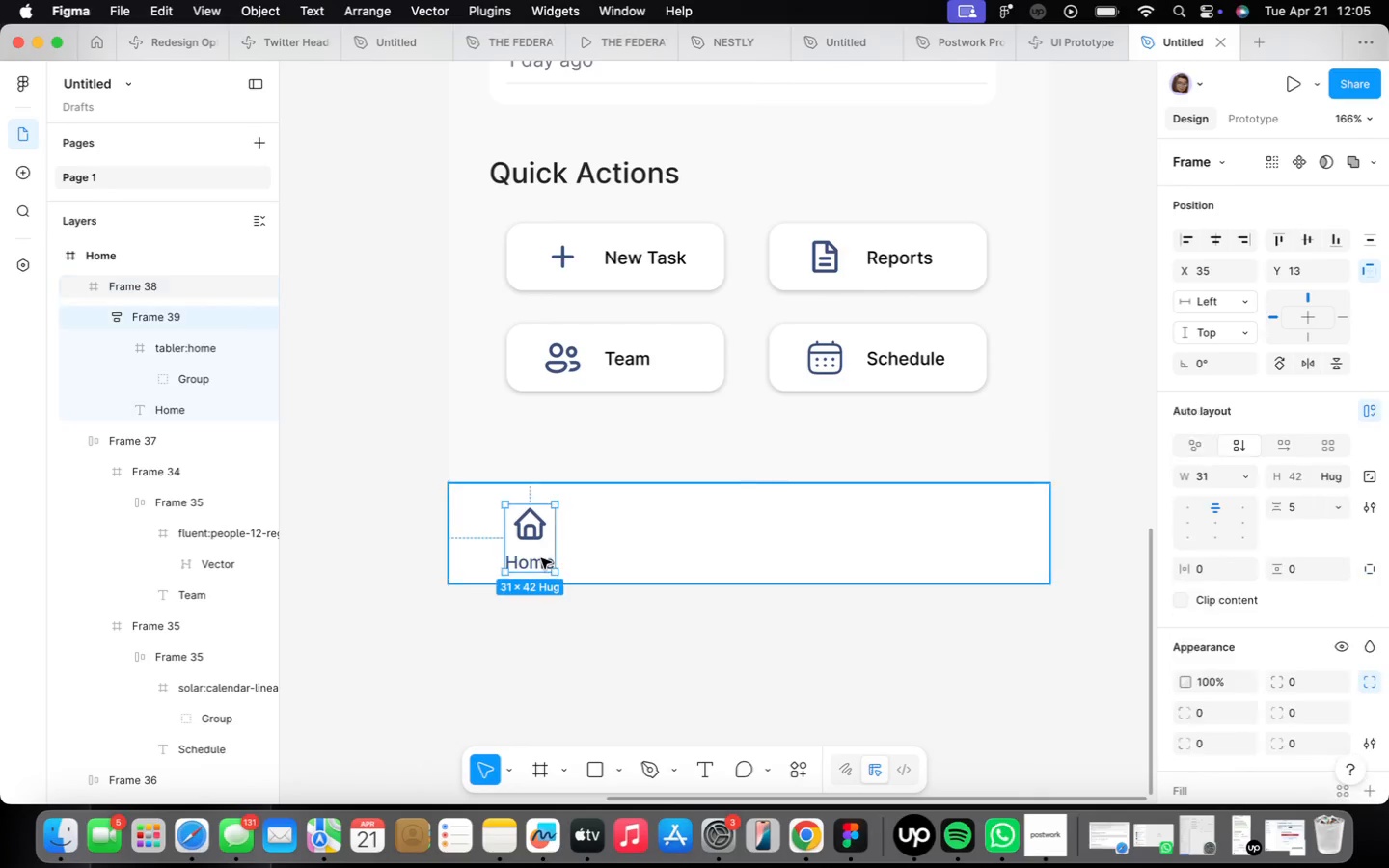 
left_click_drag(start_coordinate=[536, 540], to_coordinate=[541, 534])
 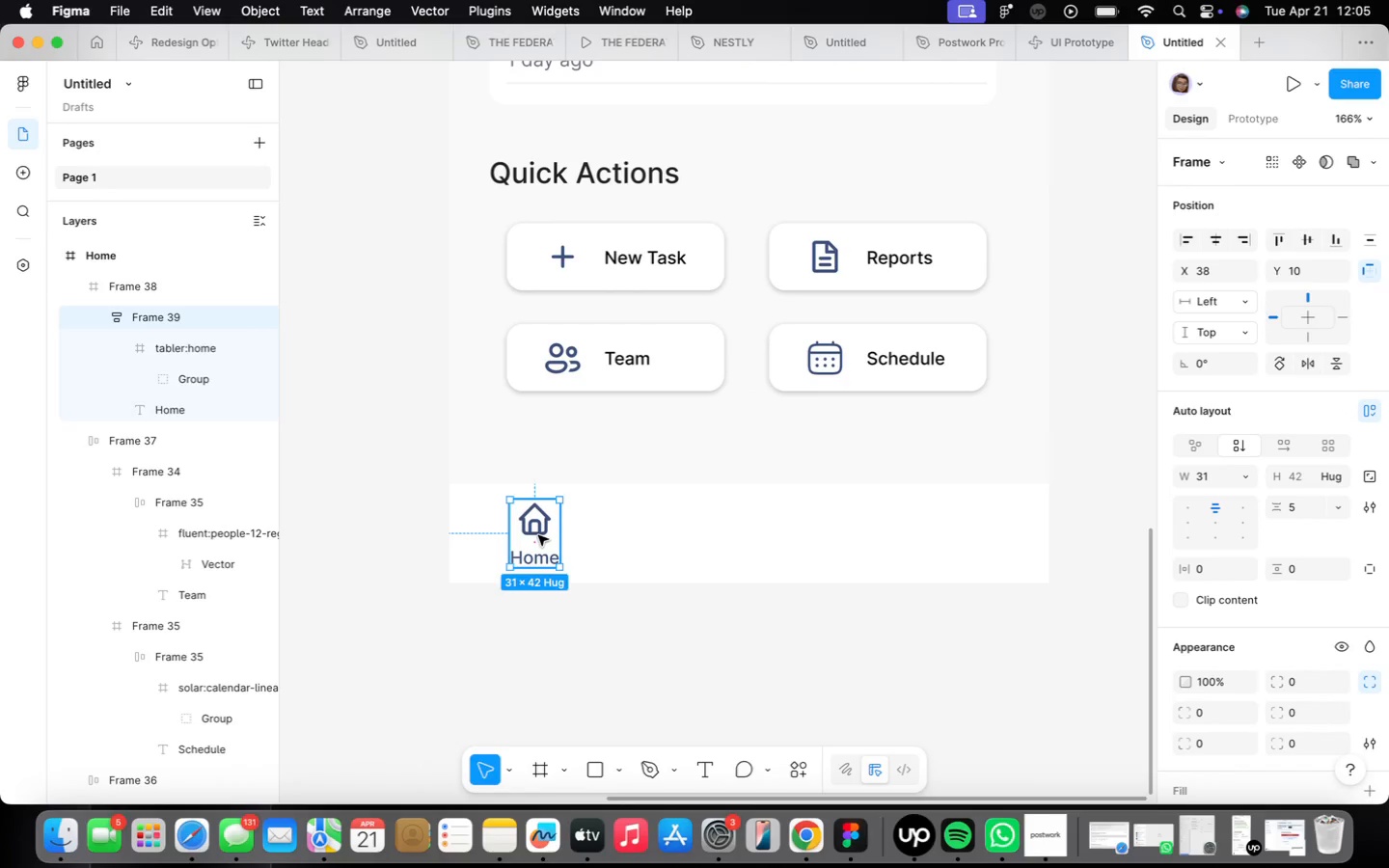 
hold_key(key=OptionLeft, duration=3.51)
left_click_drag(start_coordinate=[539, 535], to_coordinate=[704, 537])
 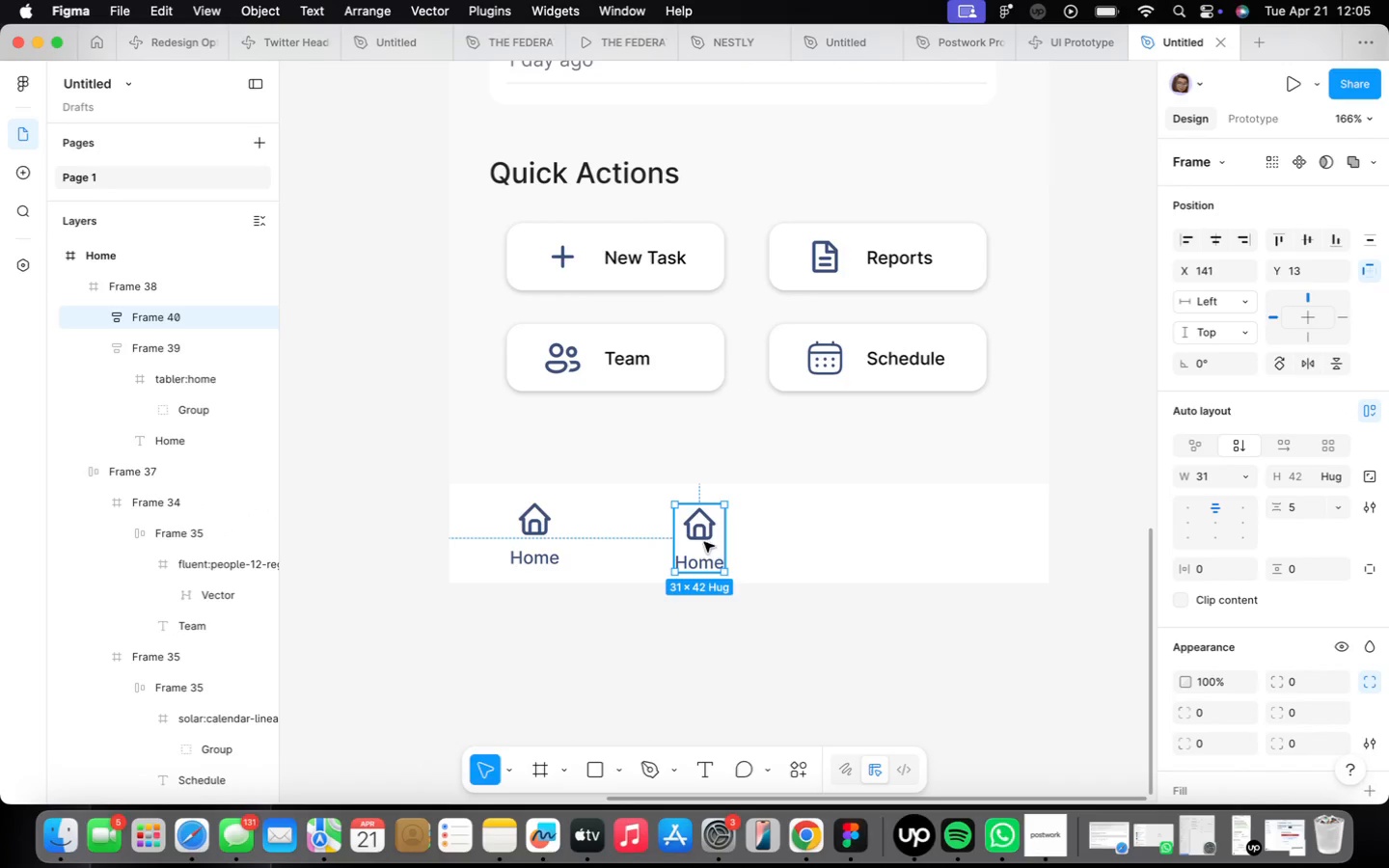 
left_click_drag(start_coordinate=[708, 552], to_coordinate=[703, 547])
 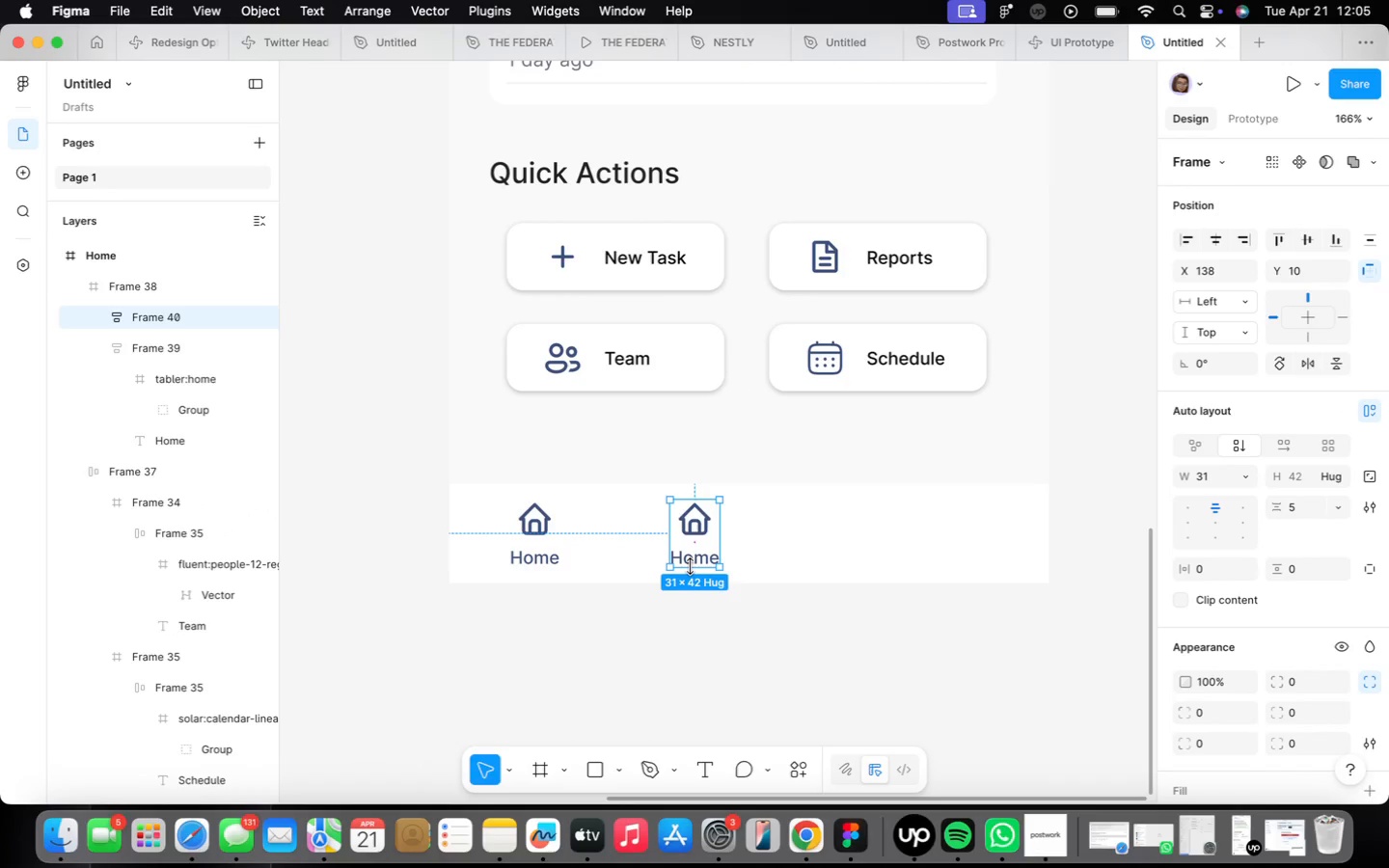 
double_click([690, 566])
 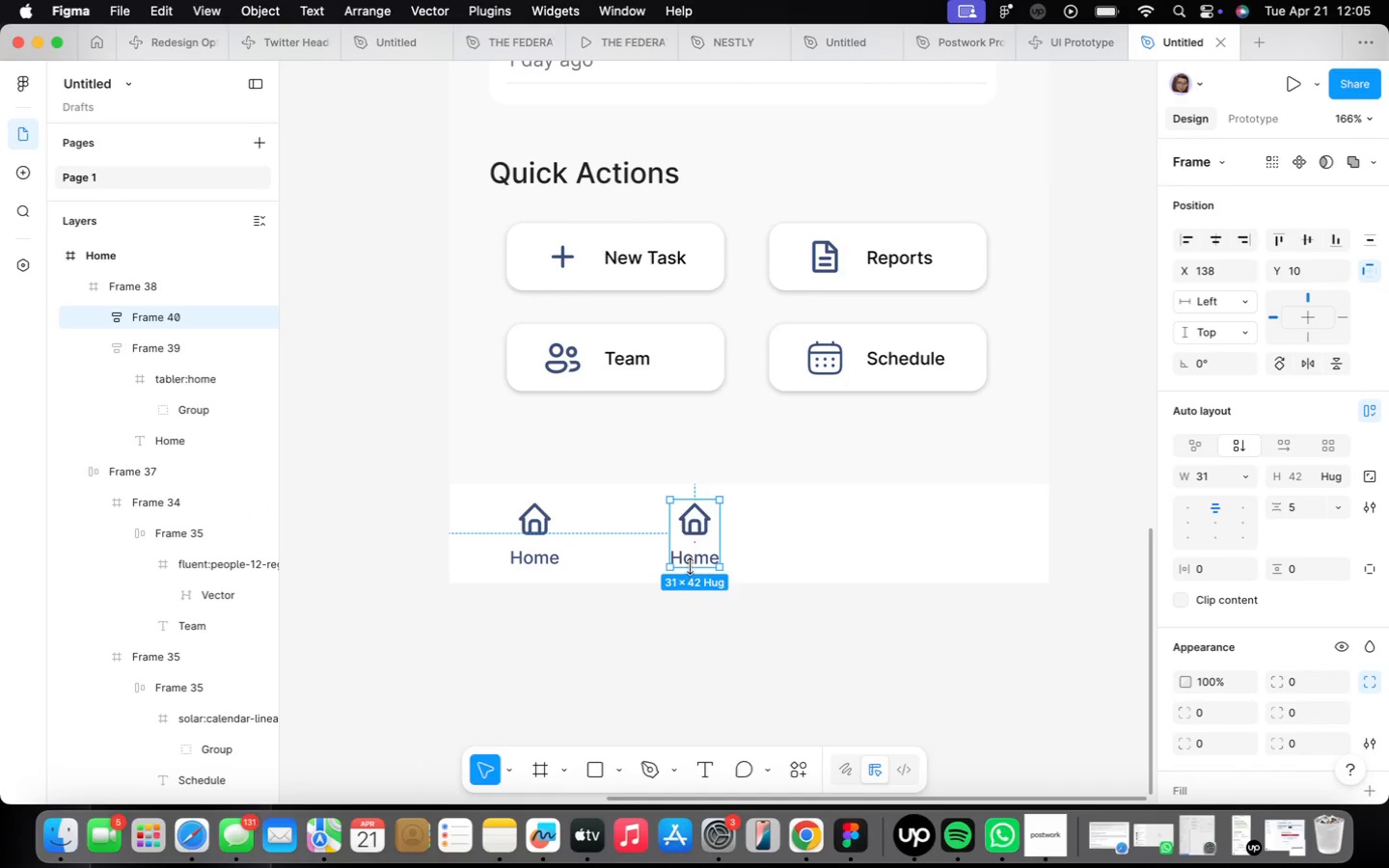 
triple_click([690, 566])
 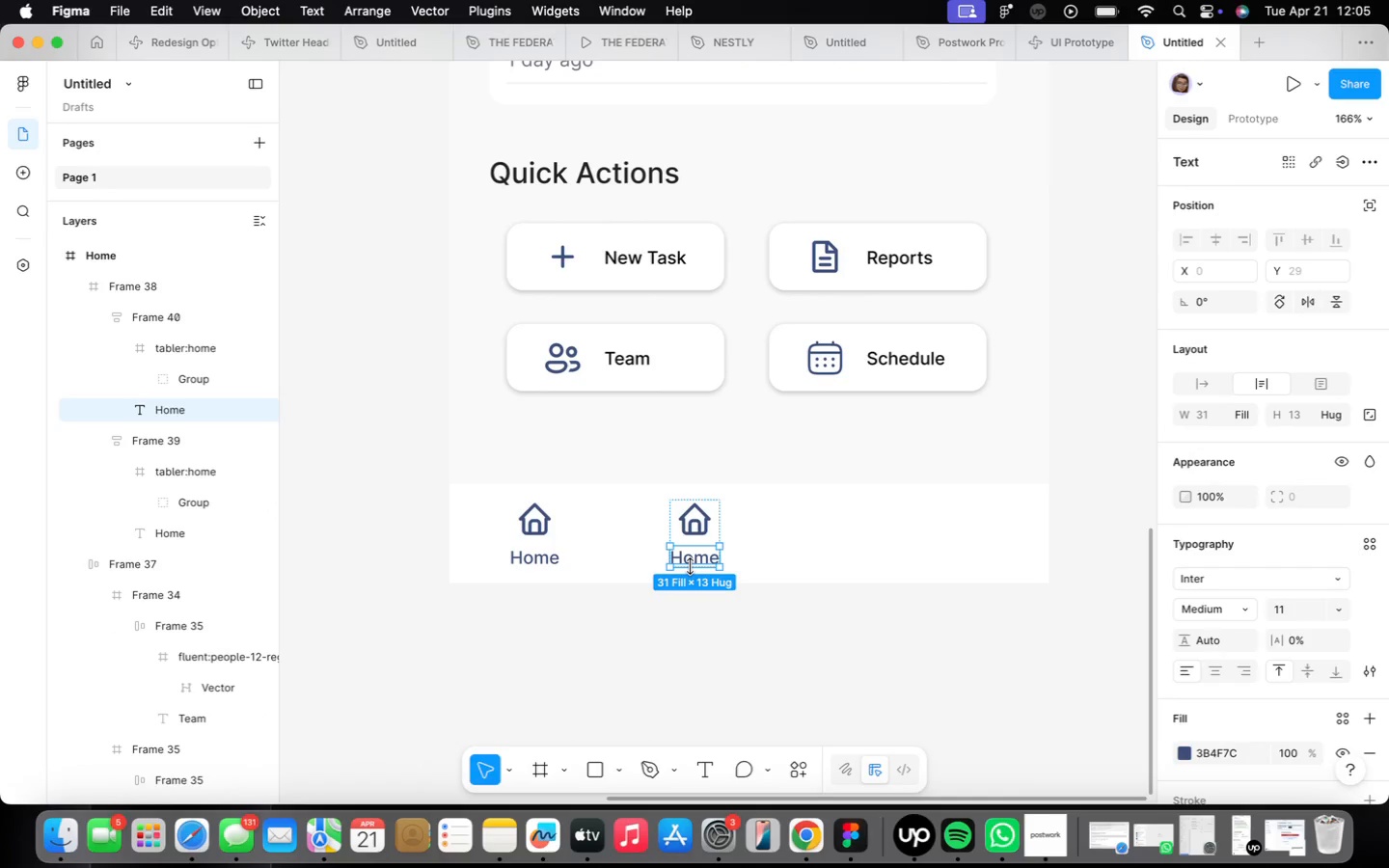 
triple_click([690, 566])
 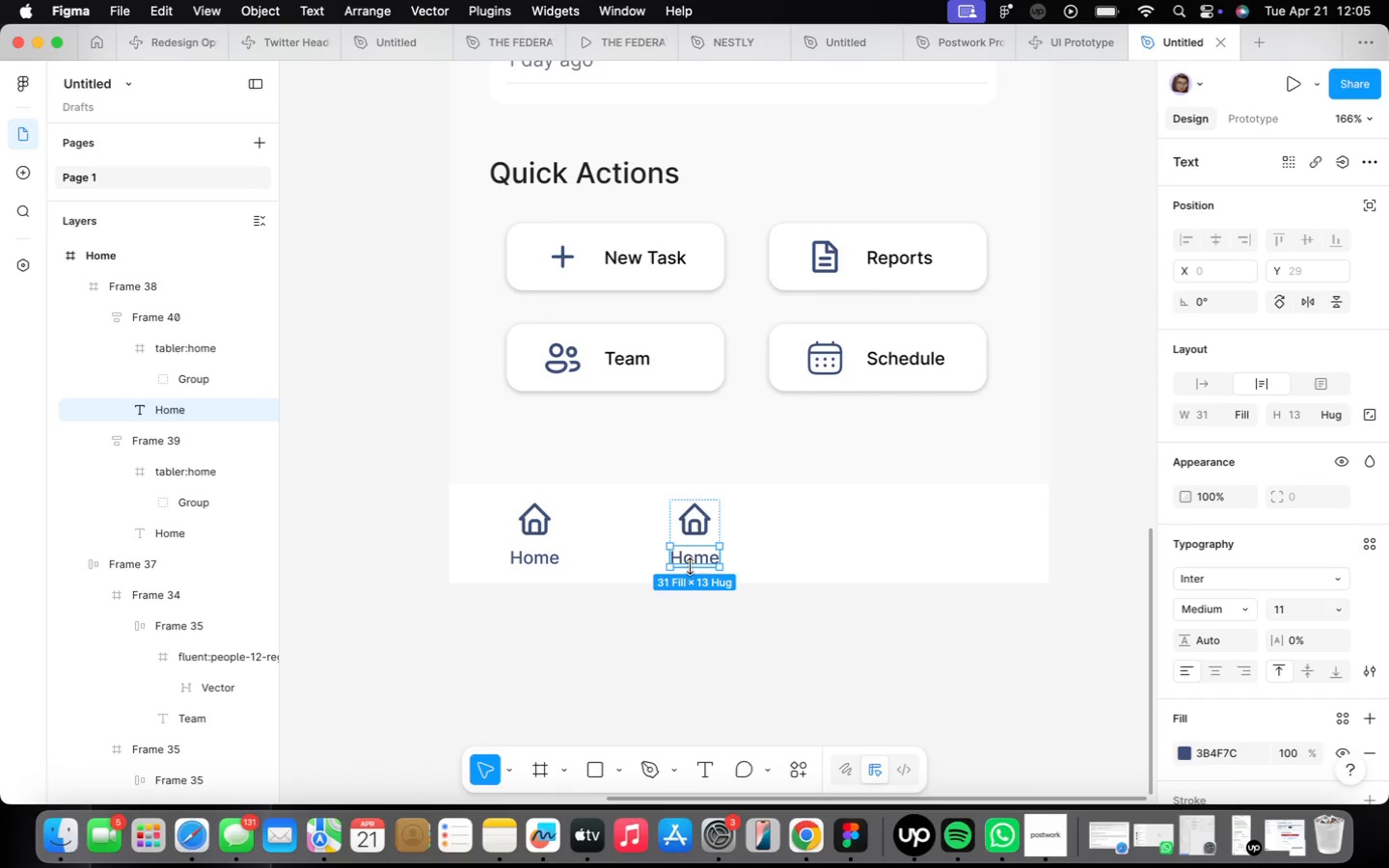 
triple_click([690, 566])
 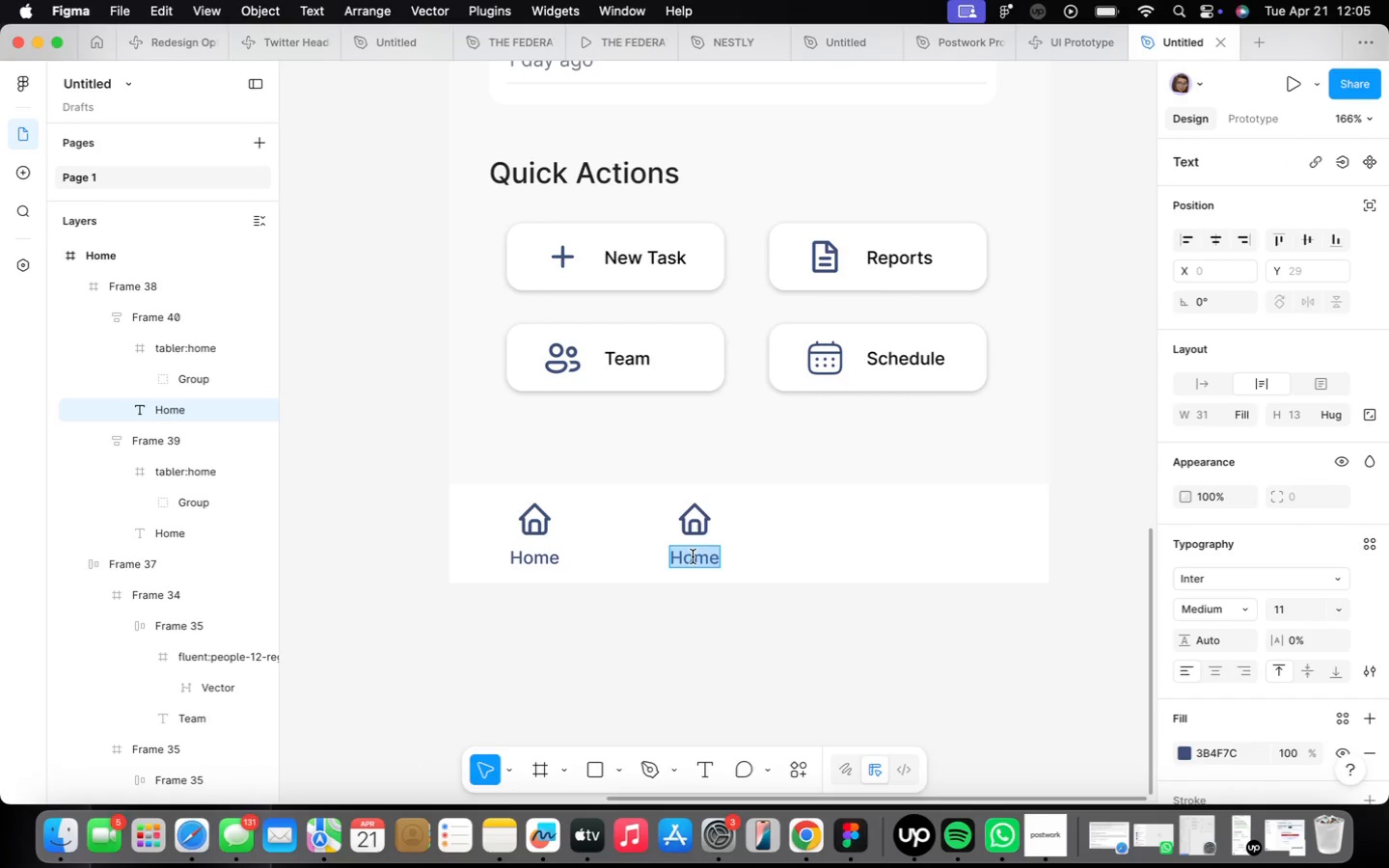 
type(Projects)
 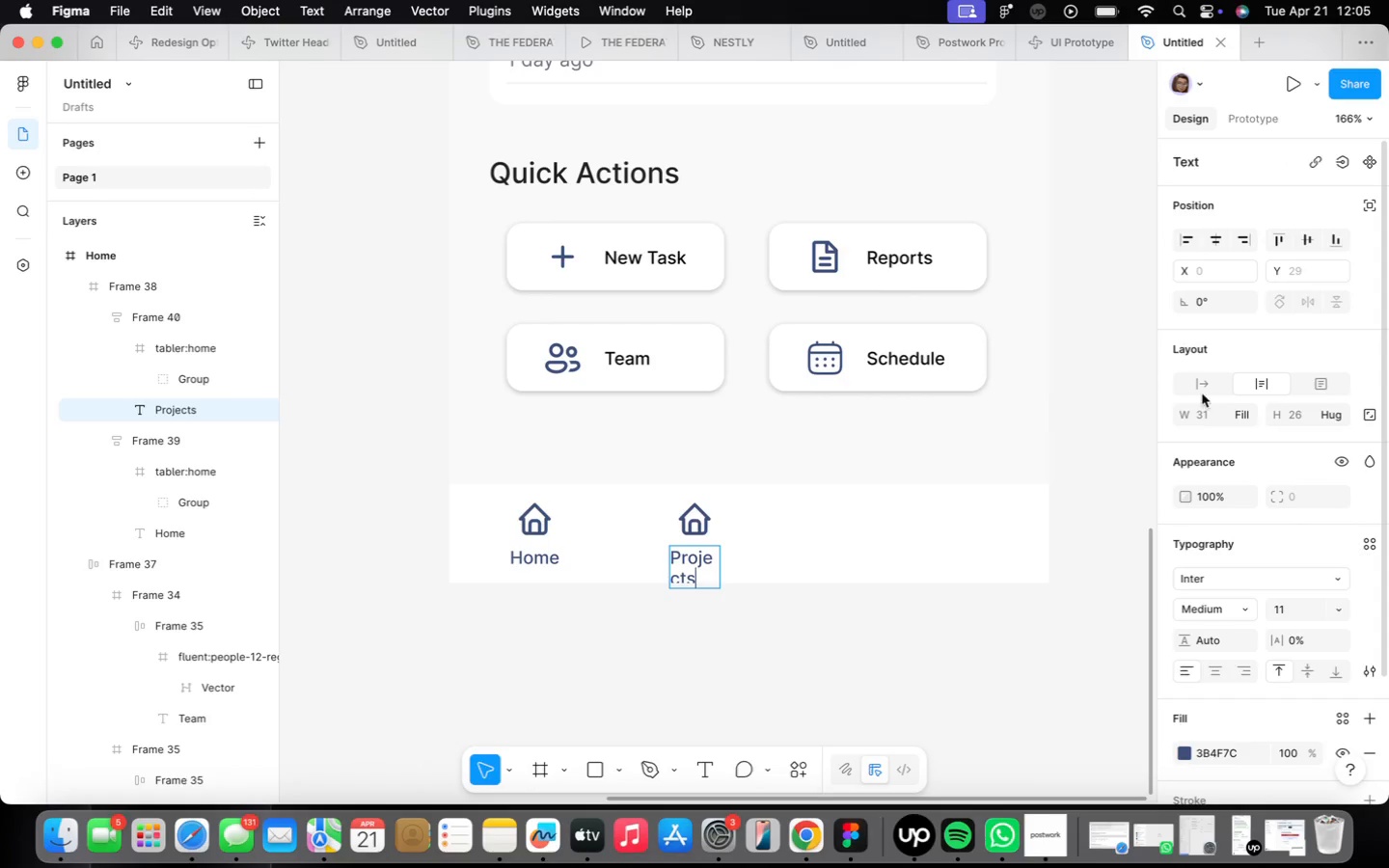 
left_click([1196, 388])
 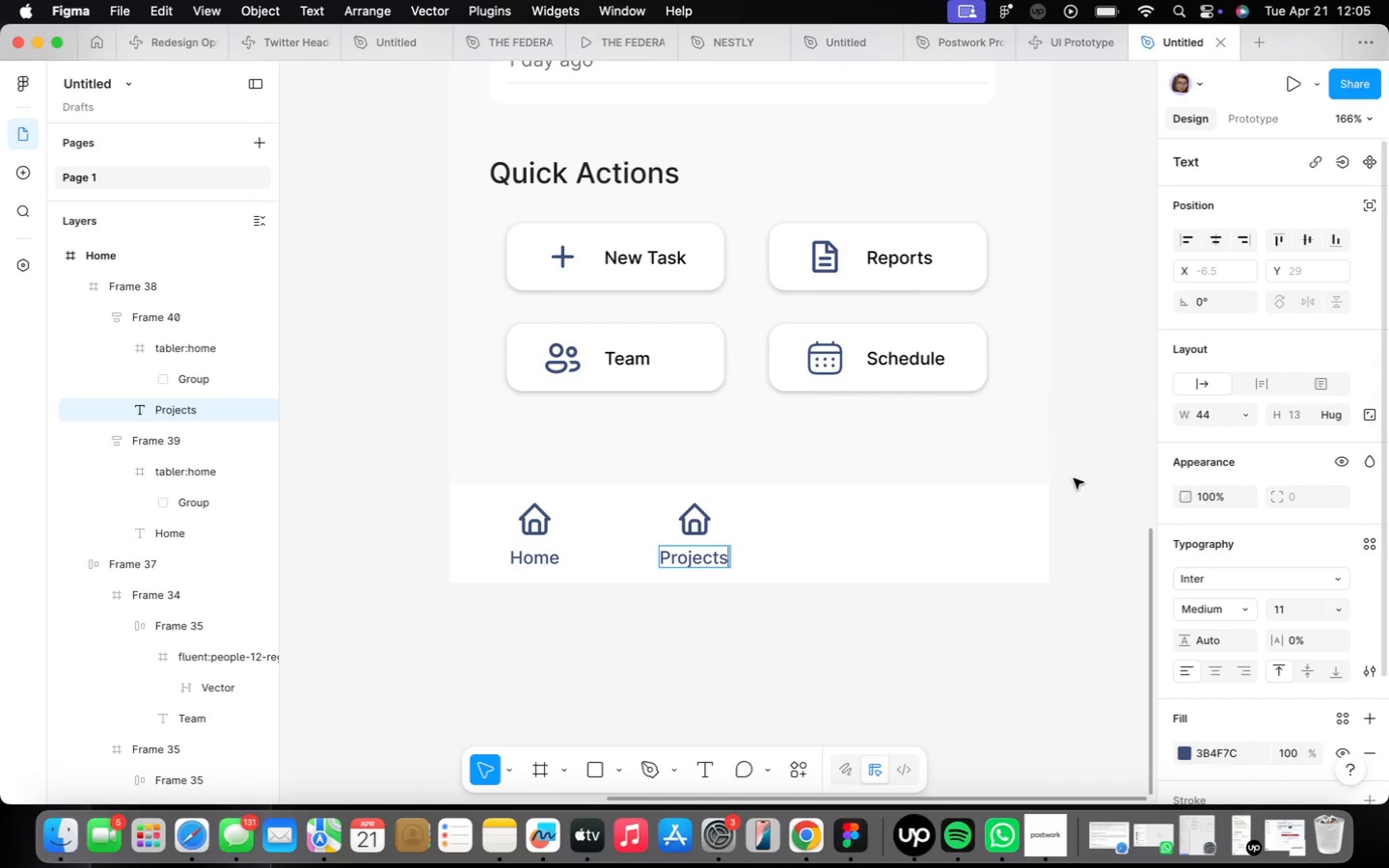 
left_click([870, 553])
 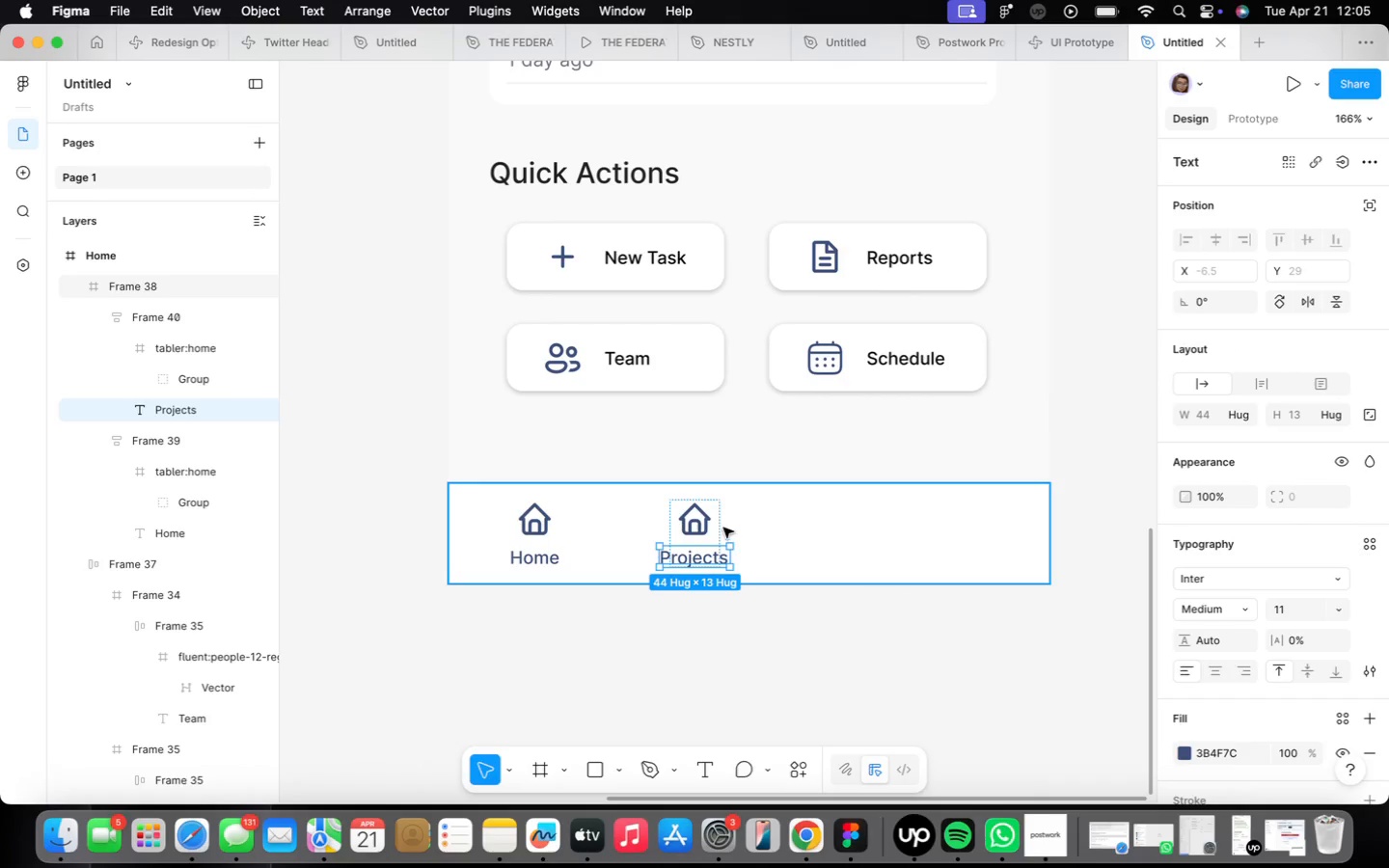 
left_click([722, 528])
 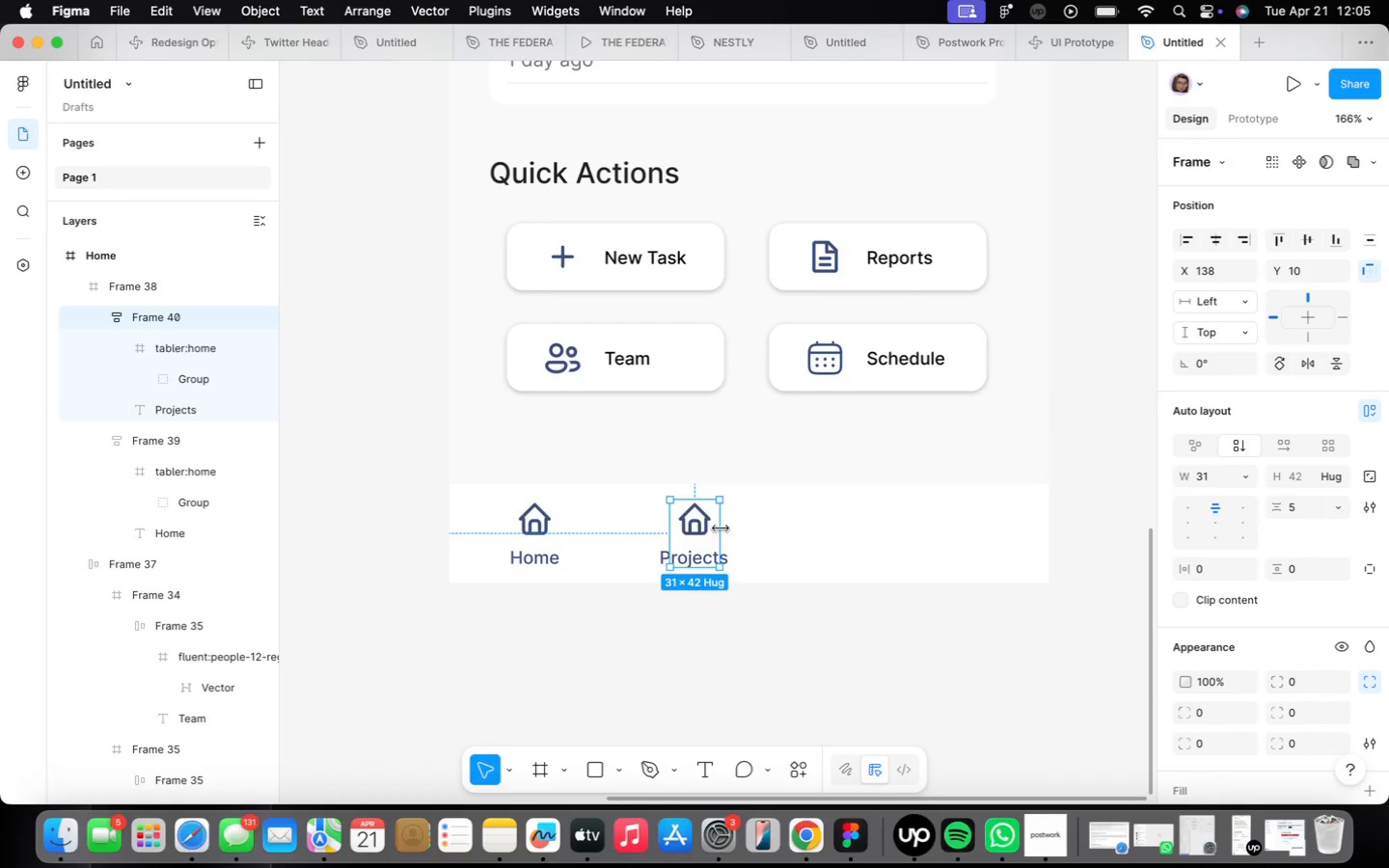 
left_click_drag(start_coordinate=[721, 529], to_coordinate=[734, 537])
 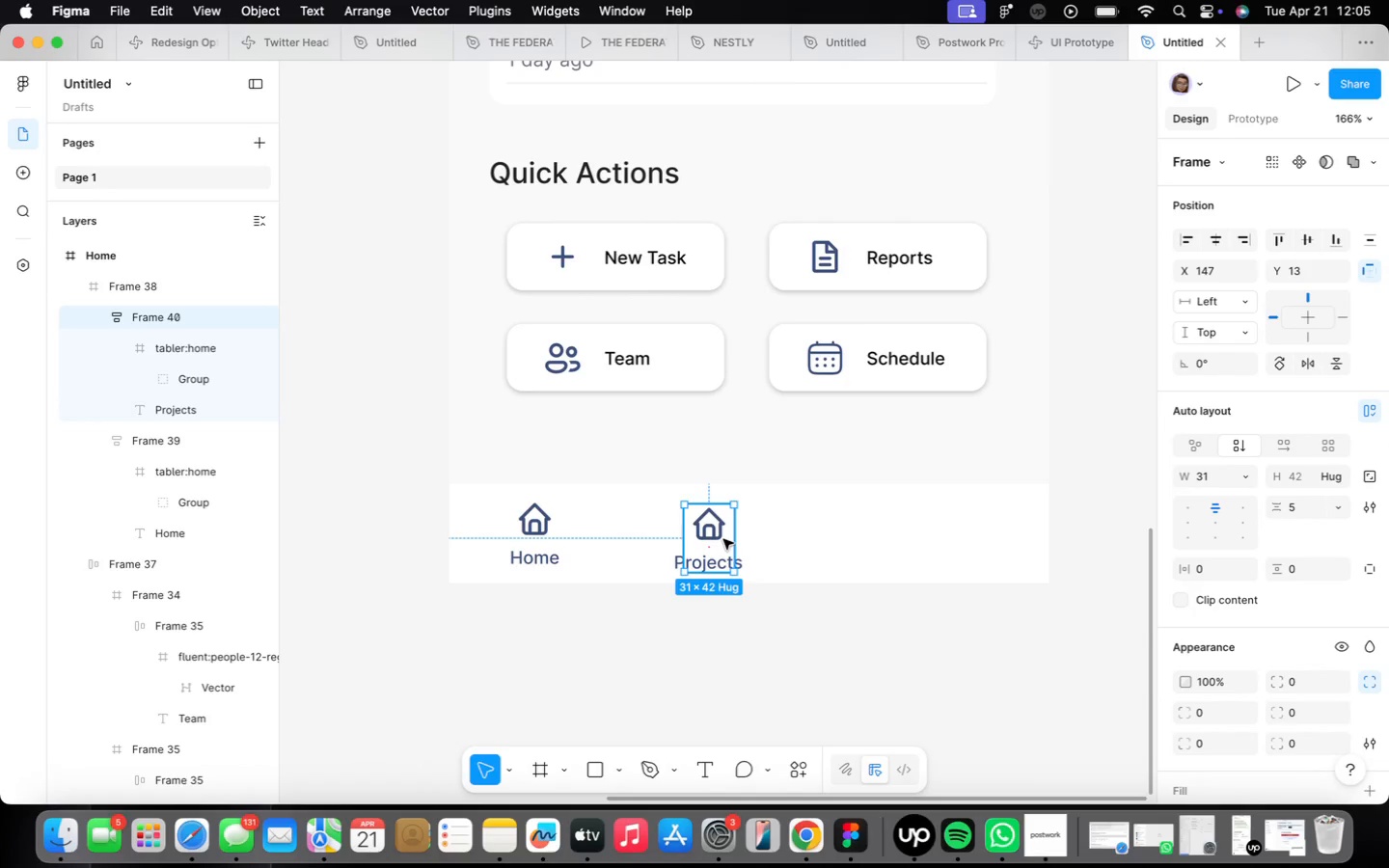 
scroll: coordinate [722, 540], scroll_direction: up, amount: 2.0
 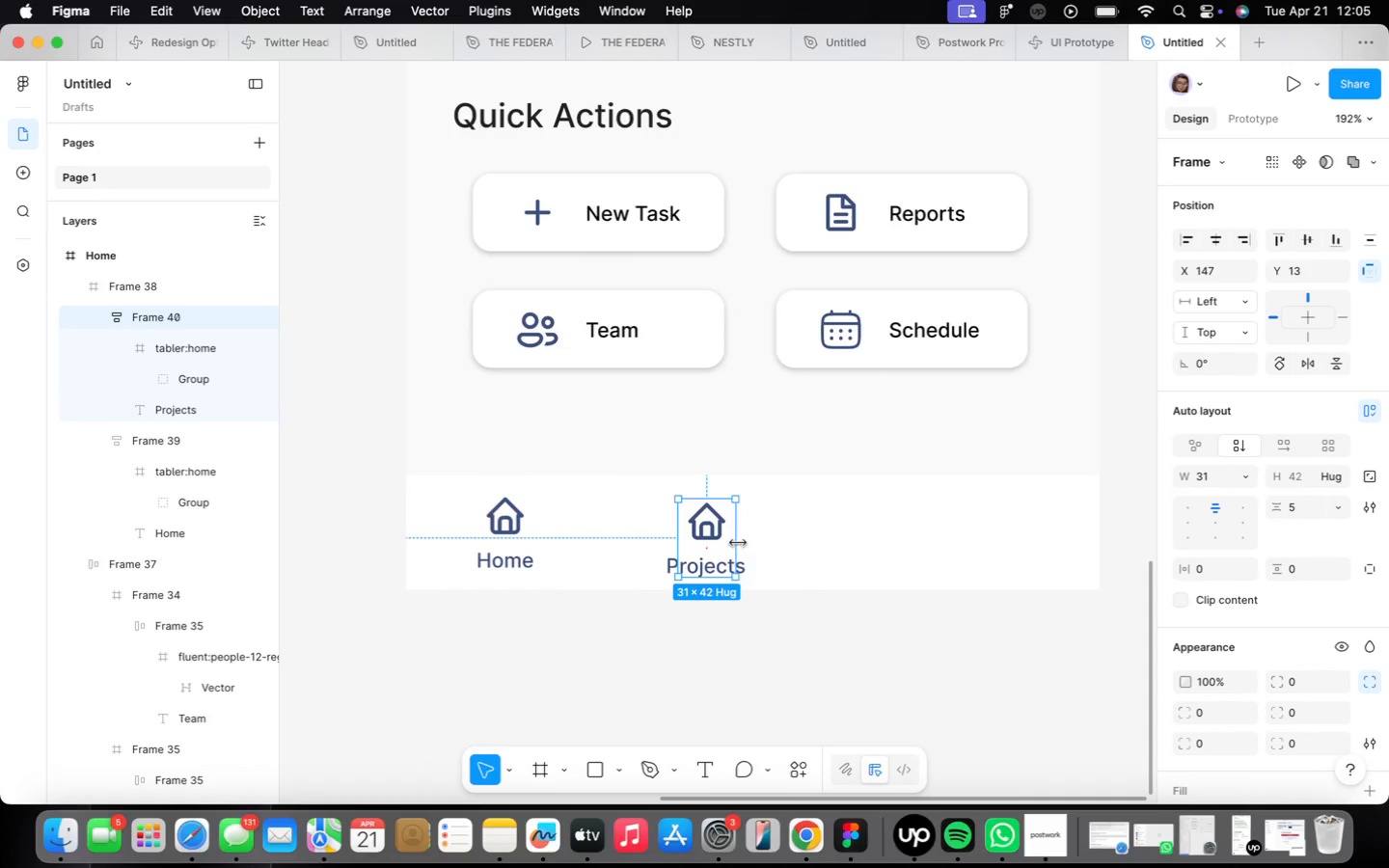 
left_click_drag(start_coordinate=[736, 542], to_coordinate=[758, 542])
 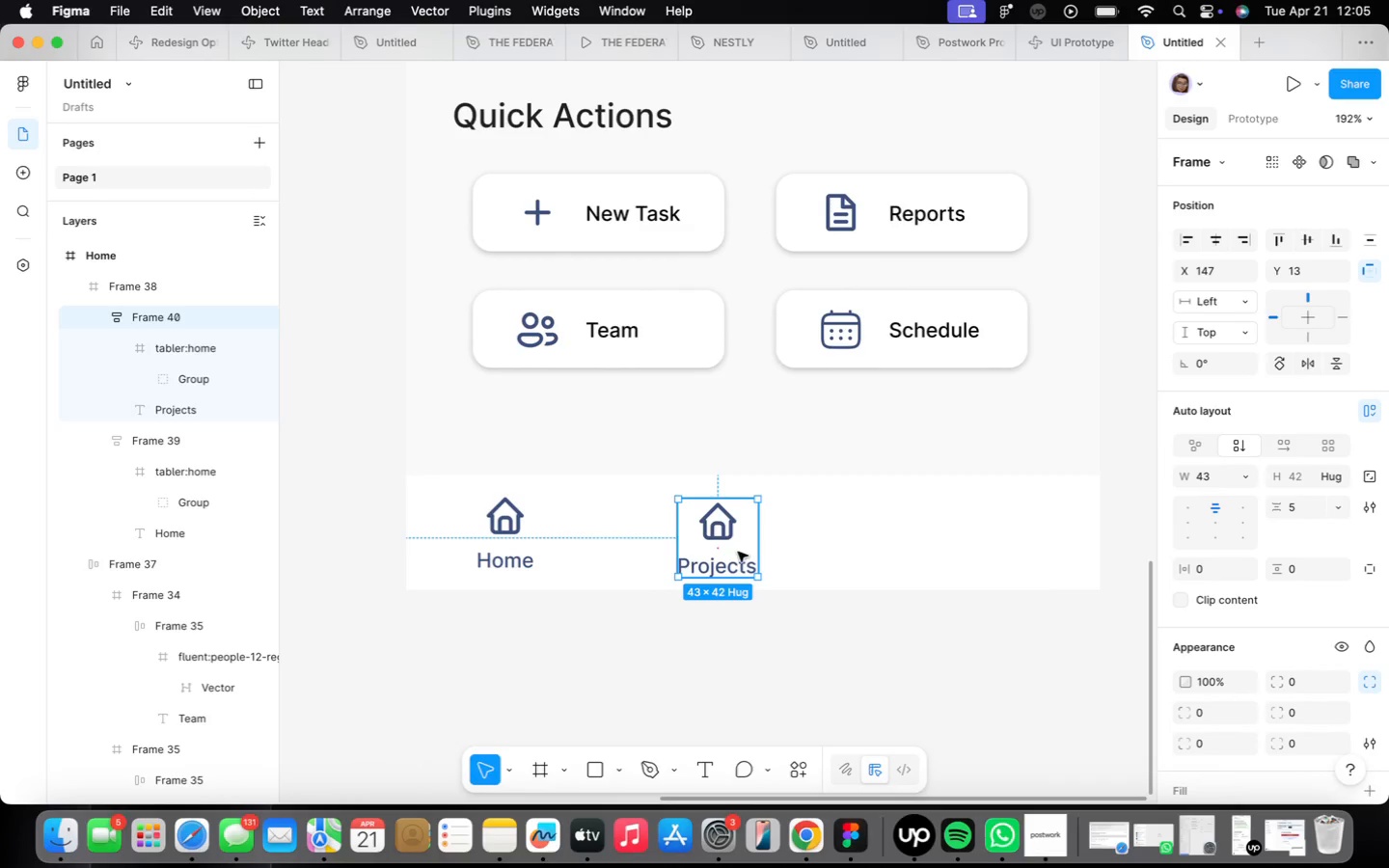 
left_click_drag(start_coordinate=[738, 552], to_coordinate=[686, 541])
 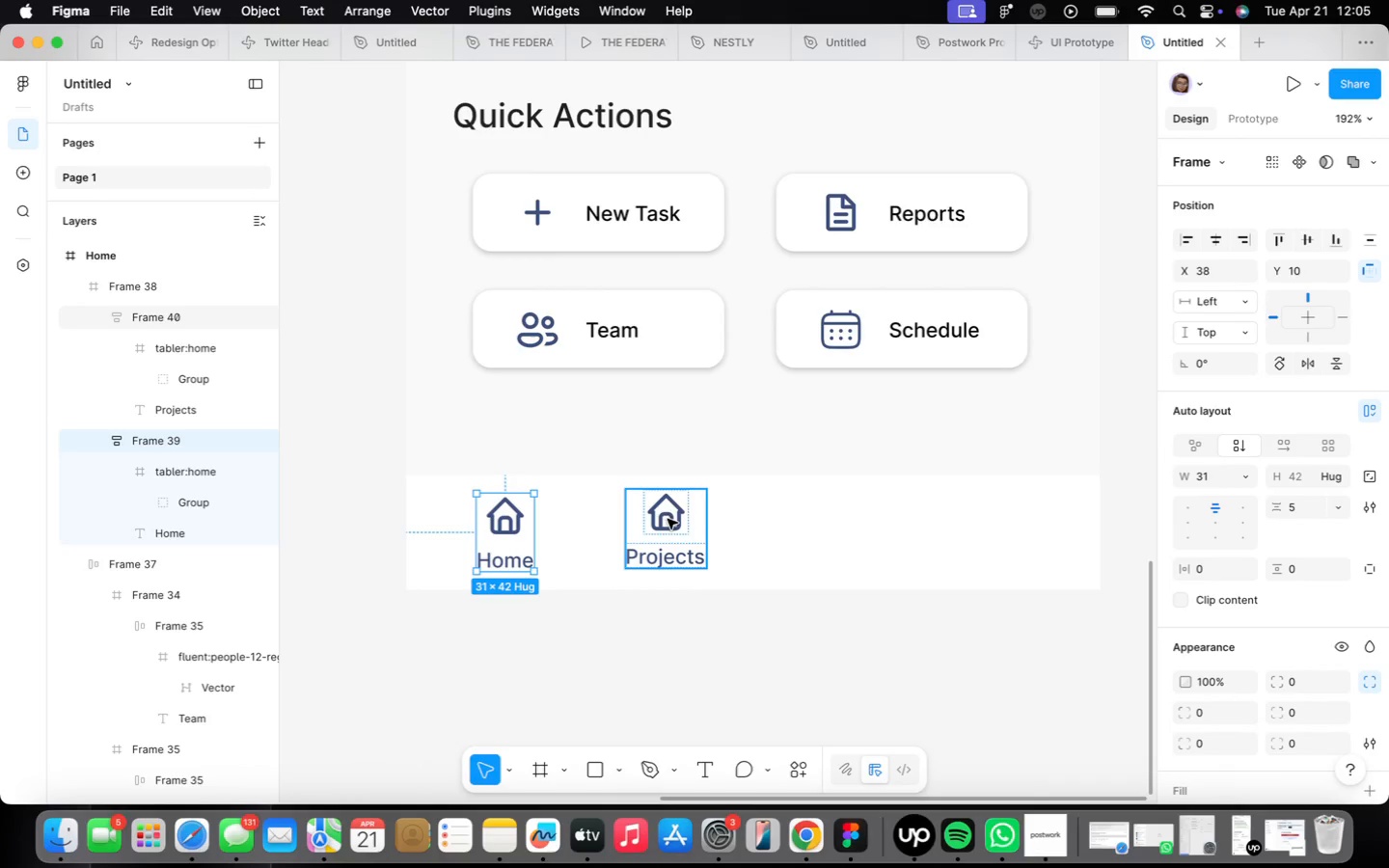 
scroll: coordinate [584, 566], scroll_direction: up, amount: 2.0
 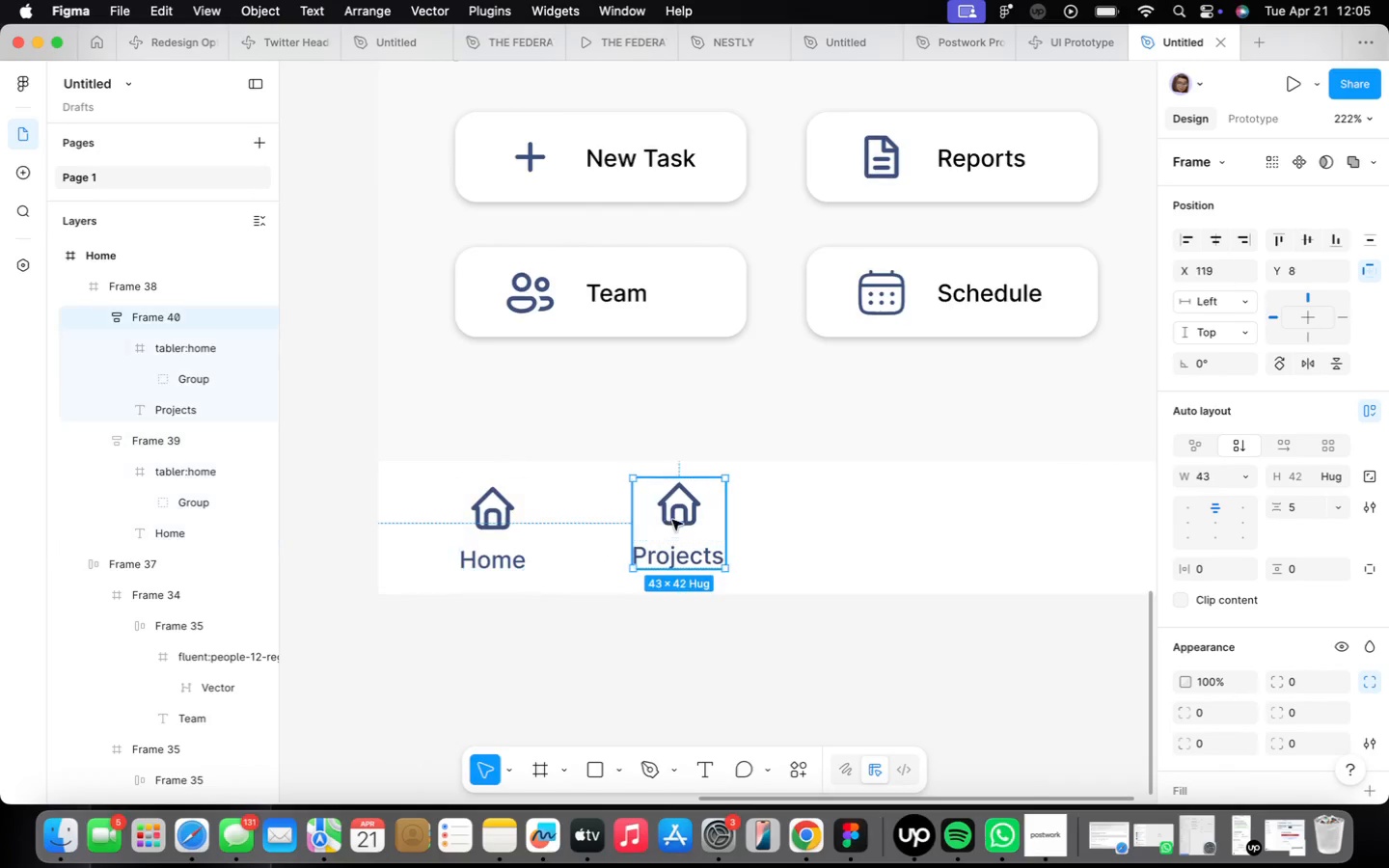 
left_click_drag(start_coordinate=[680, 518], to_coordinate=[682, 525])
 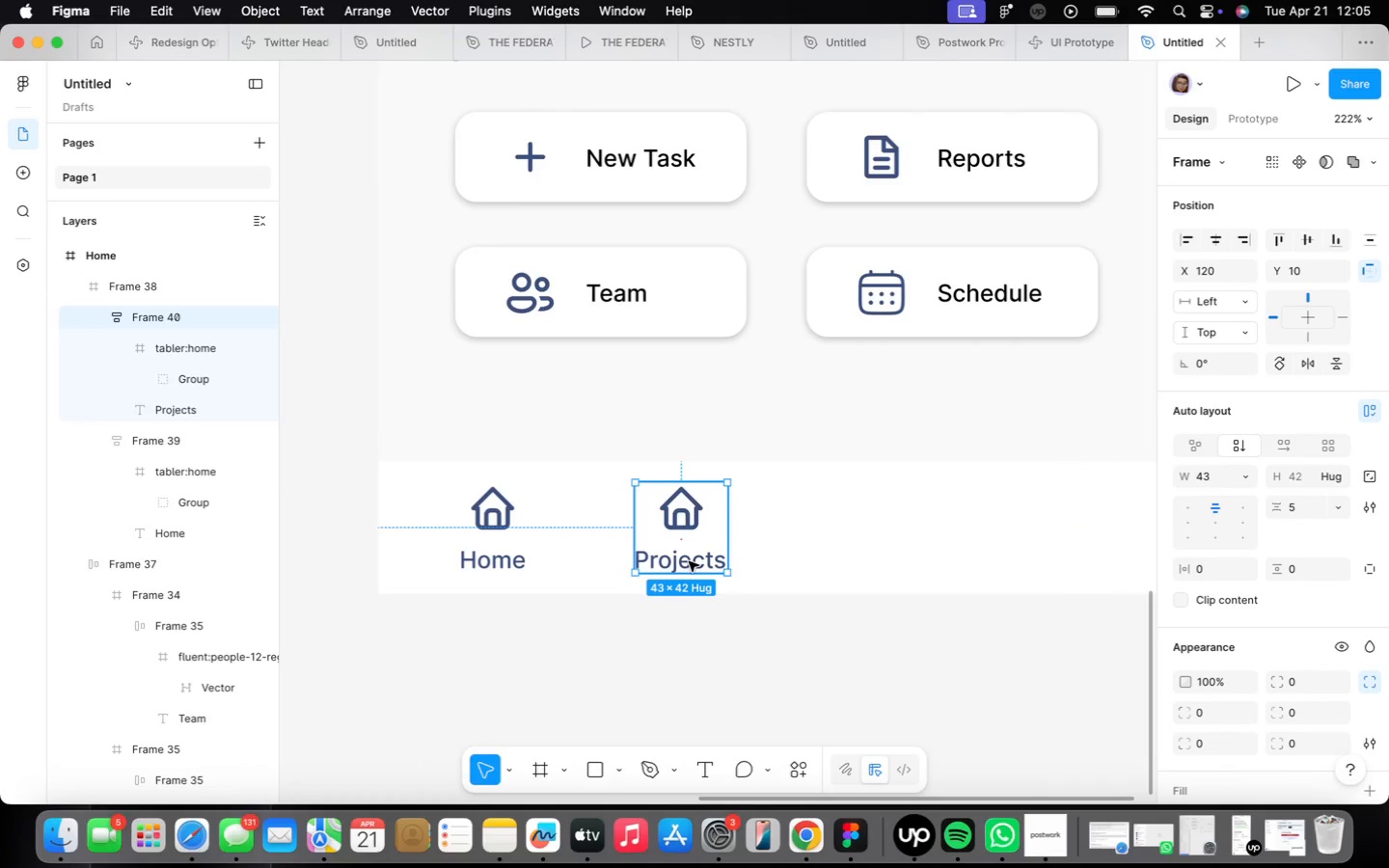 
double_click([689, 561])
 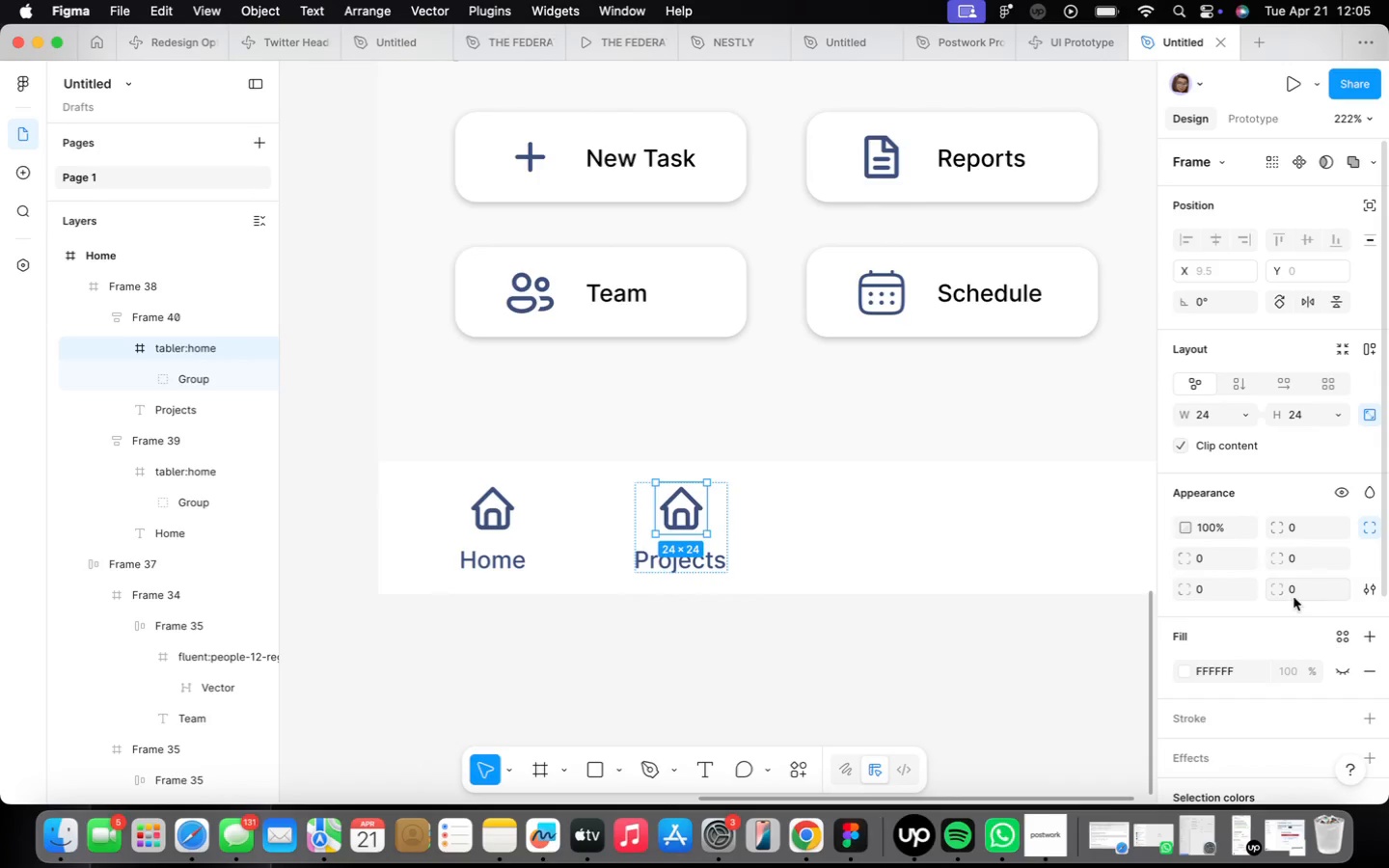 
right_click([681, 516])
 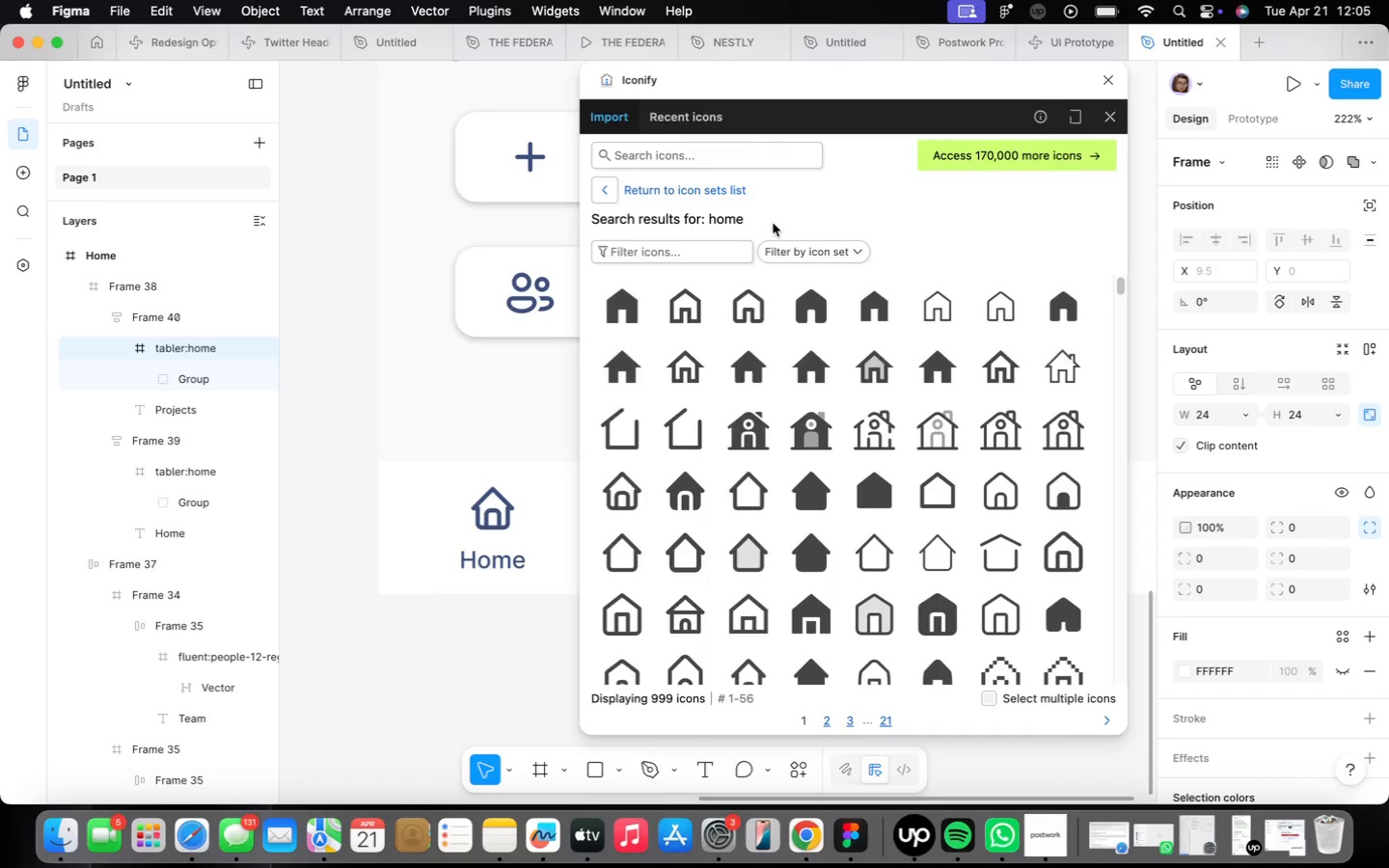 
left_click([756, 153])
 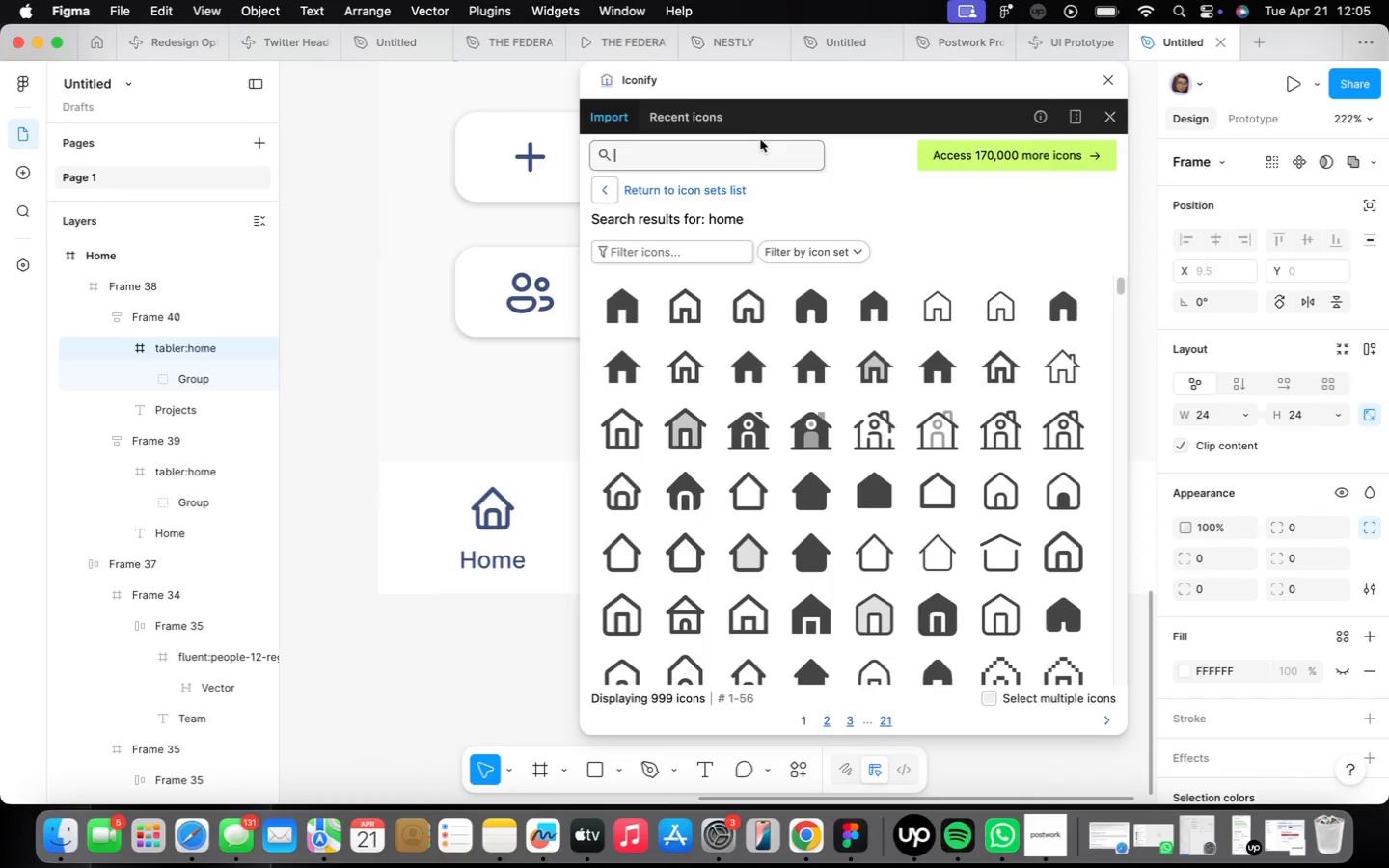 
type(folder)
 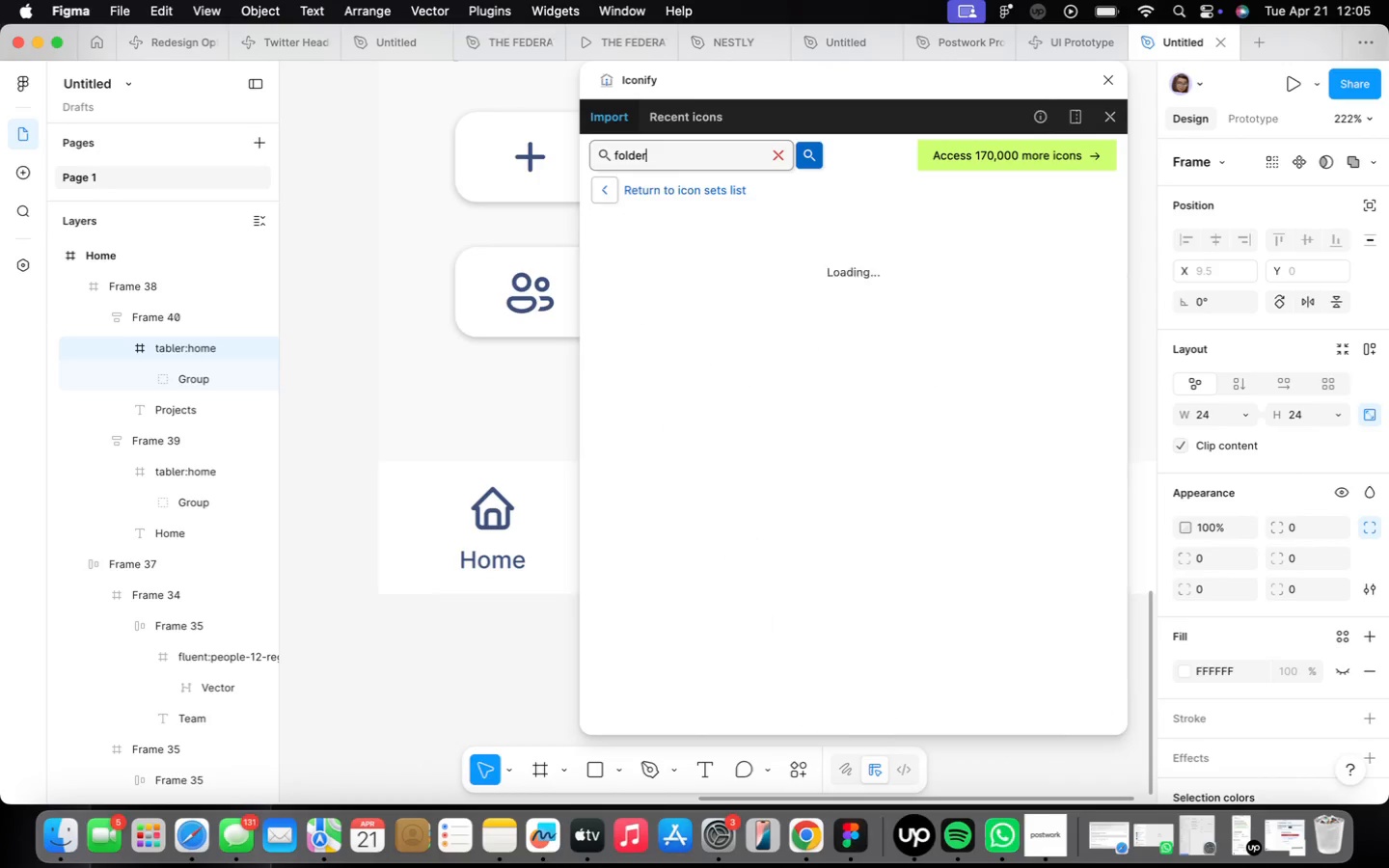 
key(Enter)
 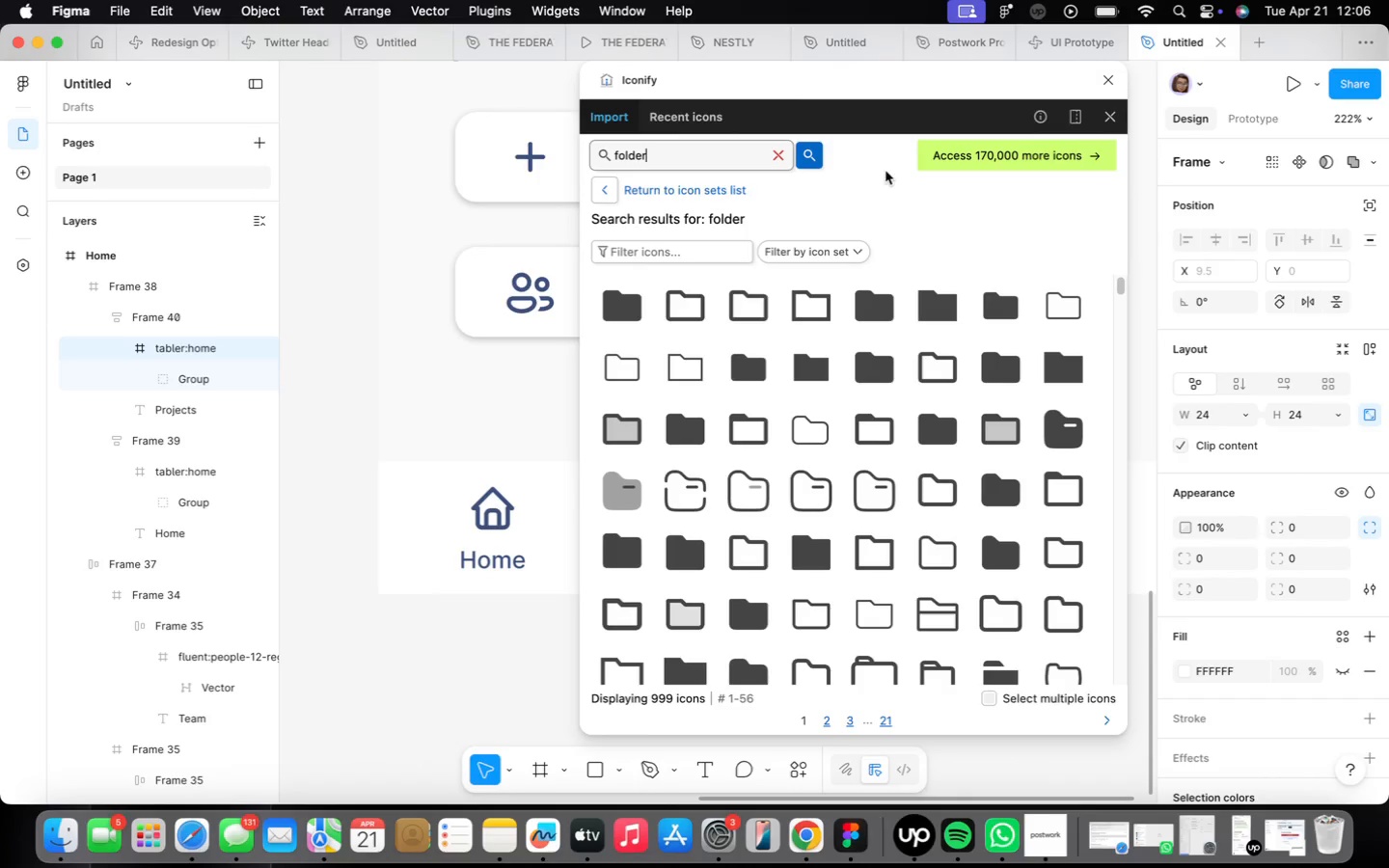 
wait(20.81)
 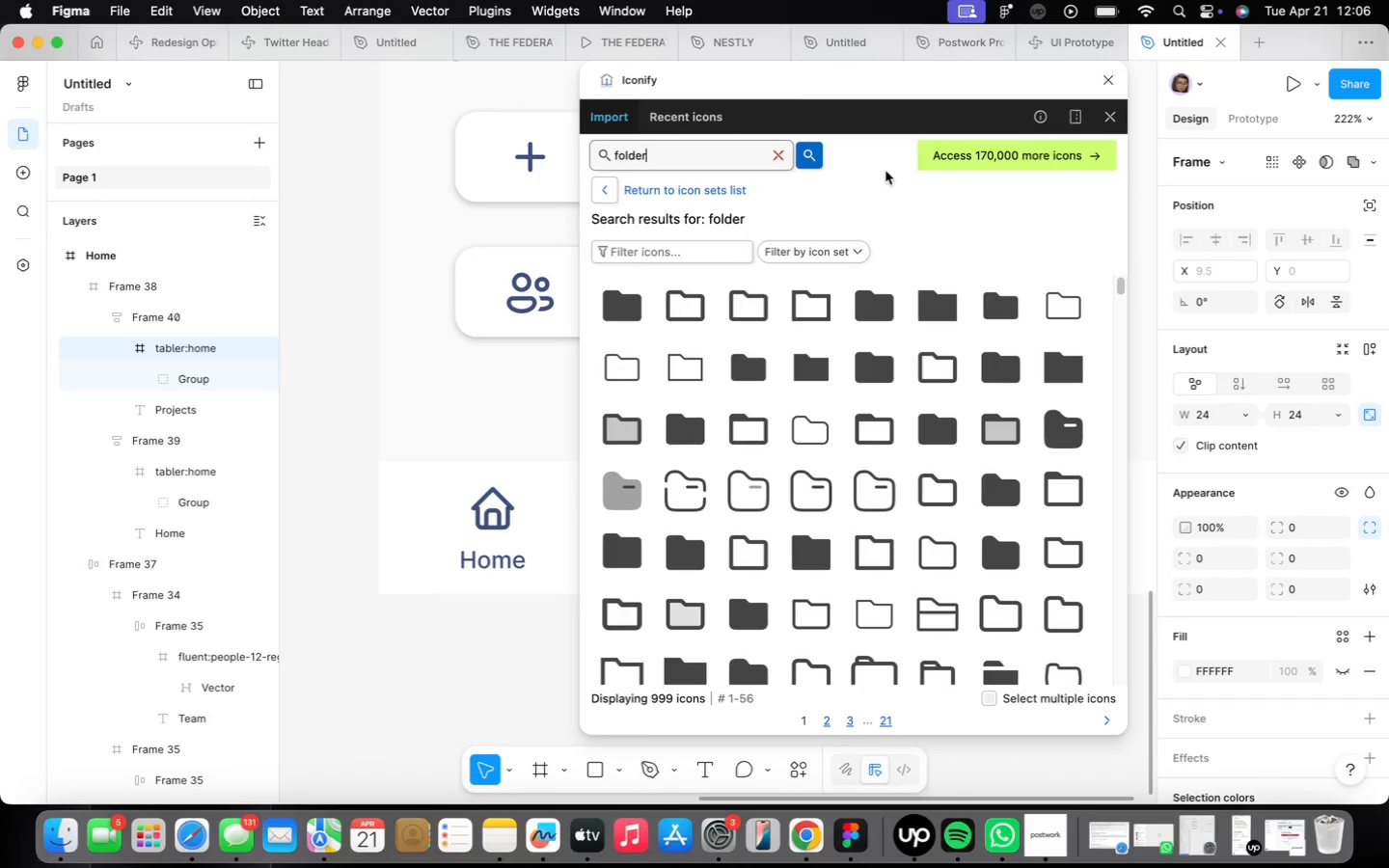 
left_click([909, 623])
 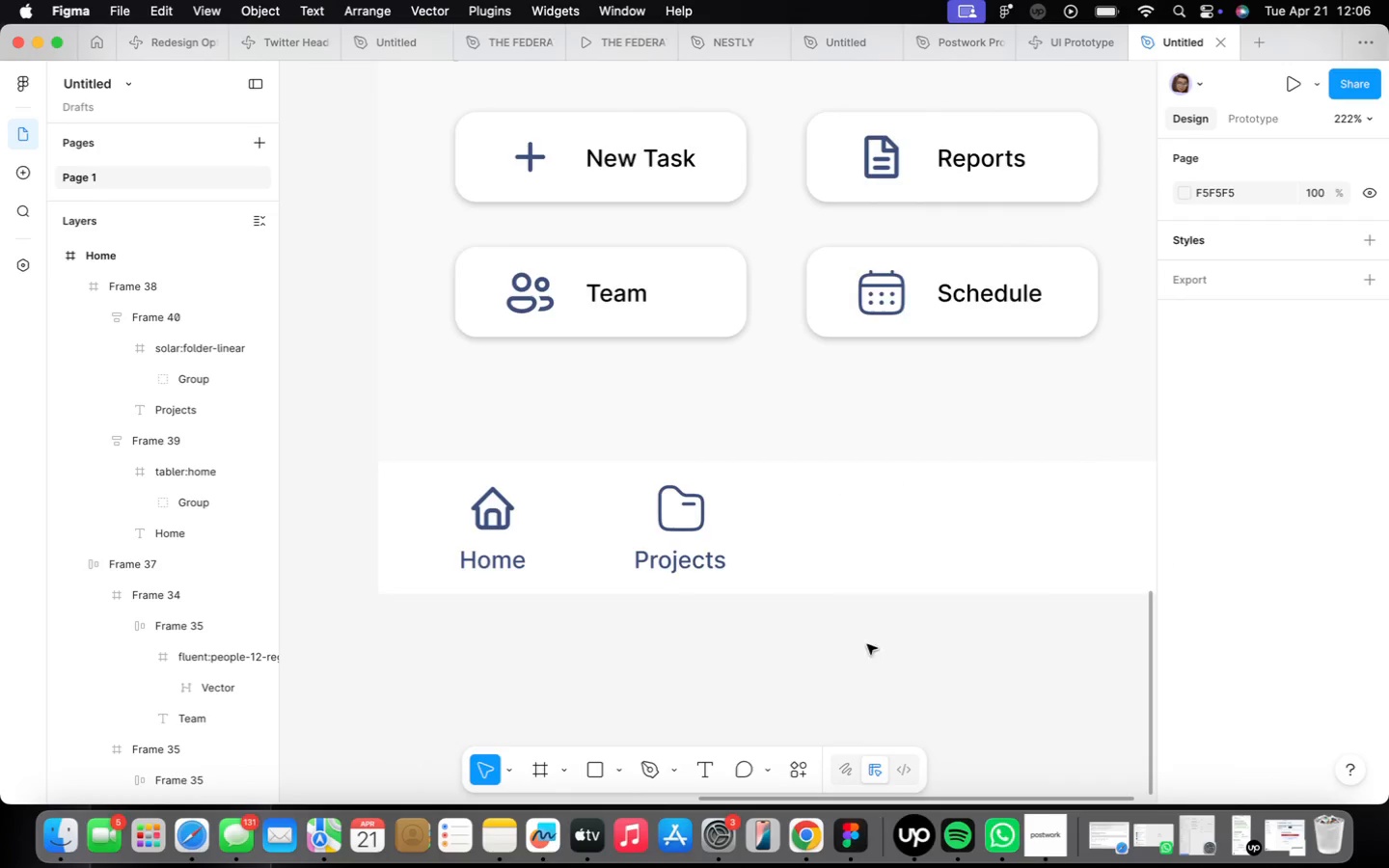 
scroll: coordinate [837, 618], scroll_direction: down, amount: 4.0
 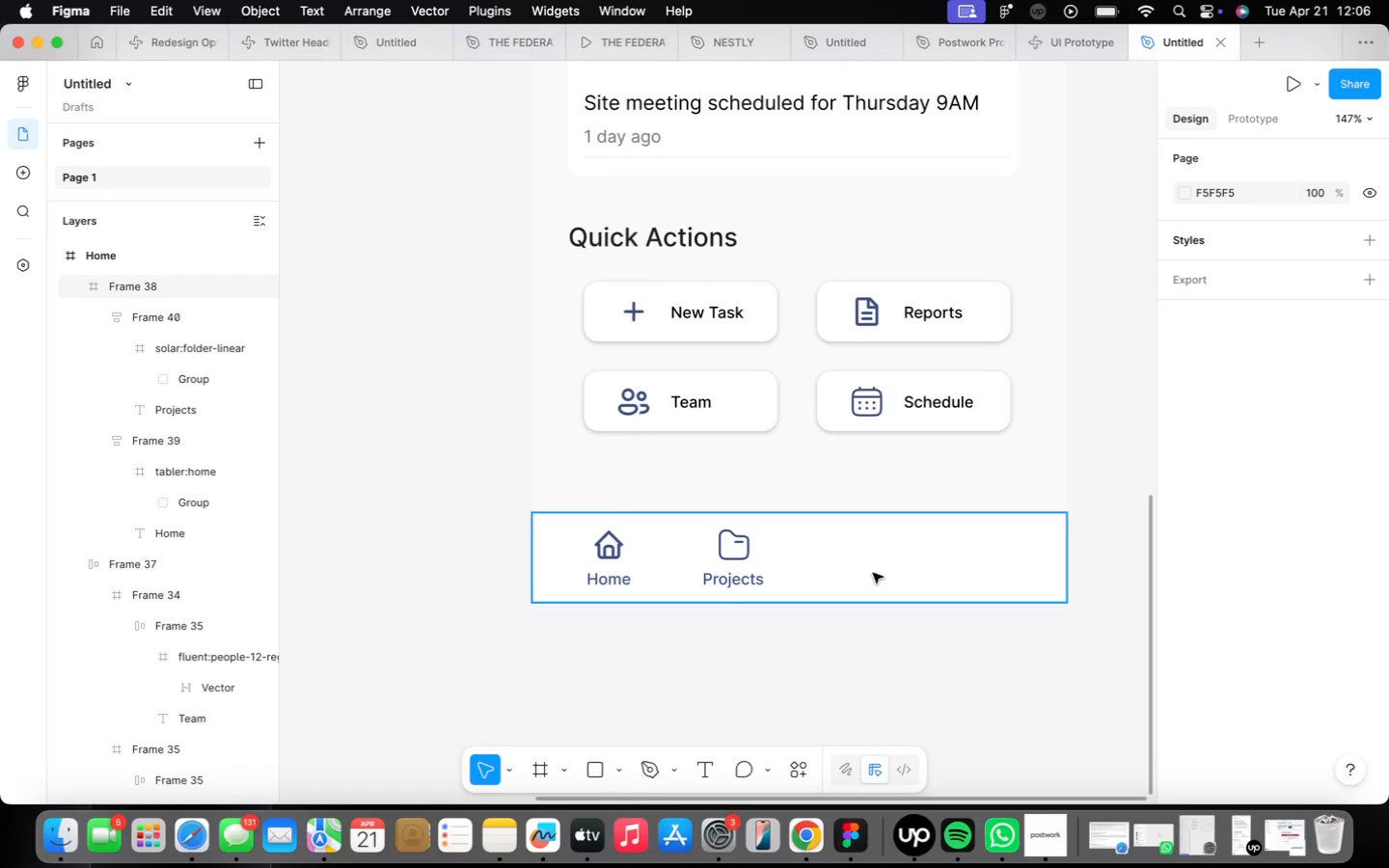 
wait(13.04)
 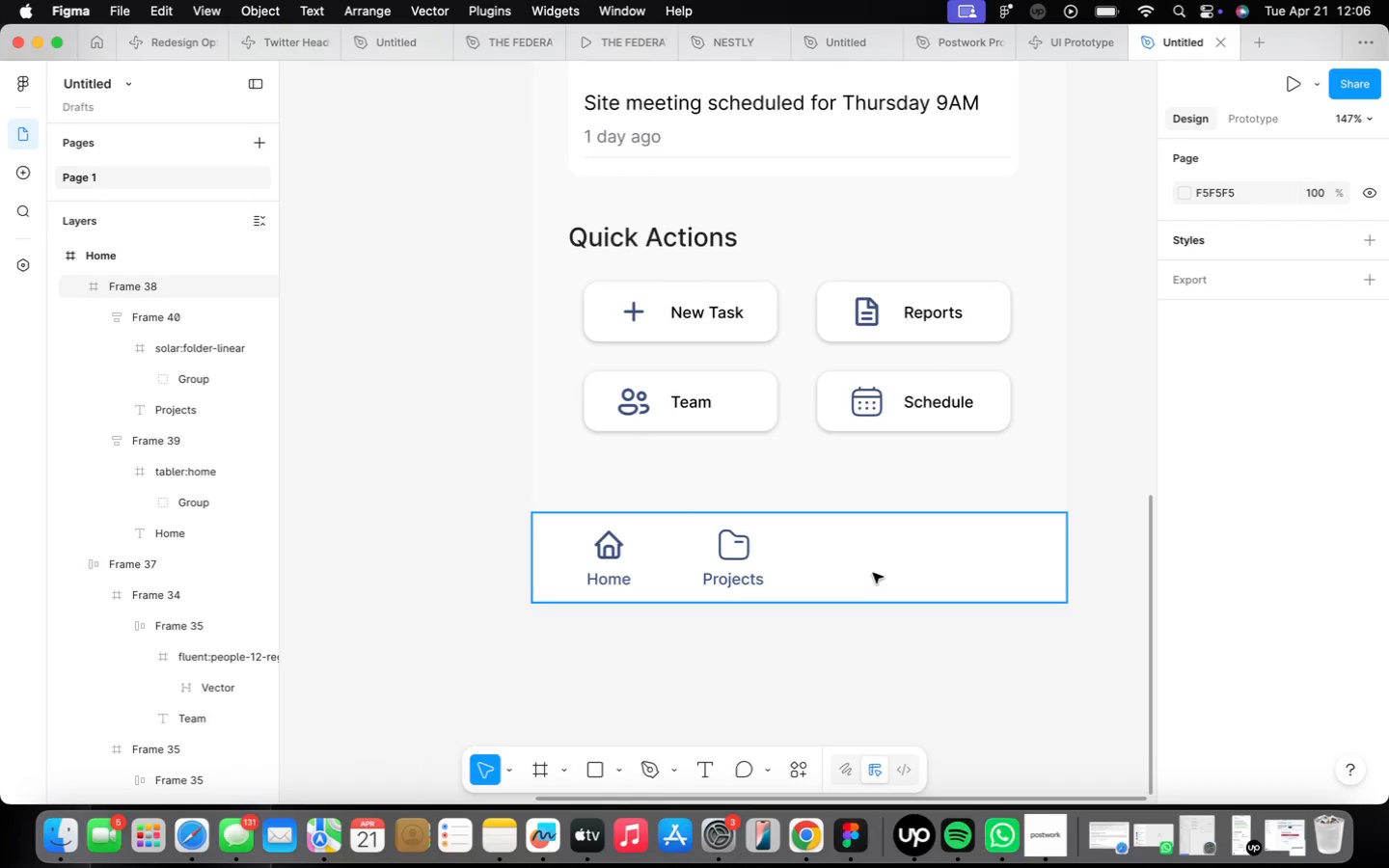 
double_click([739, 550])
 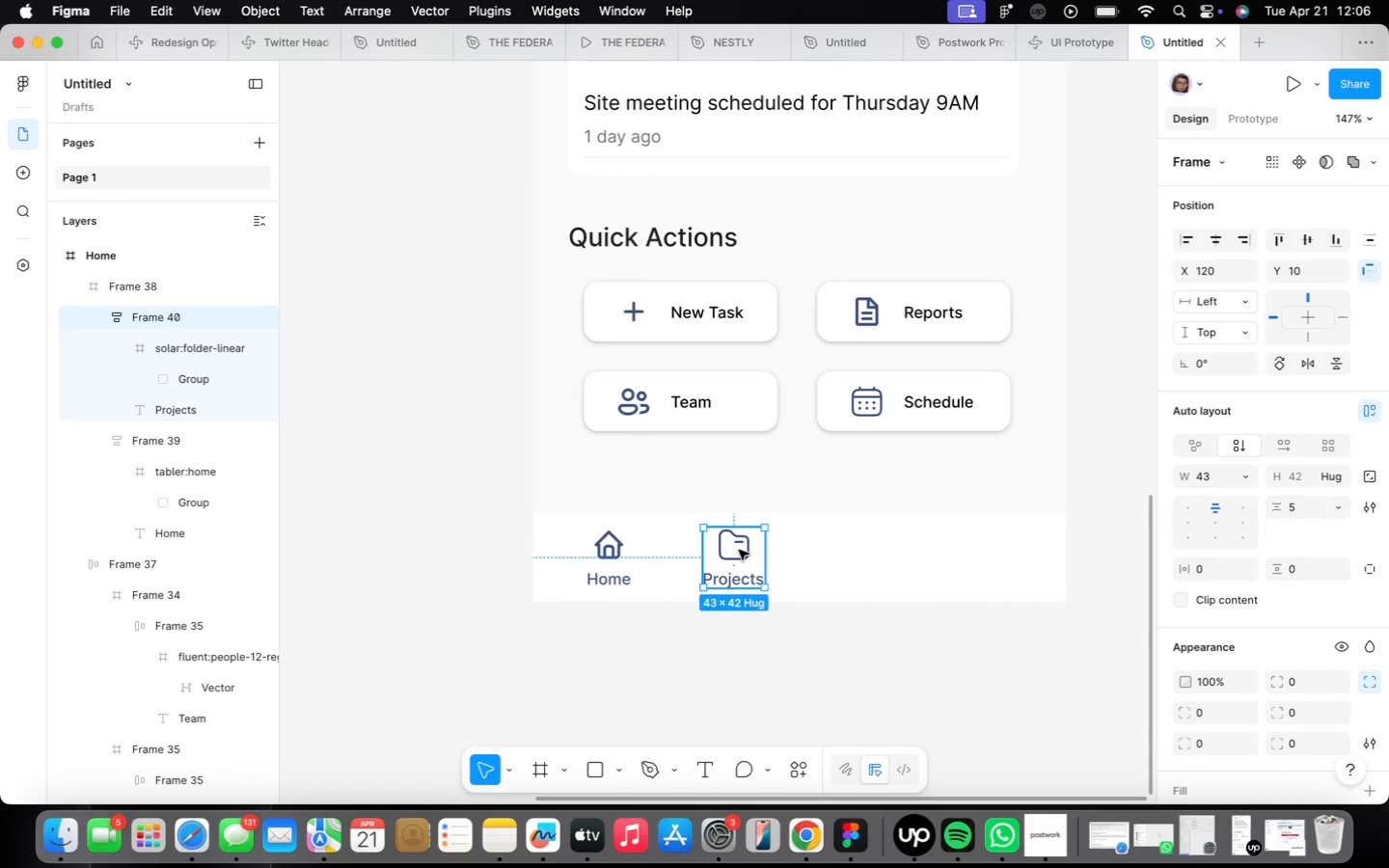 
double_click([739, 550])
 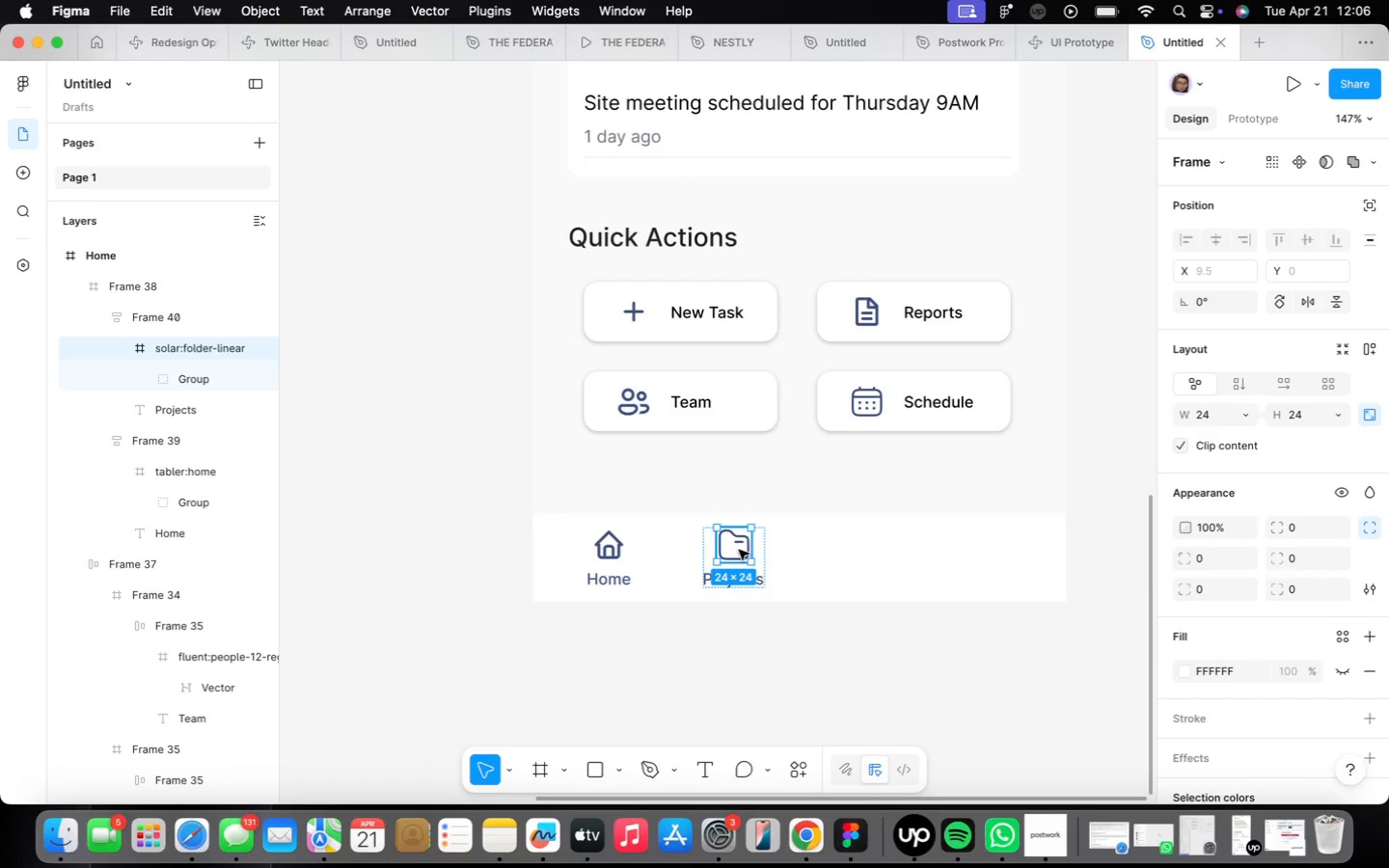 
hold_key(key=ShiftLeft, duration=0.5)
 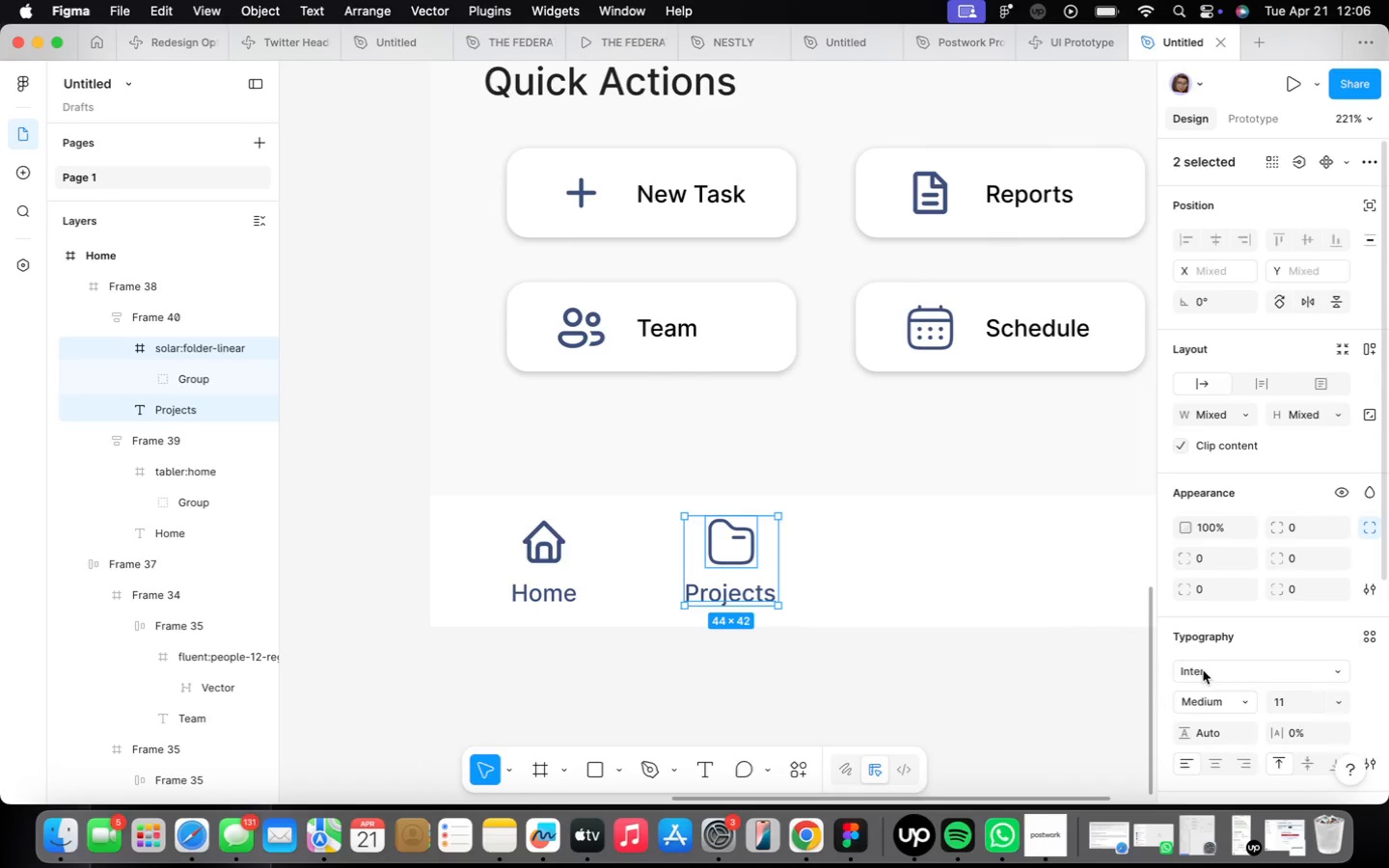 
scroll: coordinate [740, 553], scroll_direction: up, amount: 4.0
 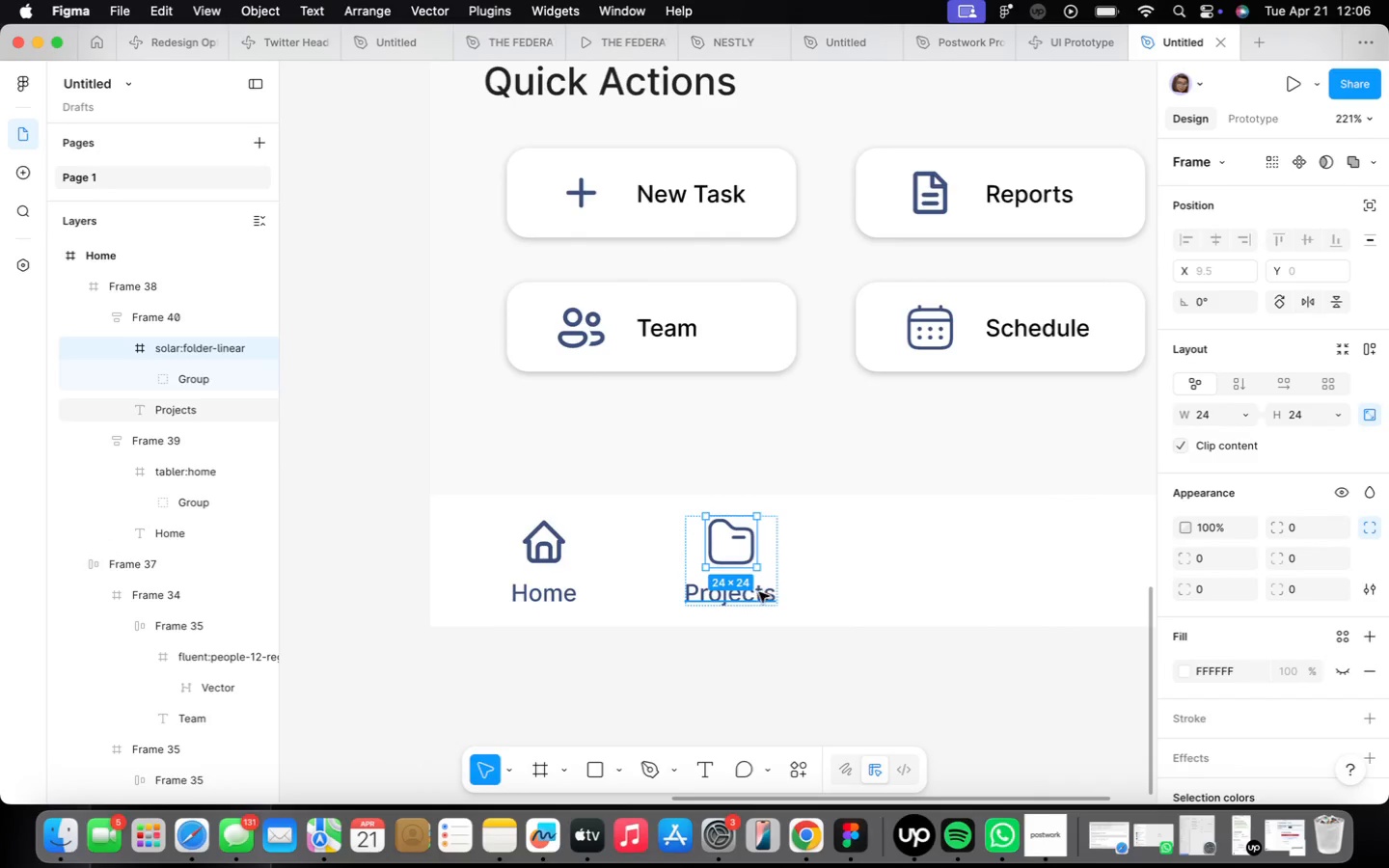 
left_click([759, 592])
 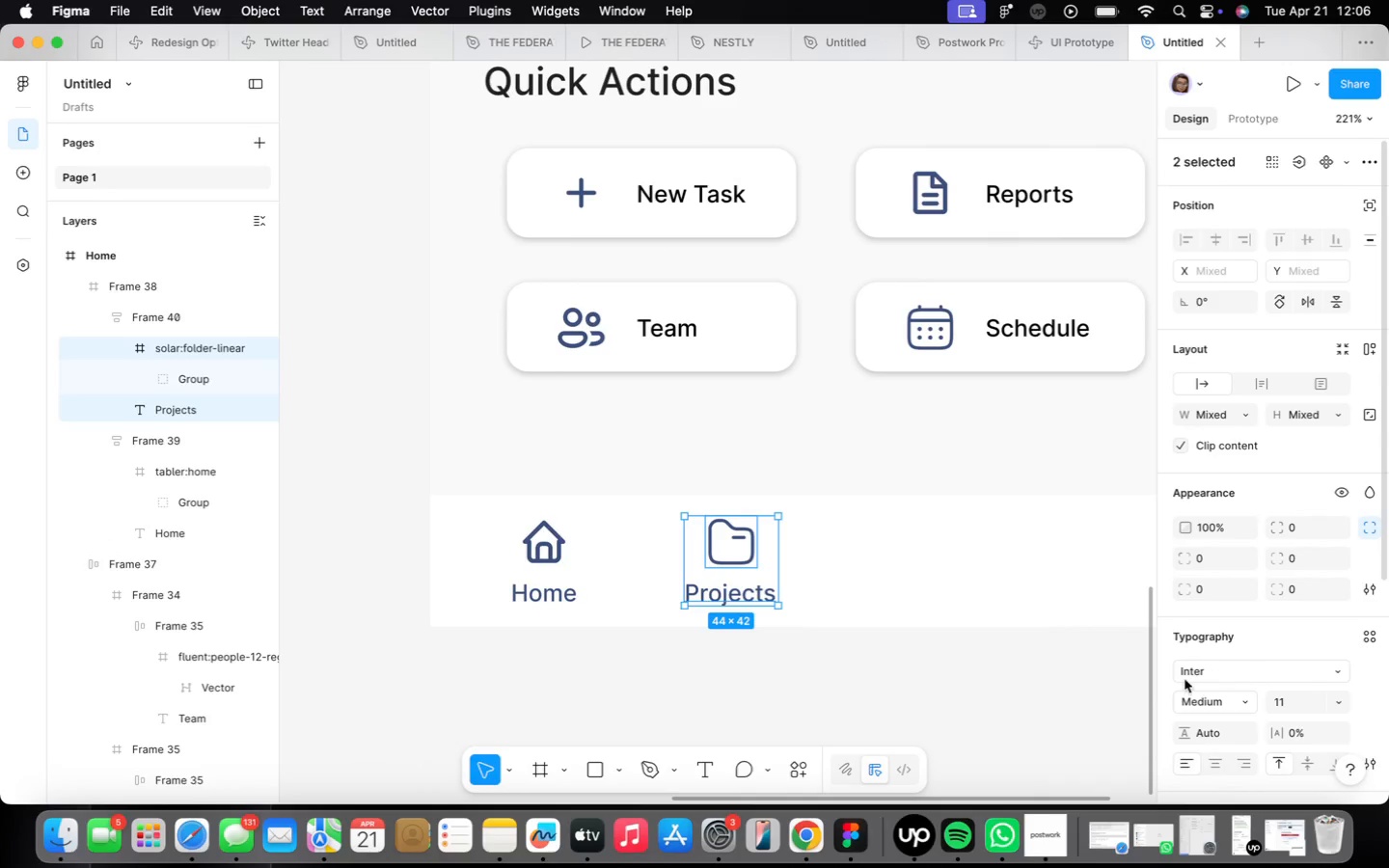 
scroll: coordinate [1203, 640], scroll_direction: down, amount: 24.0
 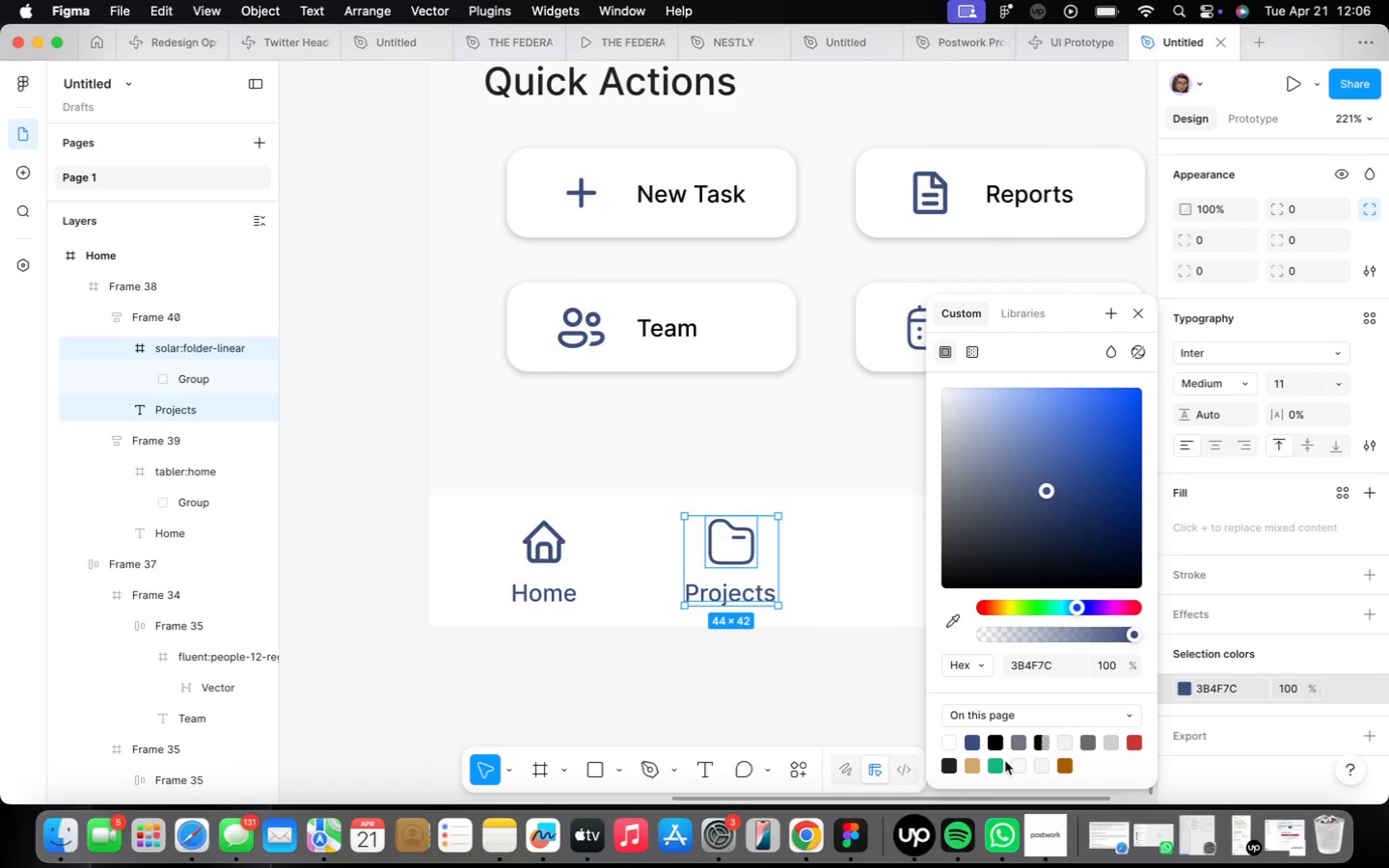 
left_click([1015, 746])
 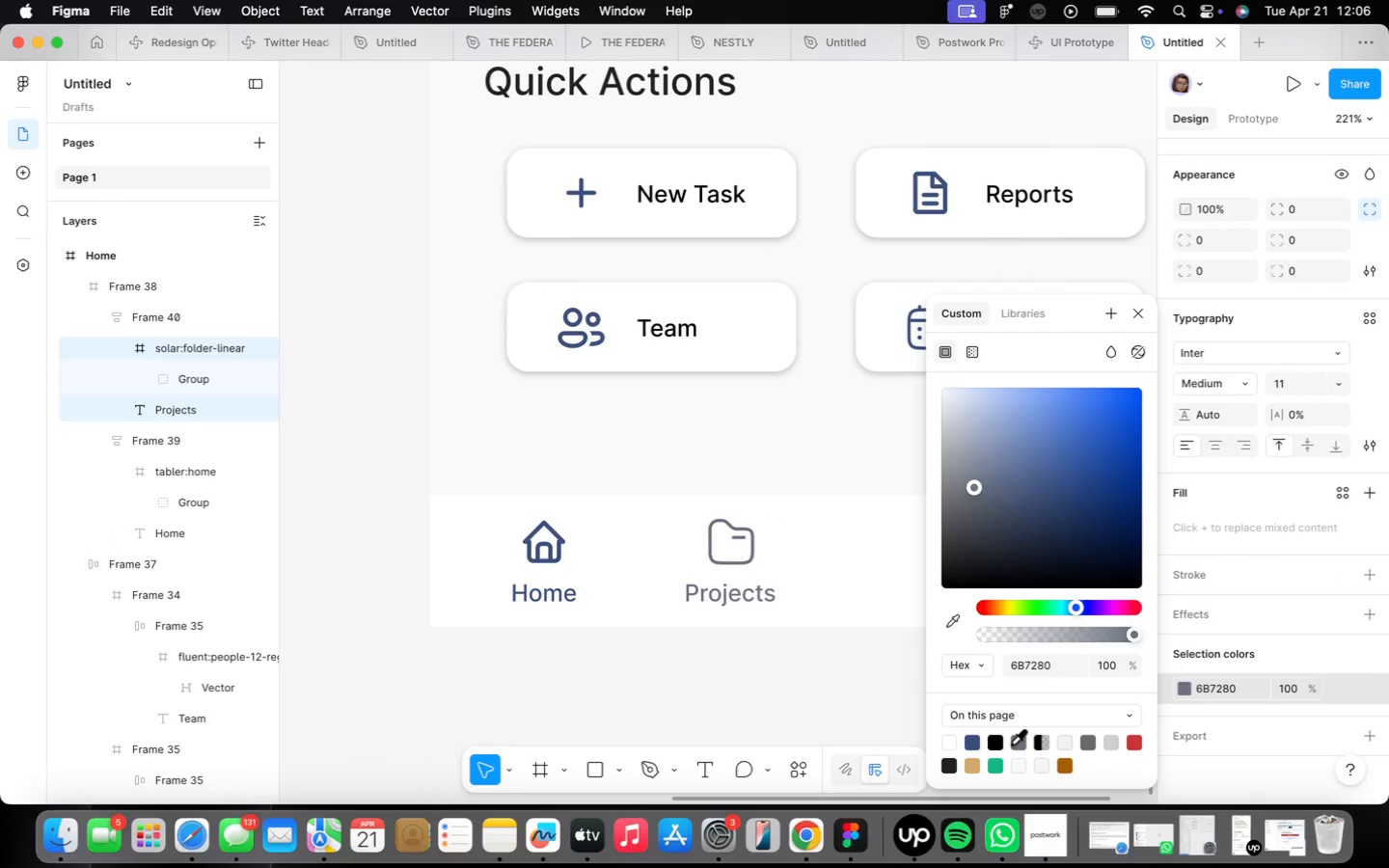 
left_click([807, 689])
 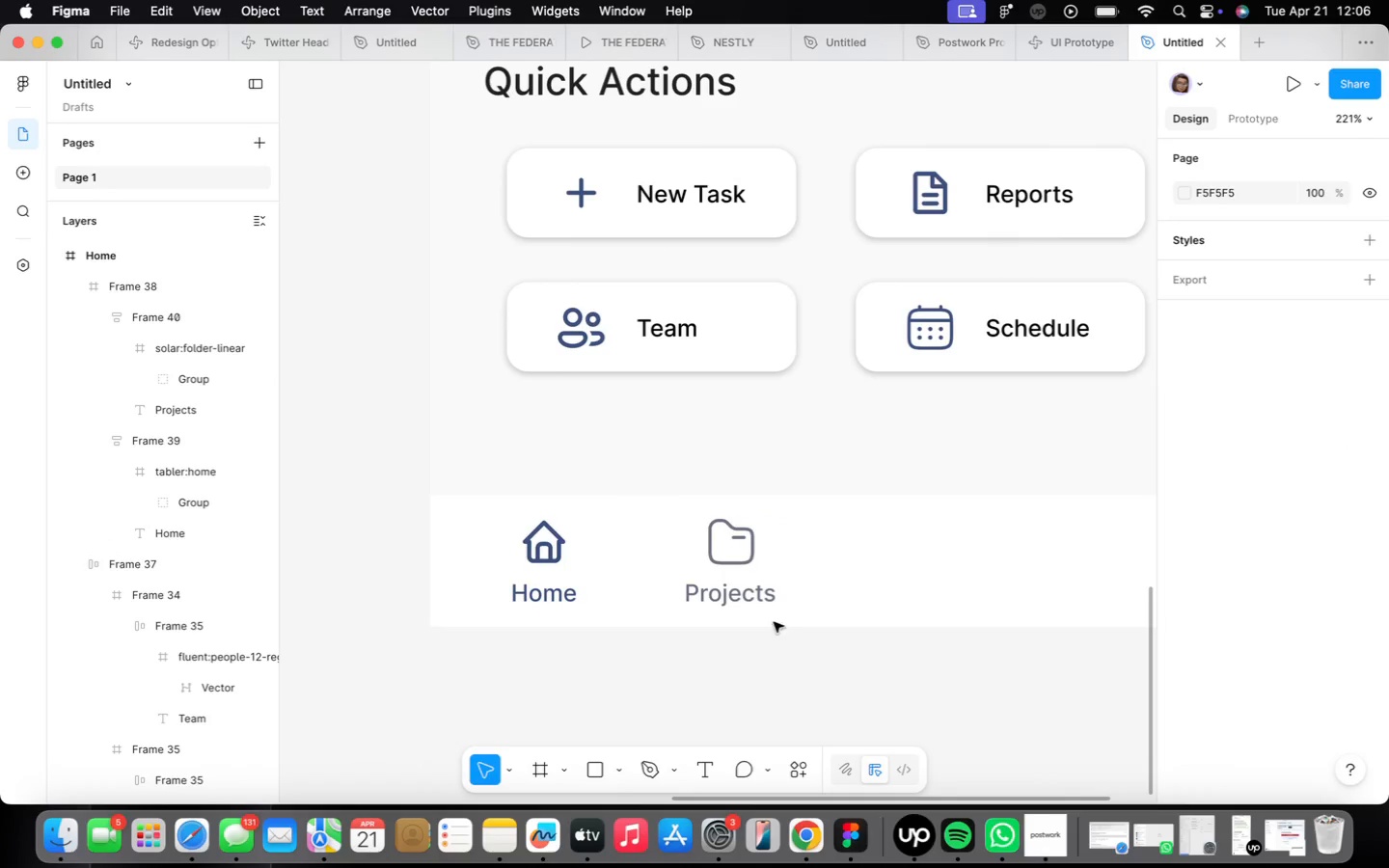 
scroll: coordinate [774, 616], scroll_direction: up, amount: 5.0
 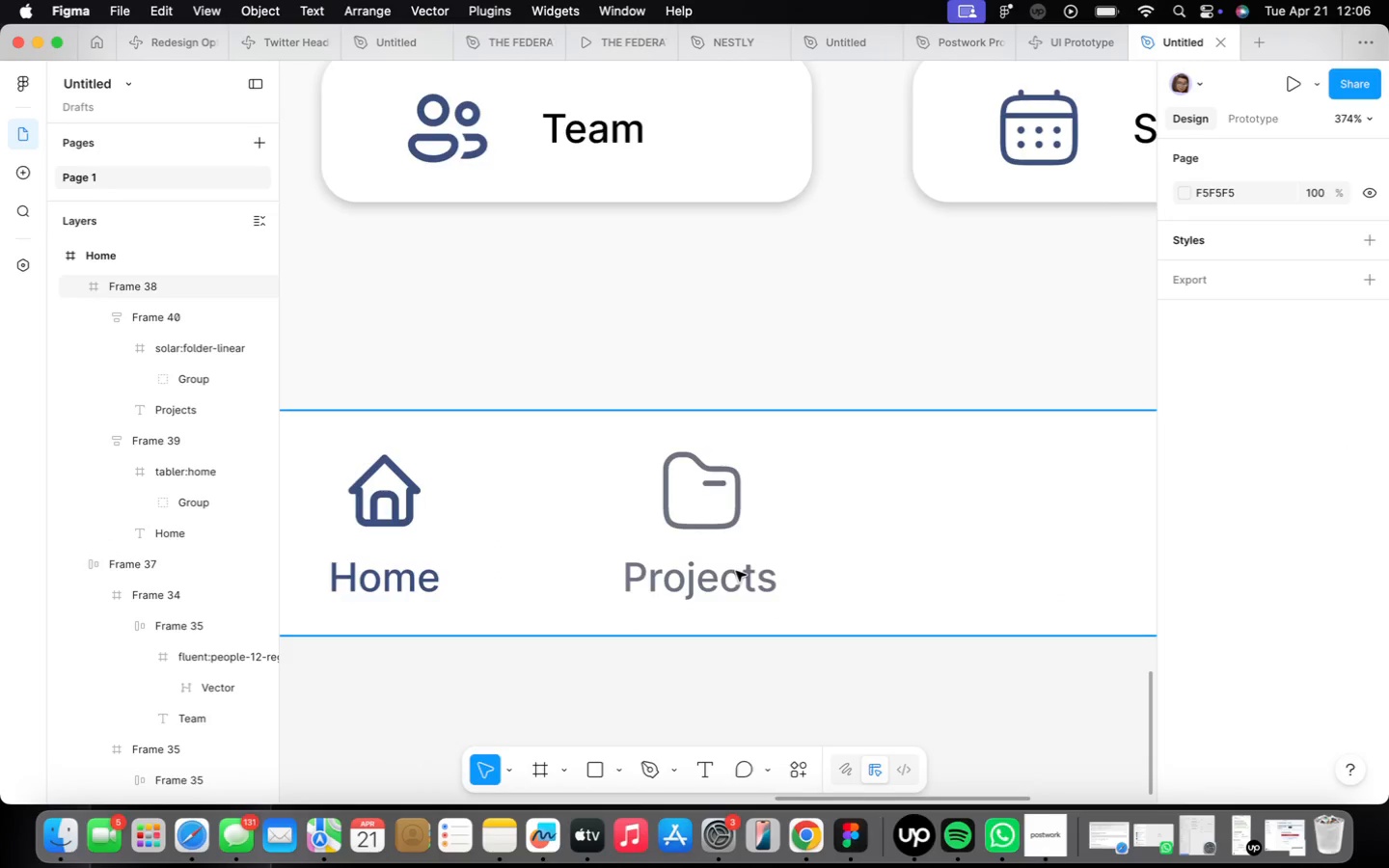 
scroll: coordinate [709, 576], scroll_direction: down, amount: 25.0
 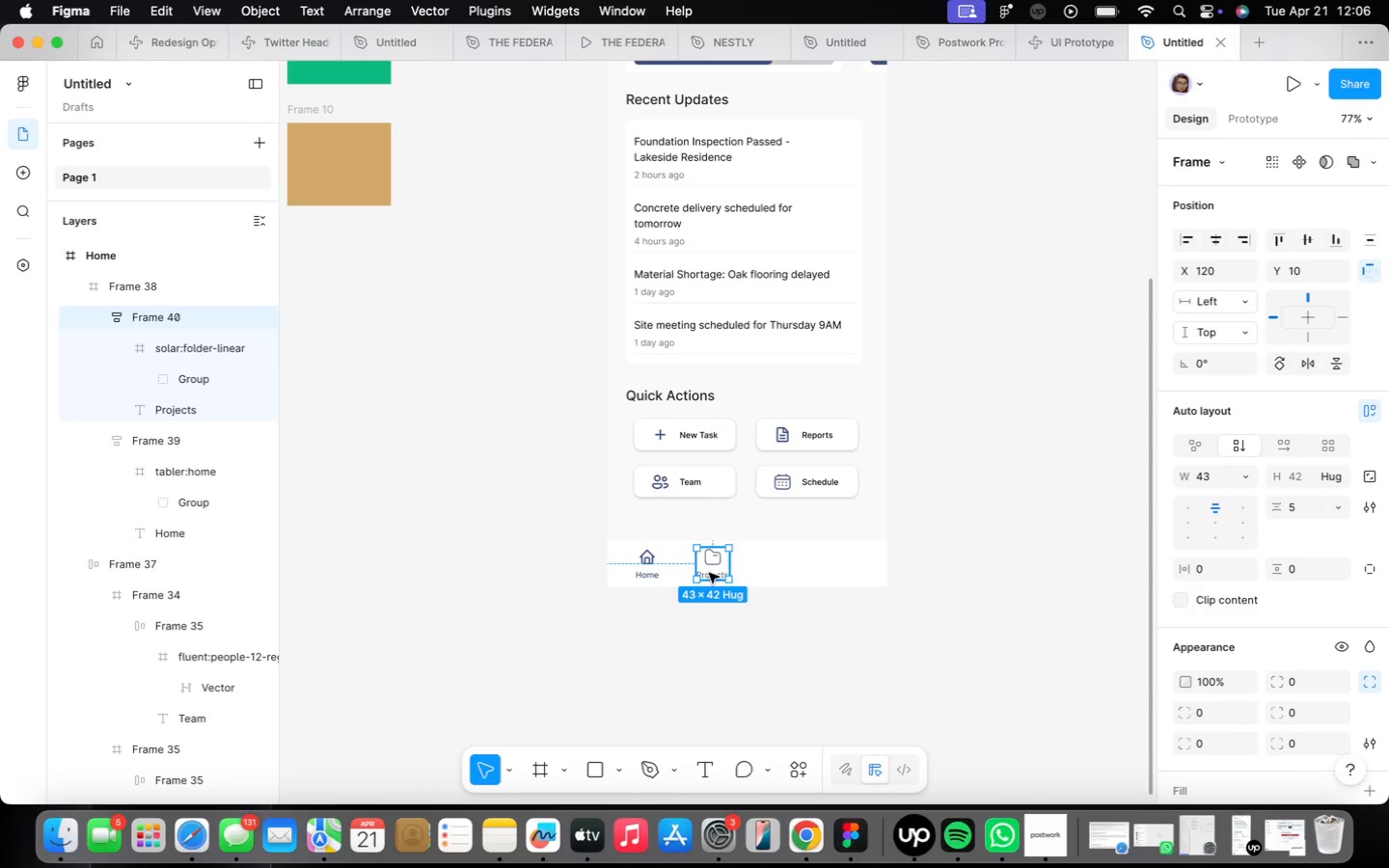 
hold_key(key=OptionLeft, duration=2.82)
left_click_drag(start_coordinate=[709, 573], to_coordinate=[798, 576])
 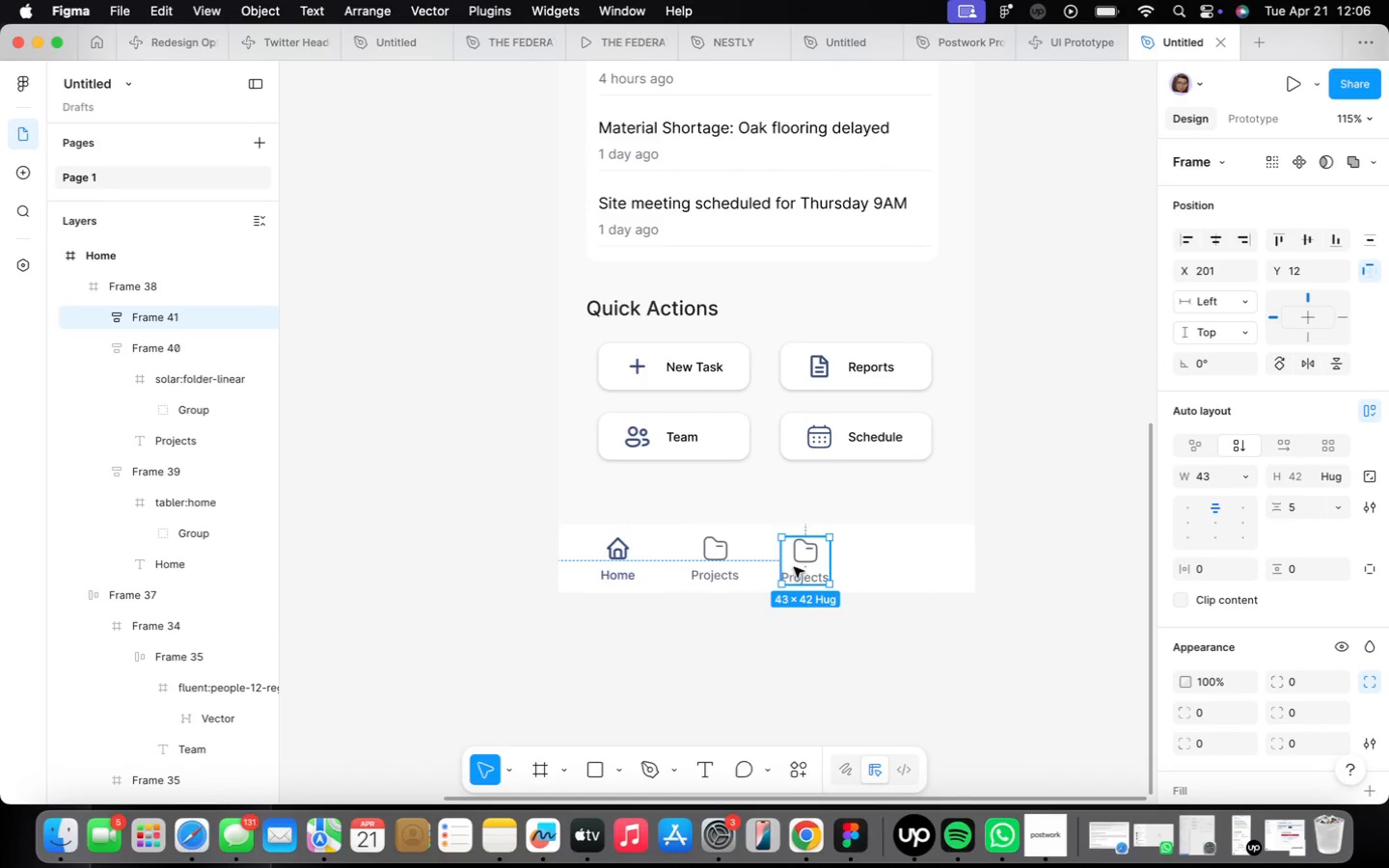 
scroll: coordinate [709, 573], scroll_direction: up, amount: 4.0
 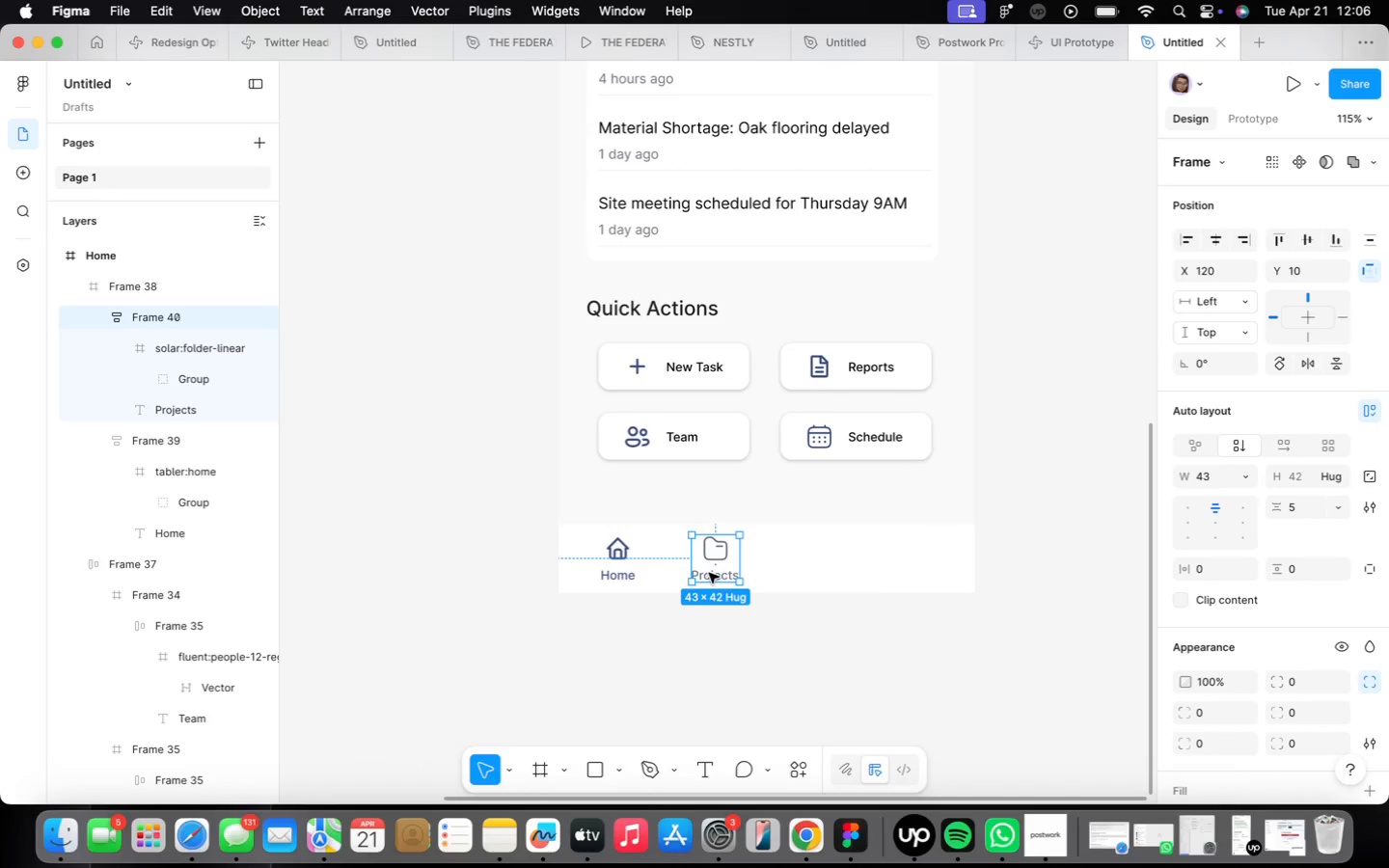 
hold_key(key=OptionLeft, duration=1.08)
left_click_drag(start_coordinate=[794, 567], to_coordinate=[897, 566])
 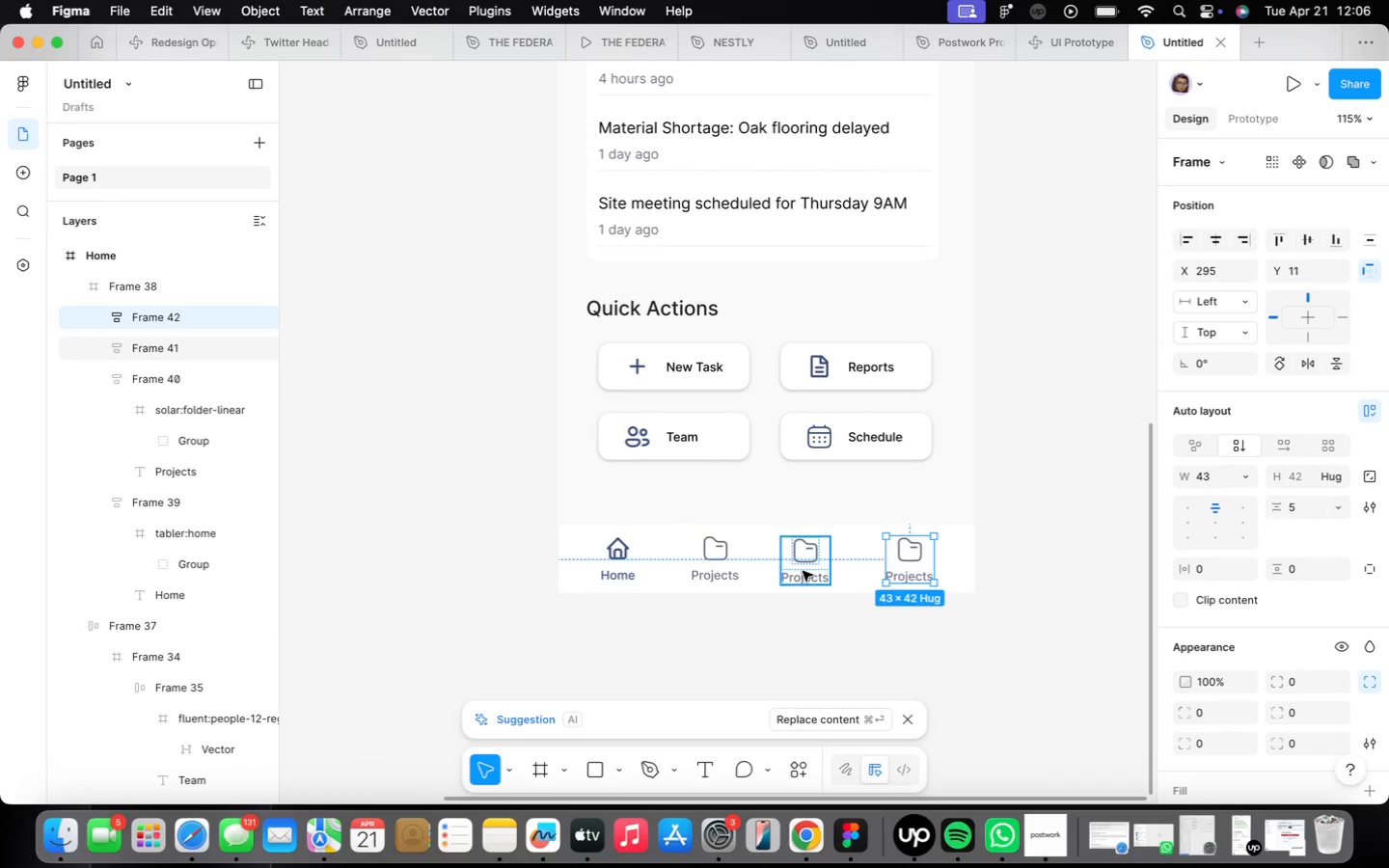 
hold_key(key=ShiftLeft, duration=2.28)
left_click([803, 571])
 